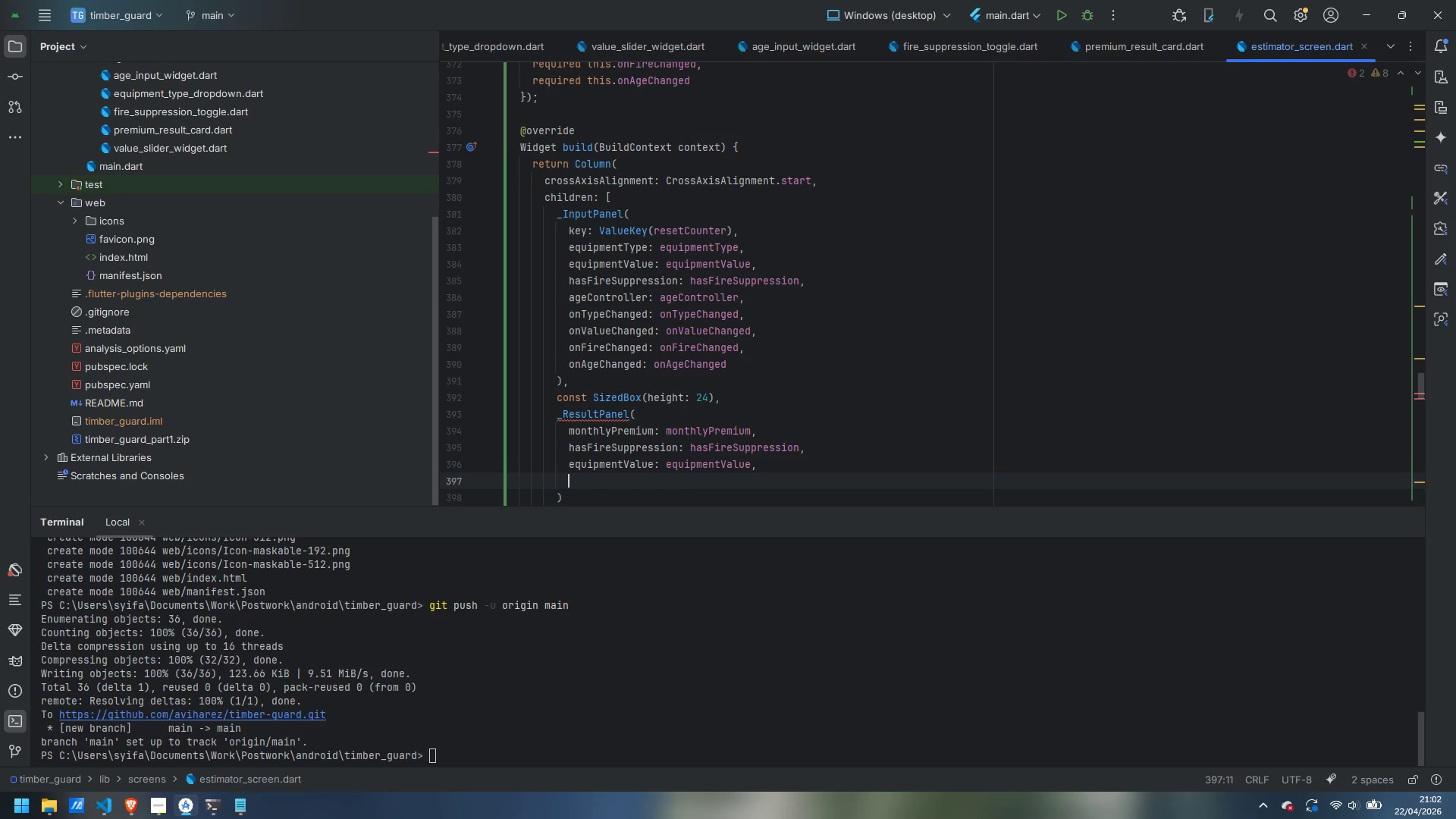 
type(equipmentAge: equipmentAge)
 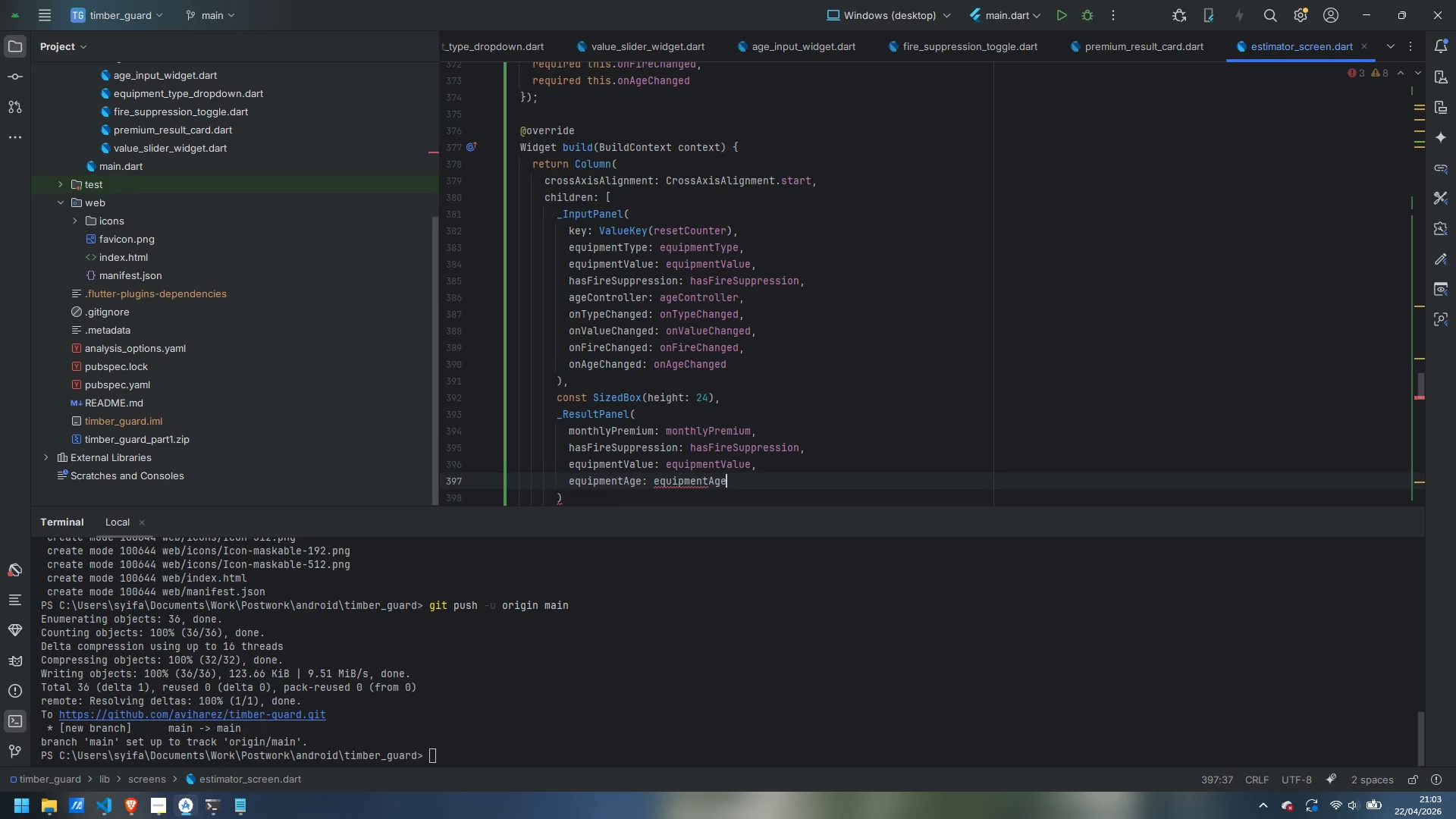 
scroll: coordinate [837, 353], scroll_direction: down, amount: 5.0
 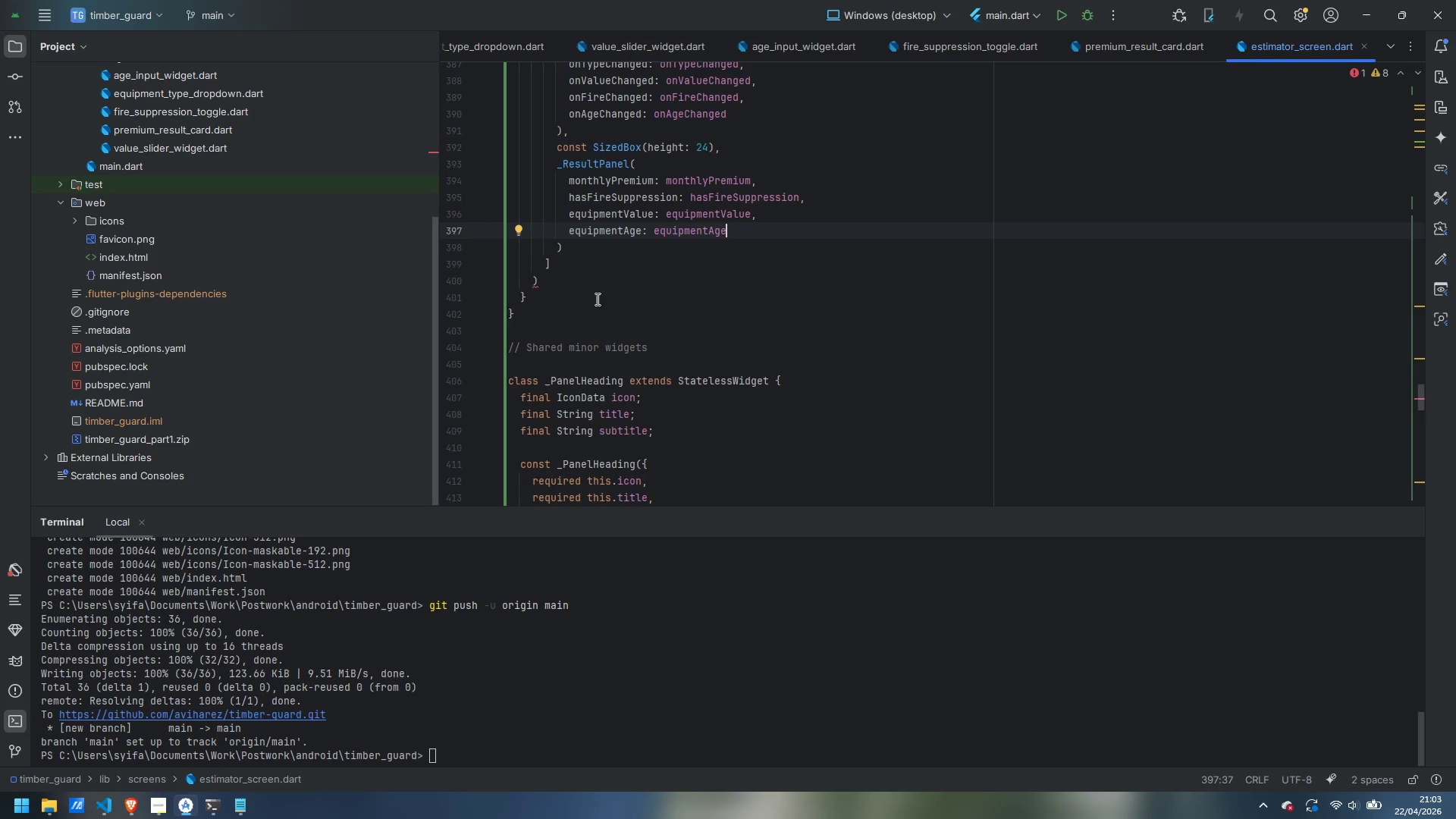 
left_click([581, 286])
 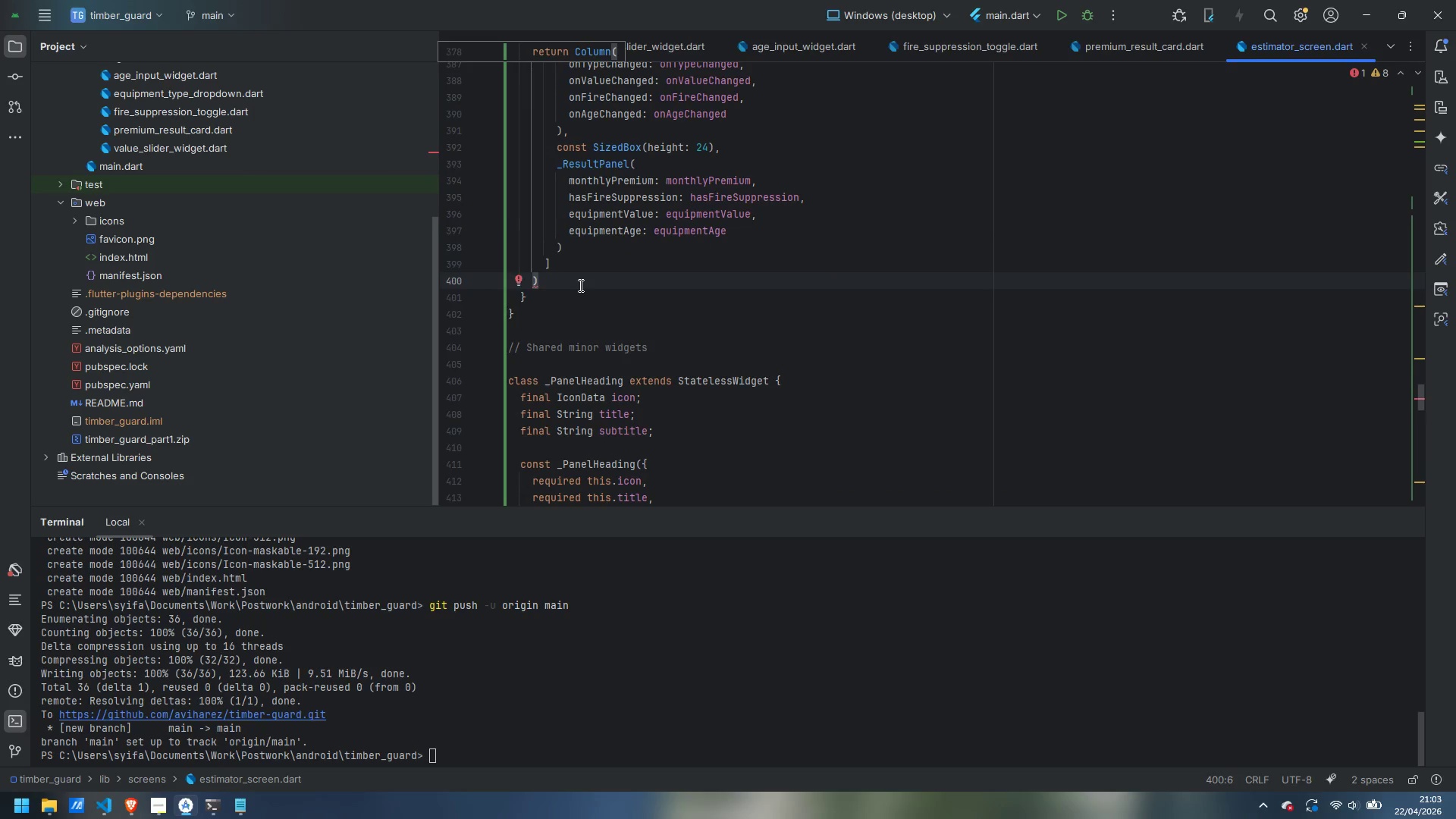 
key(Semicolon)
 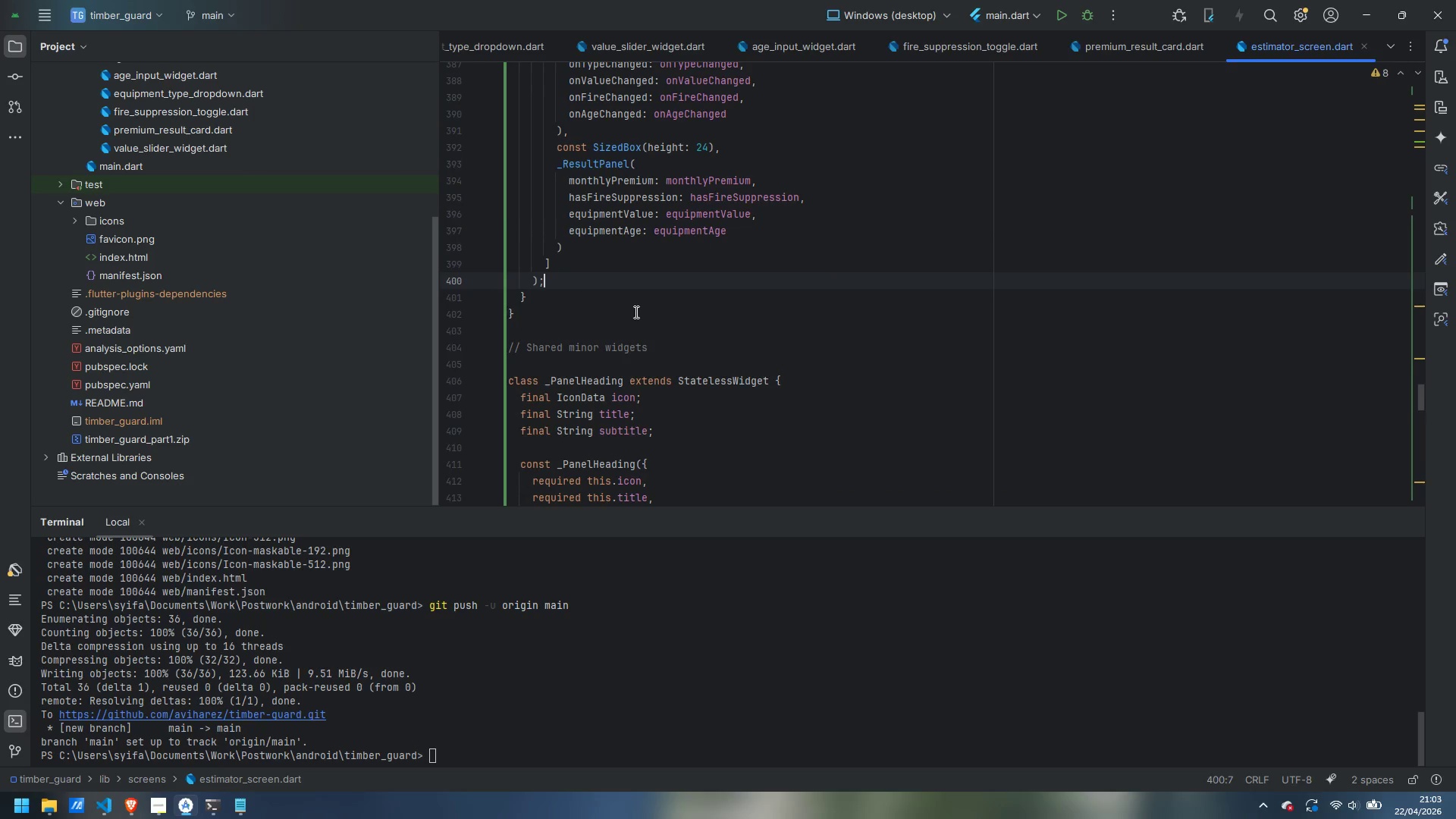 
scroll: coordinate [1057, 381], scroll_direction: up, amount: 42.0
 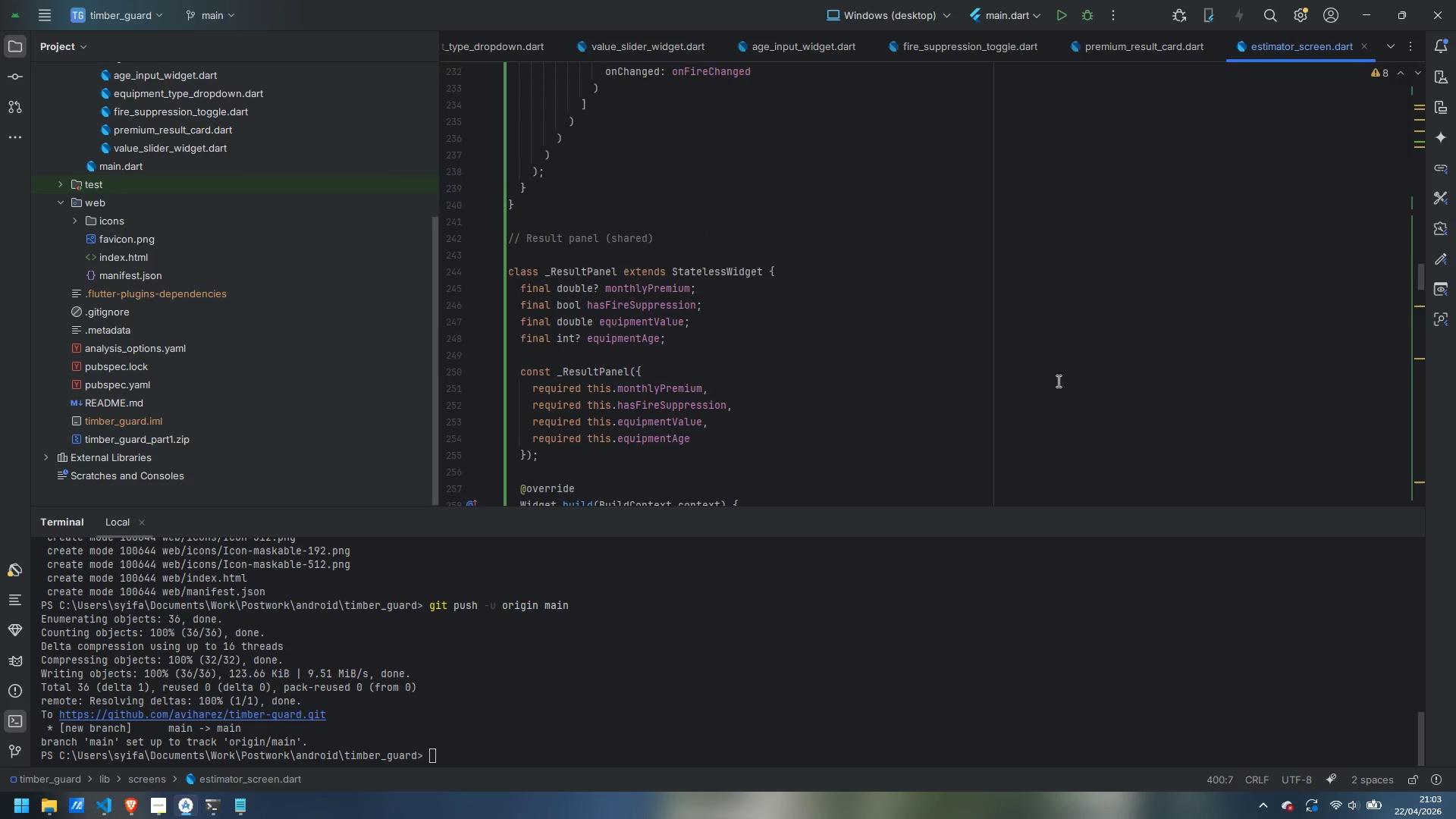 
scroll: coordinate [1057, 381], scroll_direction: down, amount: 1.0
 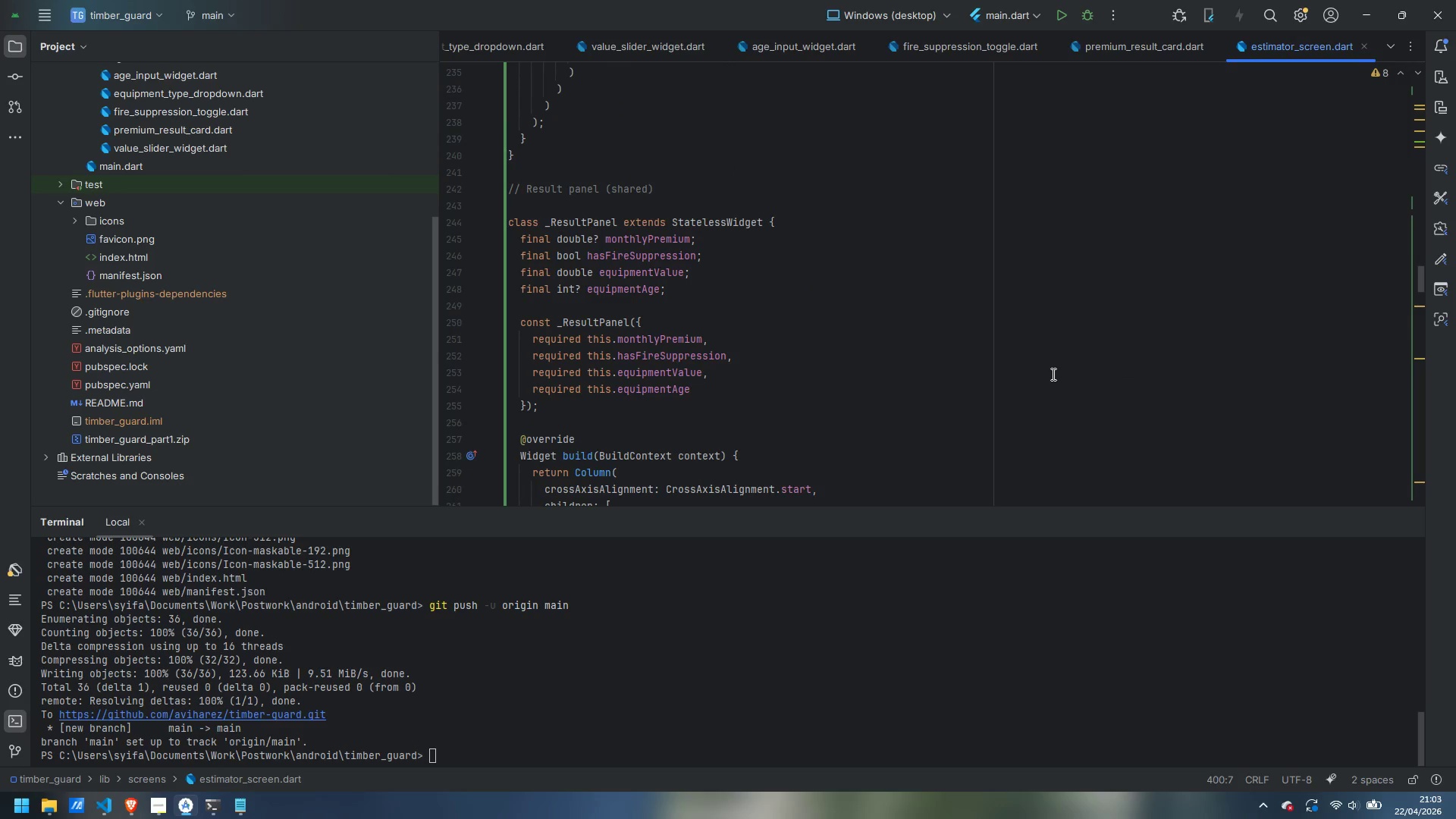 
scroll: coordinate [1050, 375], scroll_direction: up, amount: 3.0
 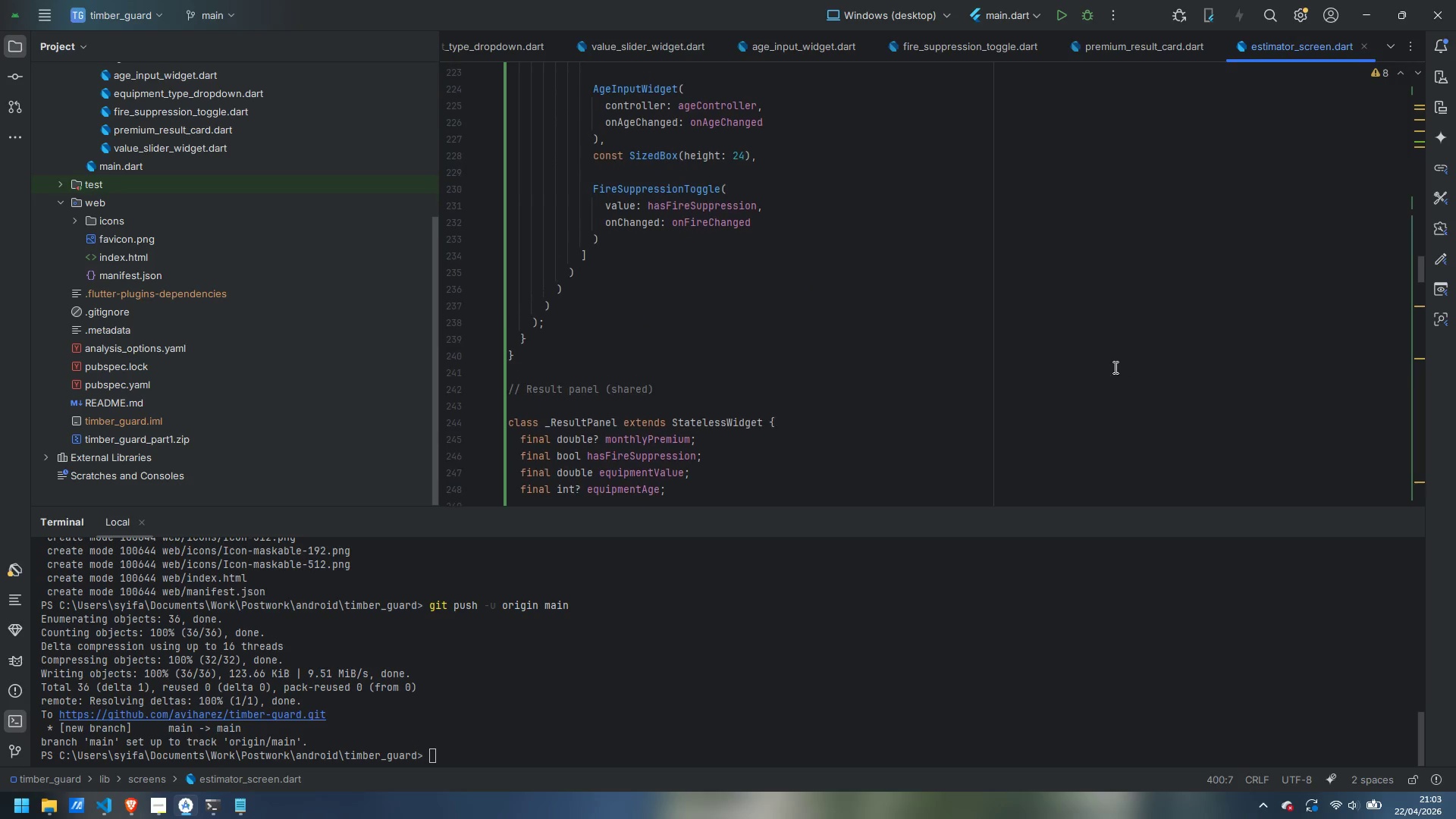 
scroll: coordinate [1166, 384], scroll_direction: down, amount: 12.0
 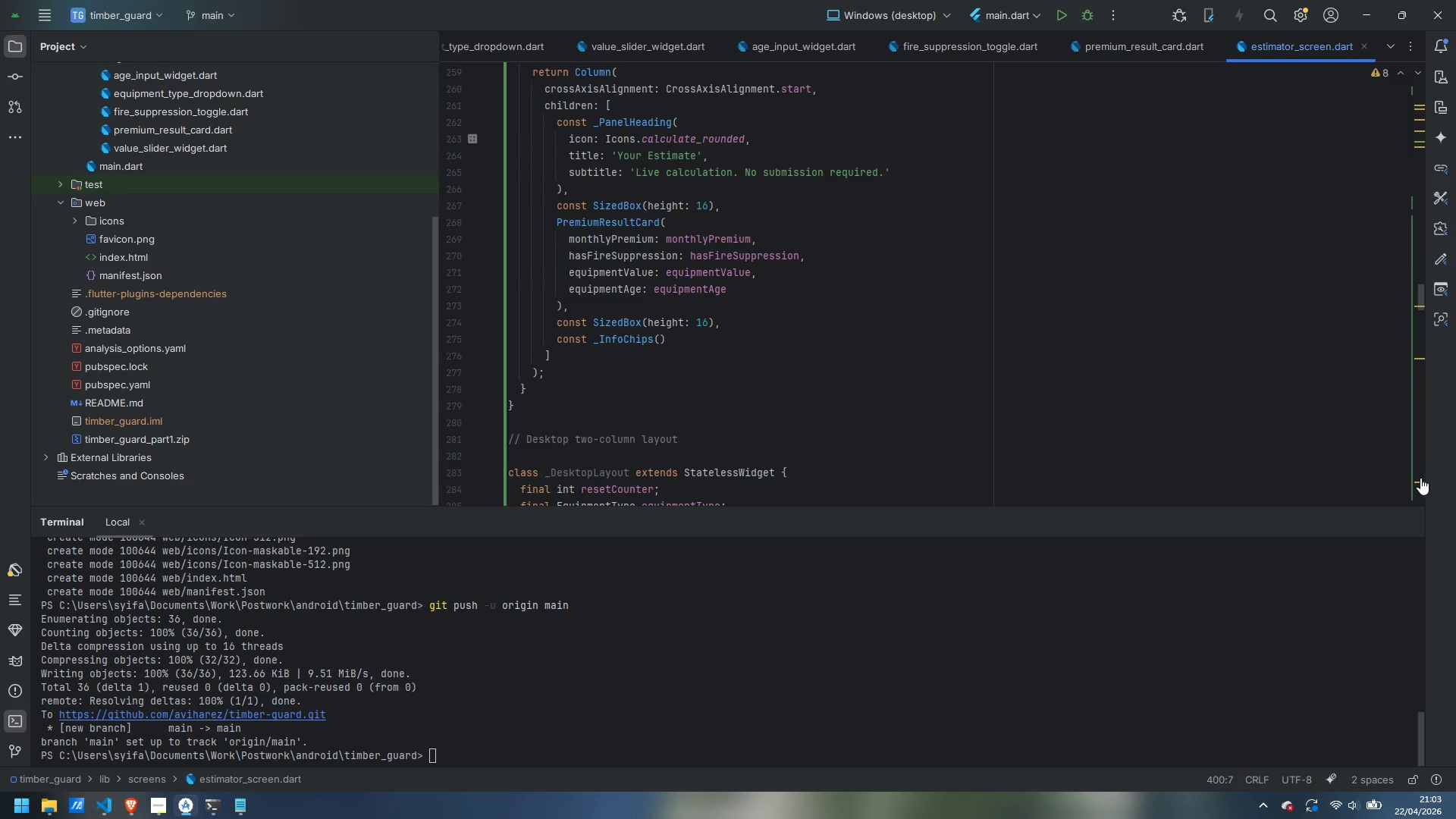 
left_click([1420, 478])
 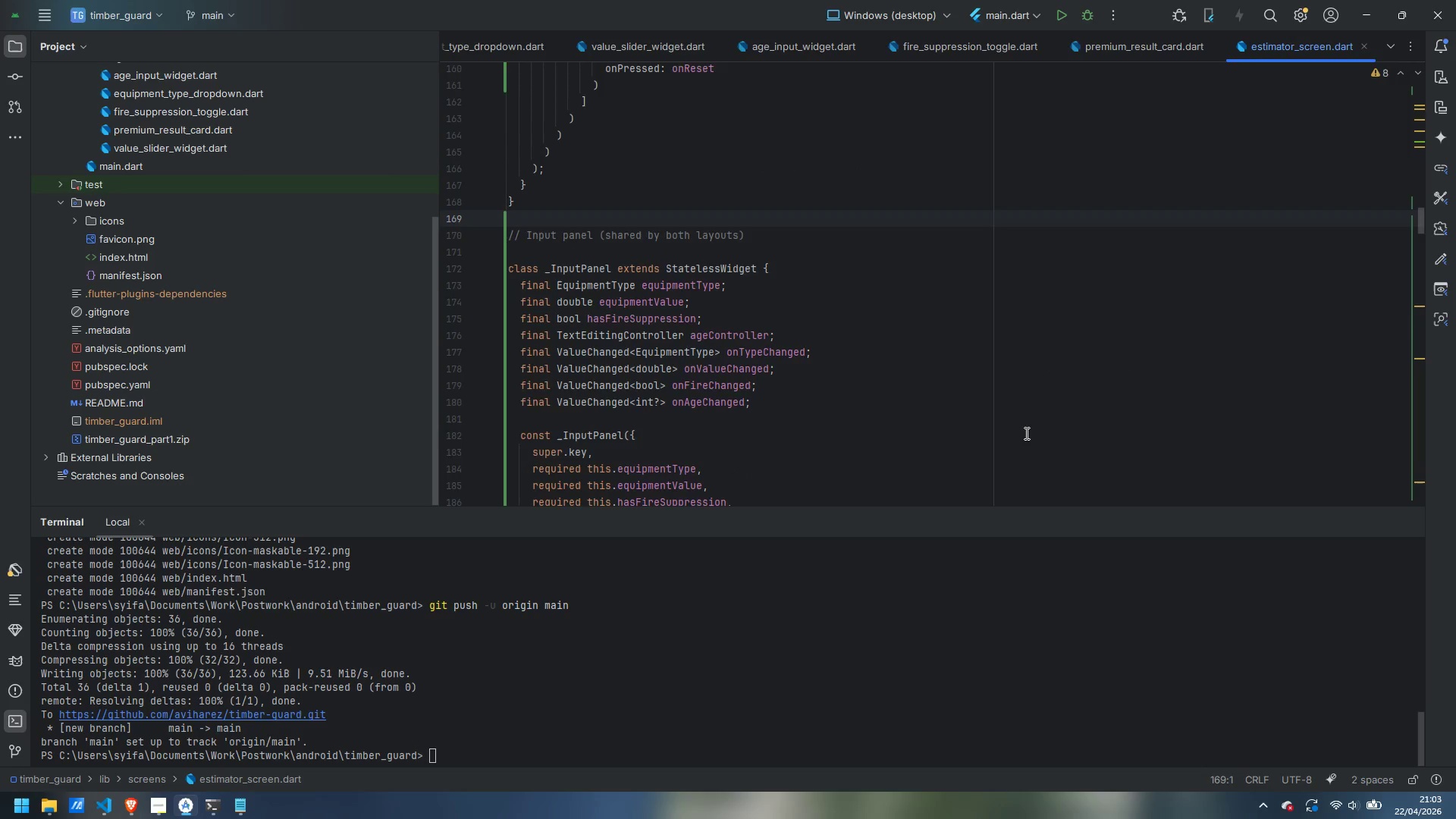 
scroll: coordinate [1025, 433], scroll_direction: down, amount: 6.0
 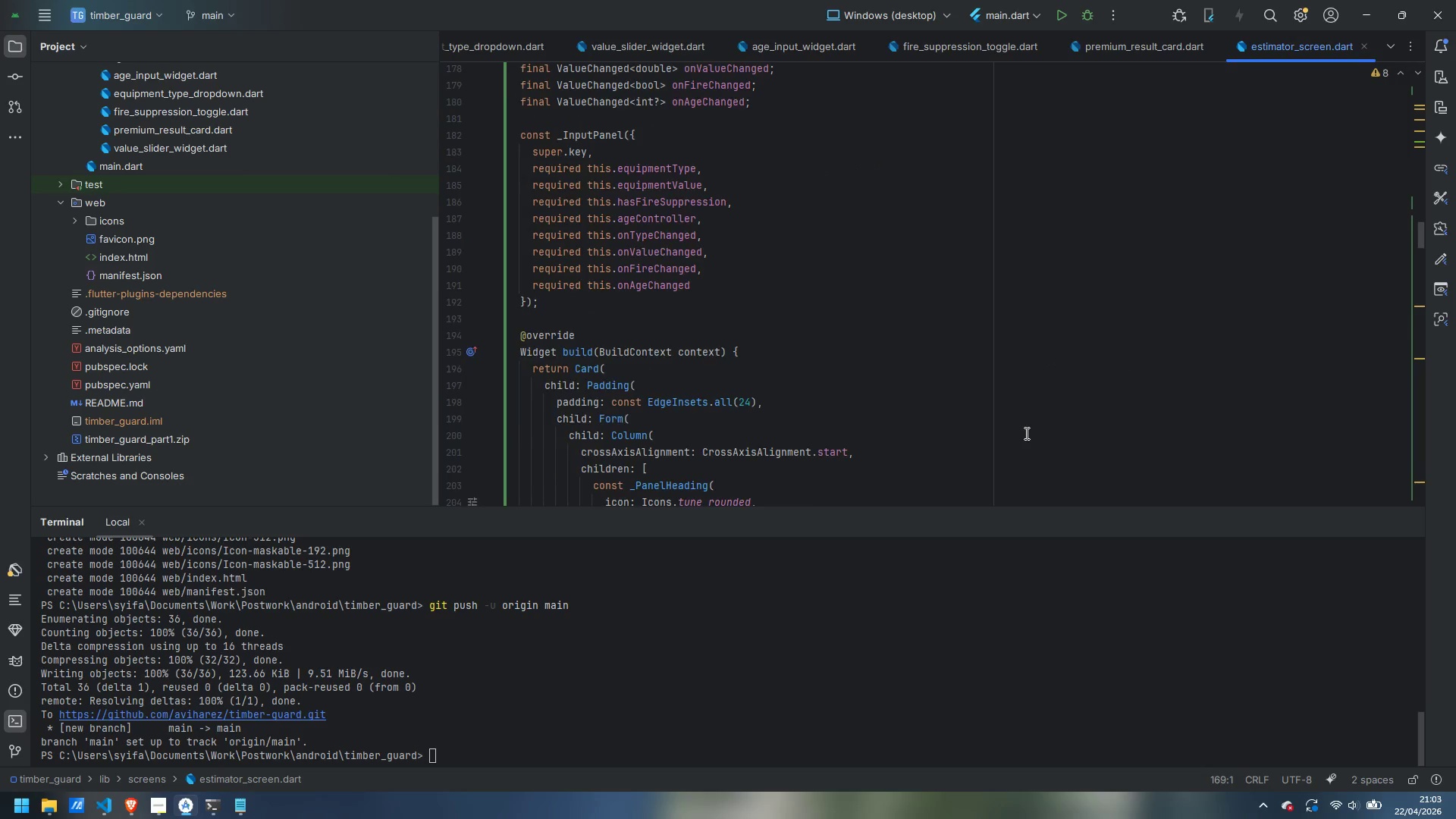 
scroll: coordinate [1030, 437], scroll_direction: up, amount: 43.0
 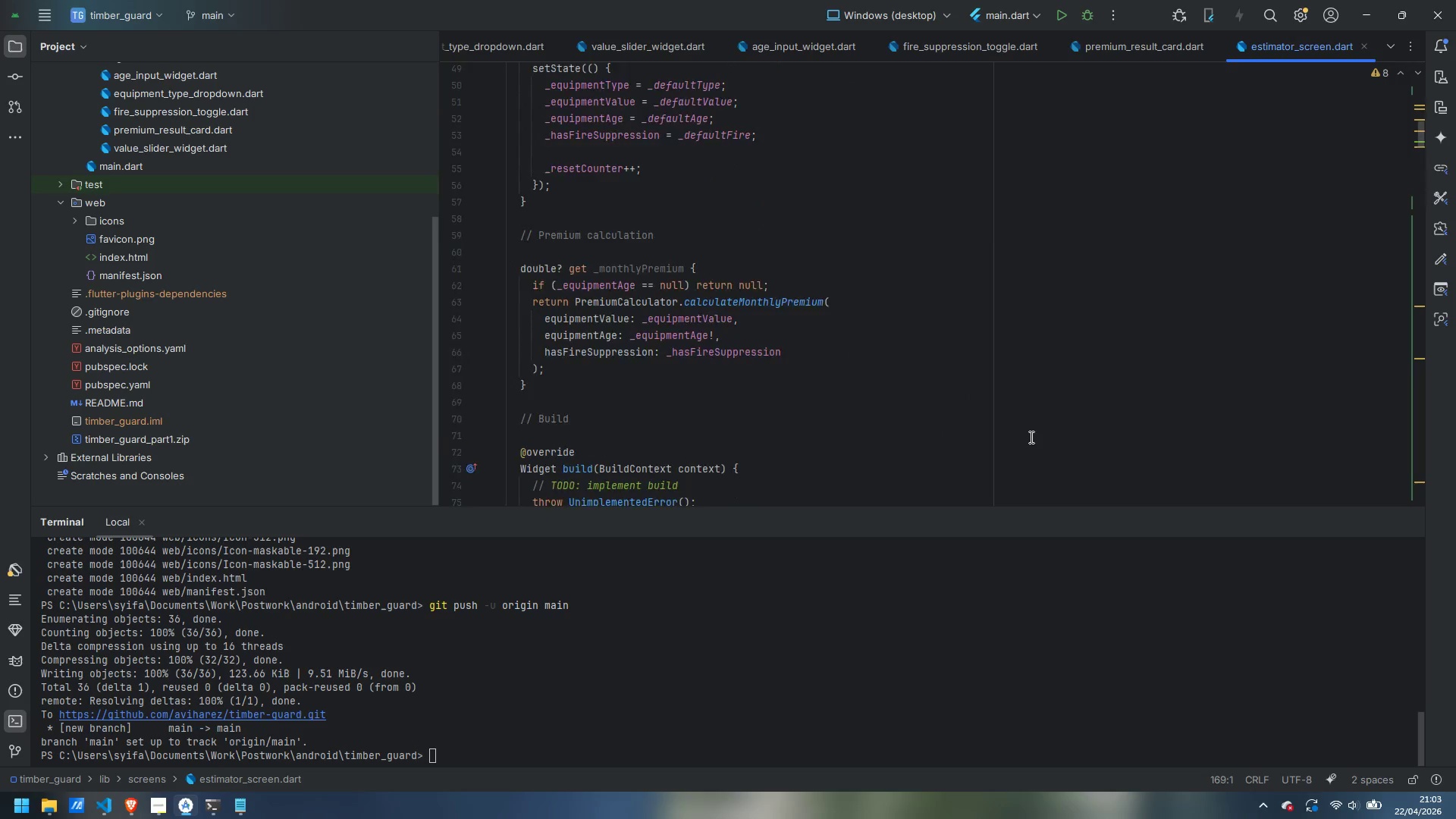 
scroll: coordinate [1030, 437], scroll_direction: down, amount: 3.0
 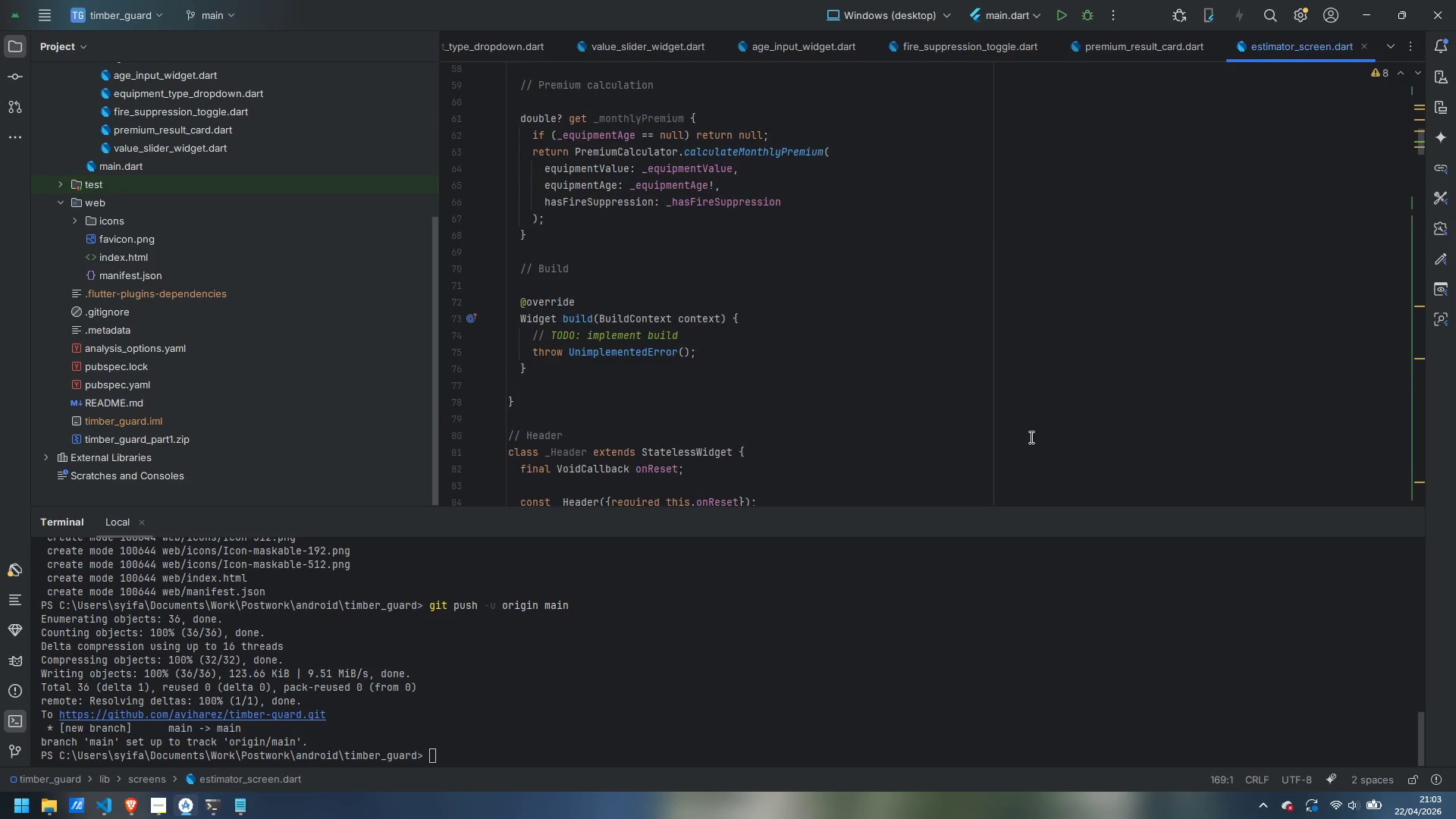 
scroll: coordinate [1030, 438], scroll_direction: up, amount: 15.0
 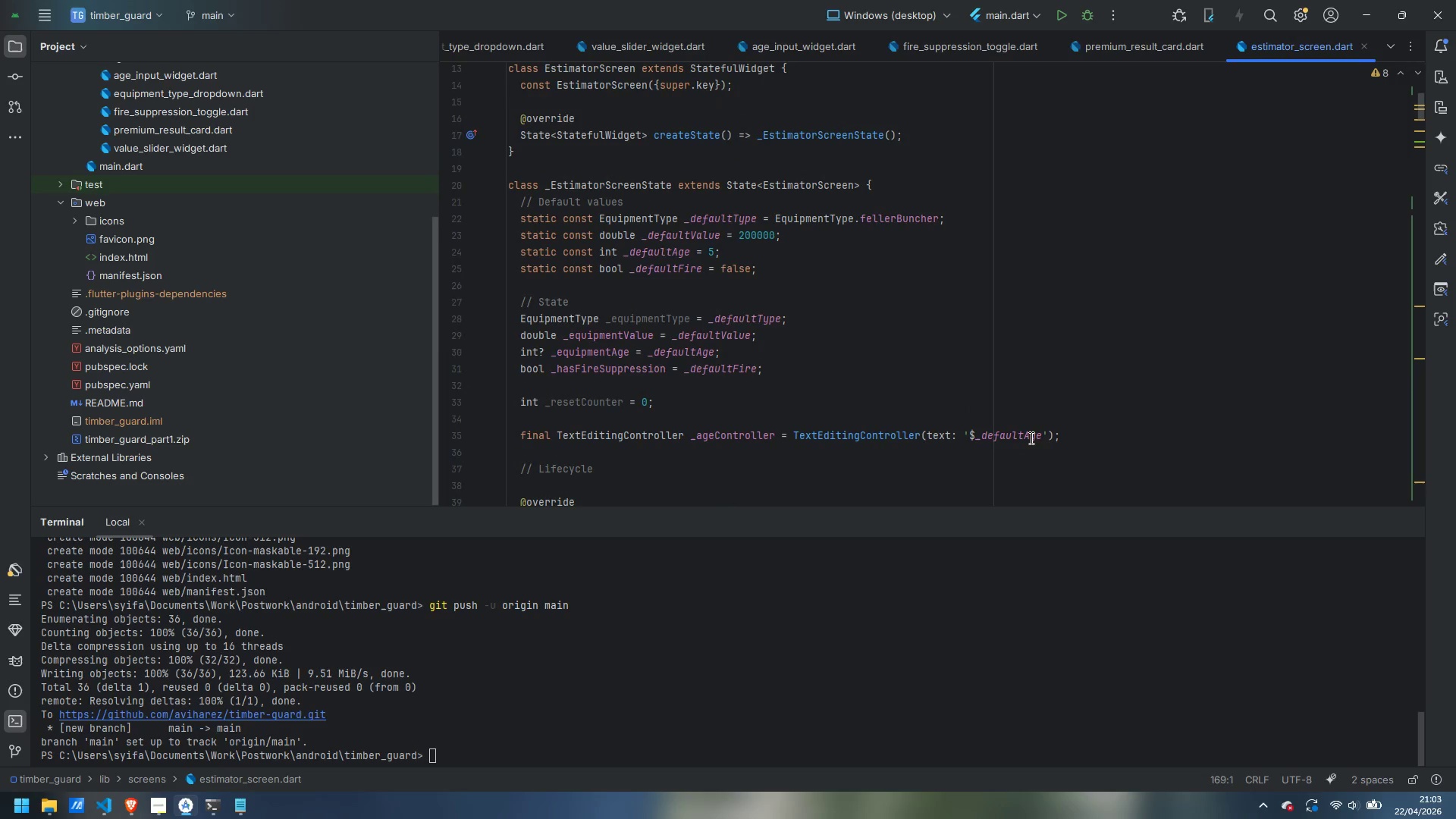 
scroll: coordinate [1030, 438], scroll_direction: down, amount: 14.0
 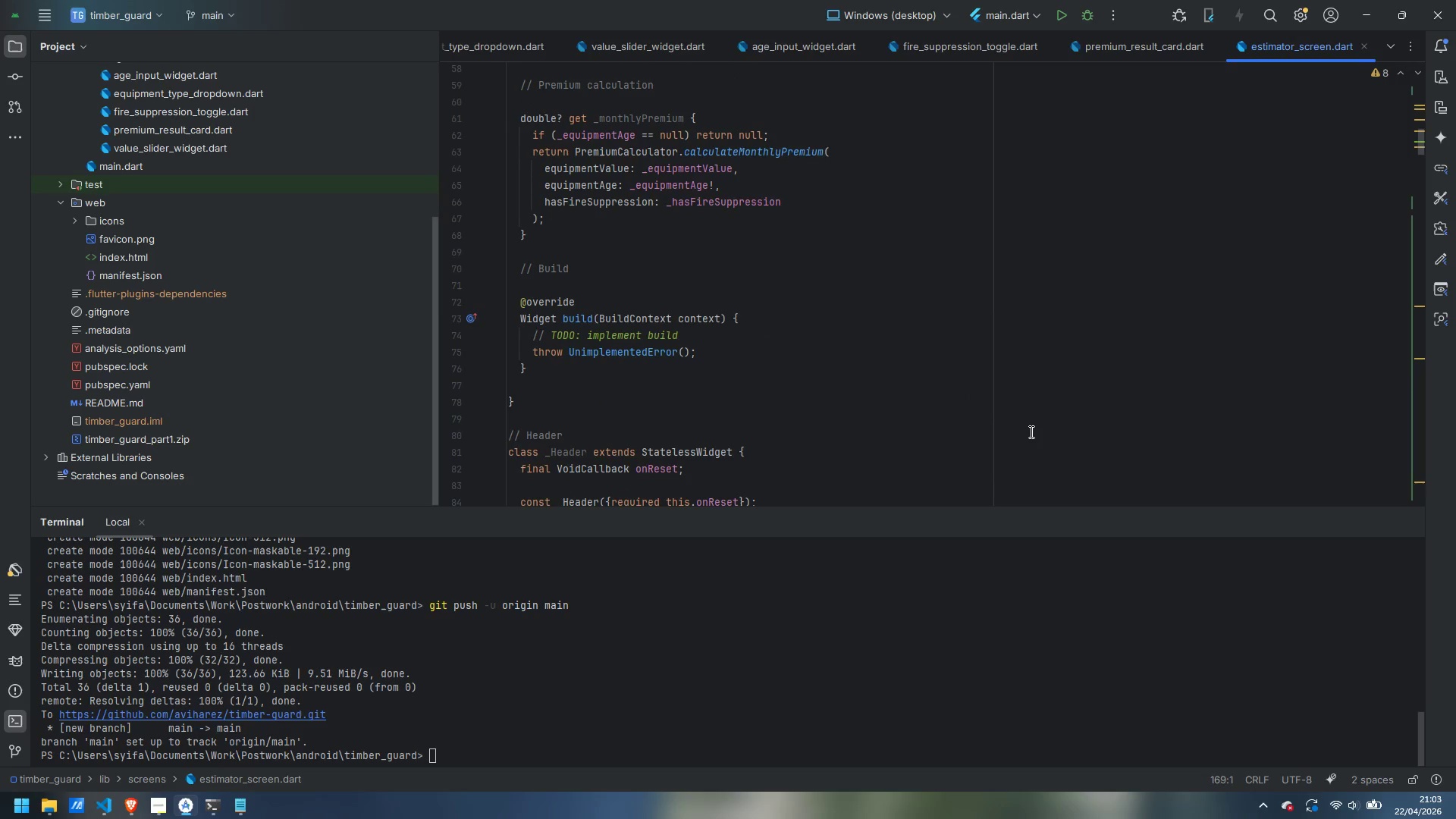 
wait(5.7)
 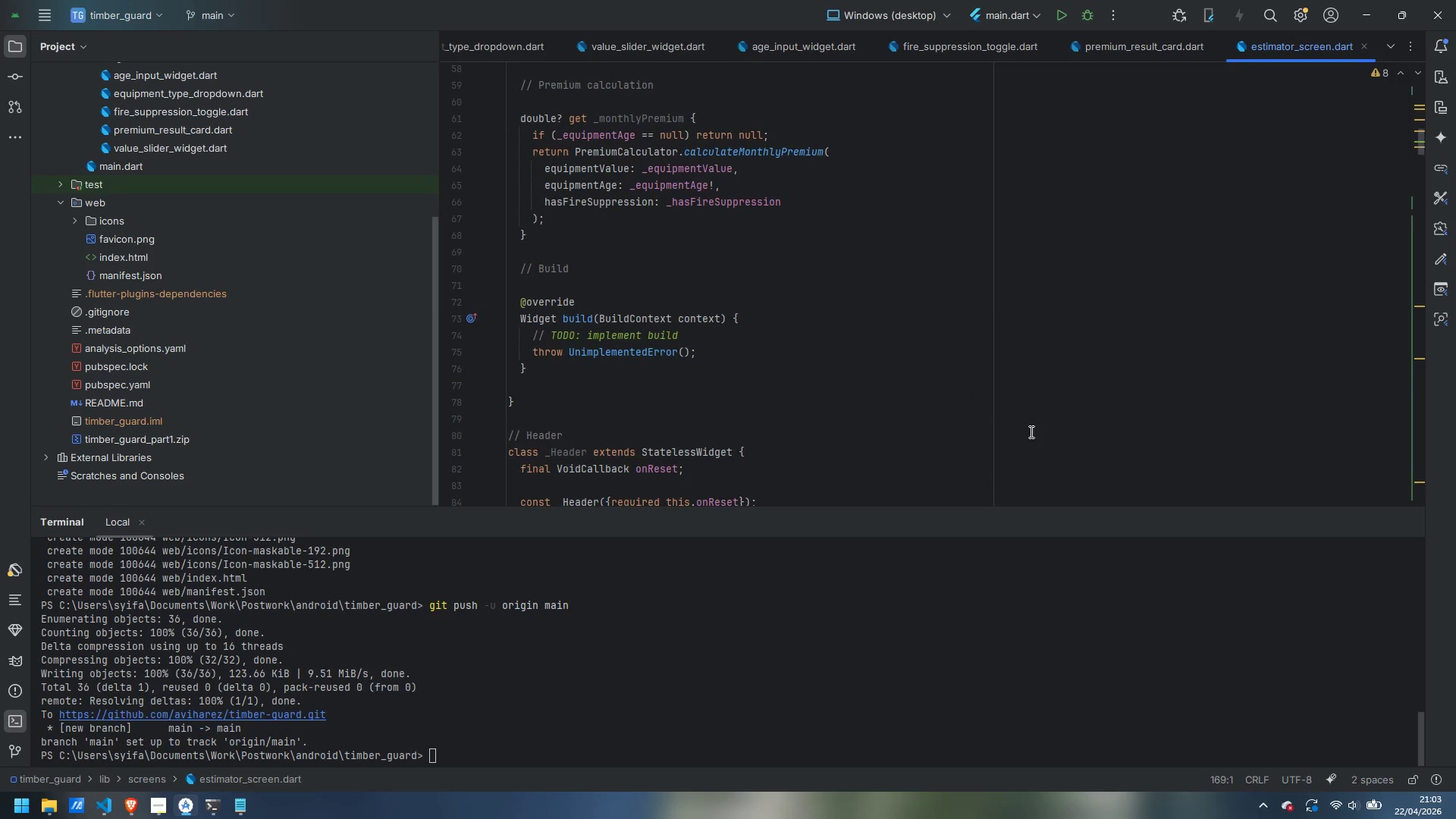 
scroll: coordinate [991, 473], scroll_direction: down, amount: 55.0
 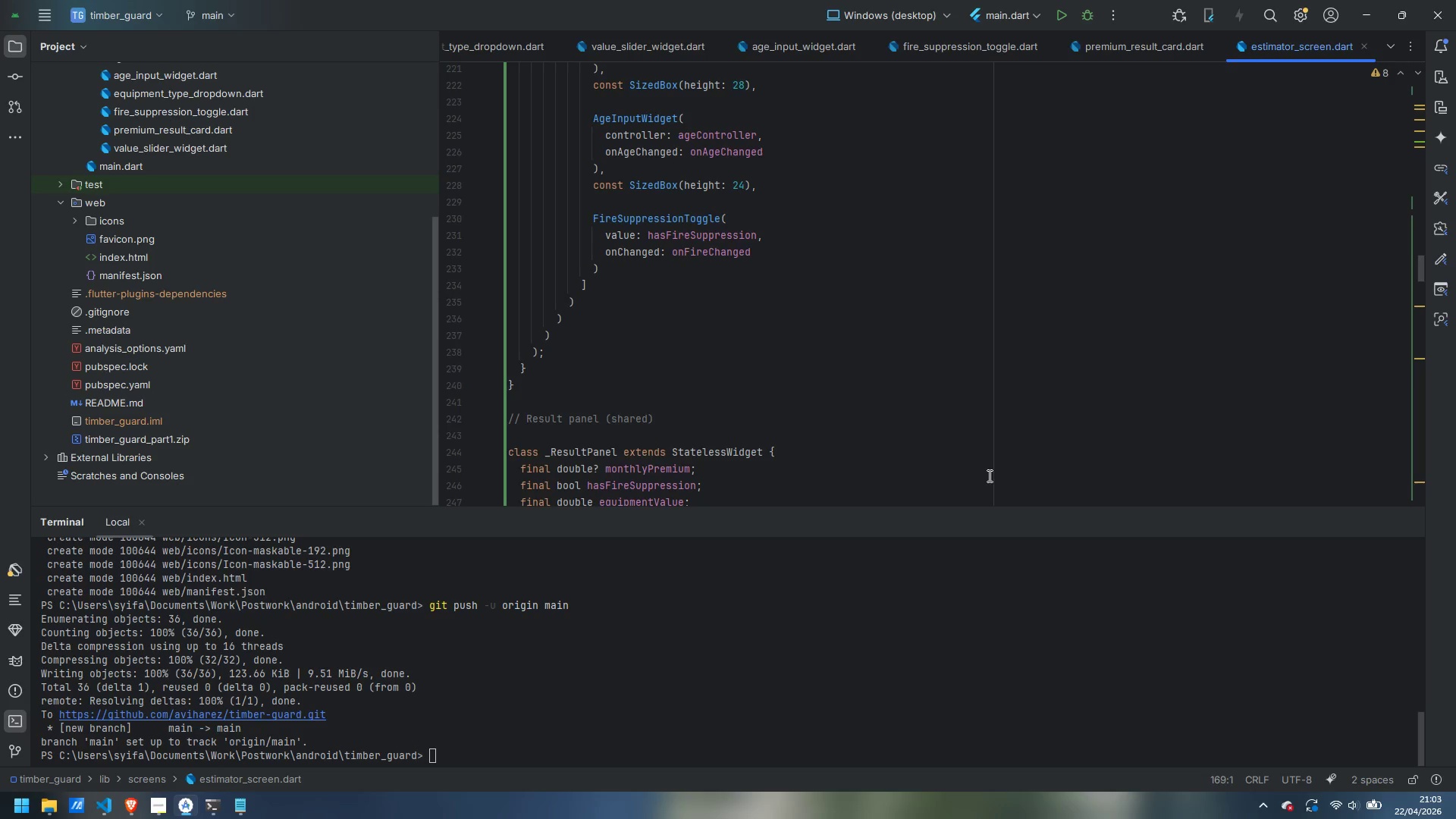 
scroll: coordinate [934, 467], scroll_direction: up, amount: 38.0
 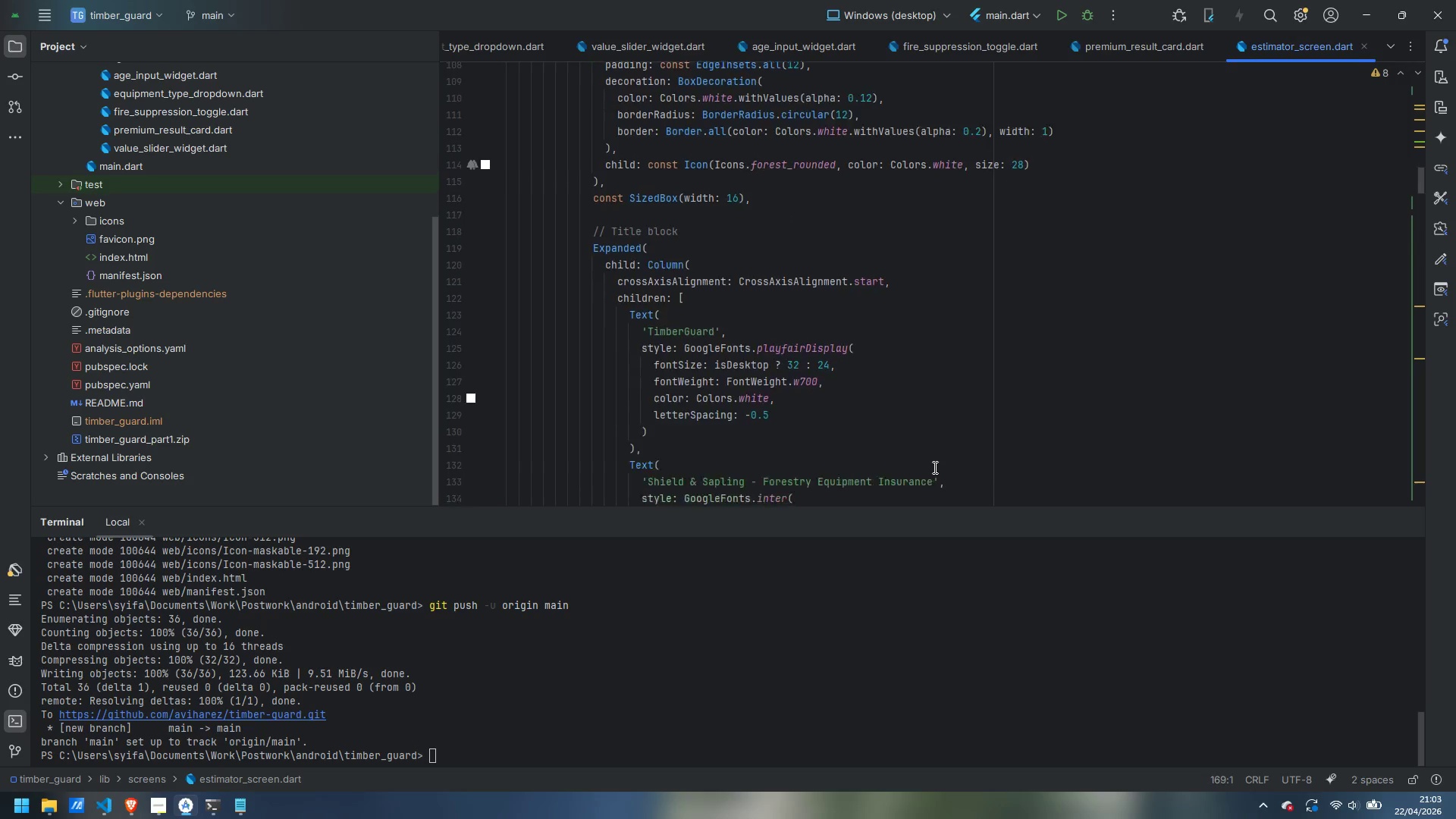 
scroll: coordinate [933, 470], scroll_direction: down, amount: 8.0
 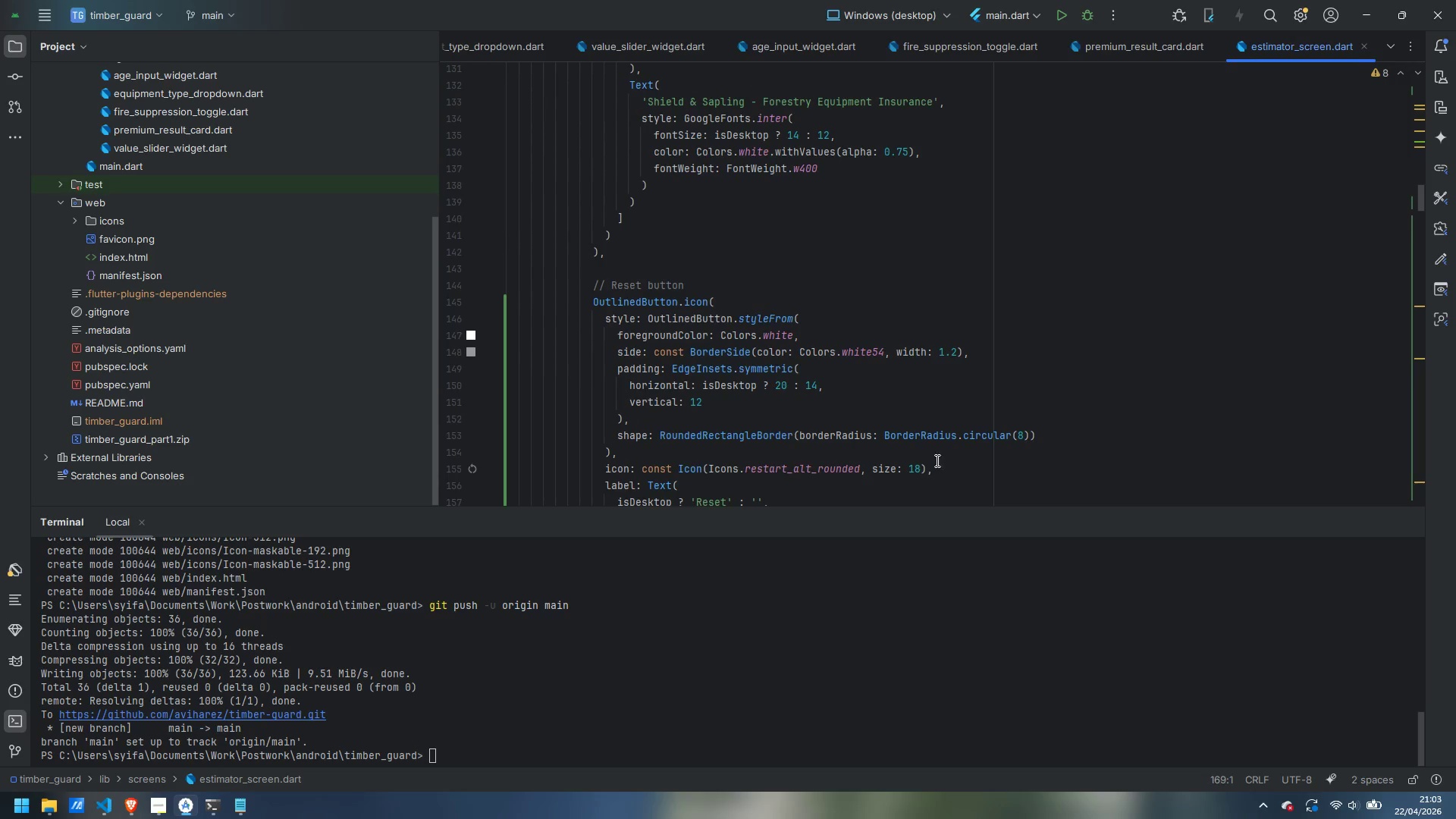 
left_click([939, 457])
 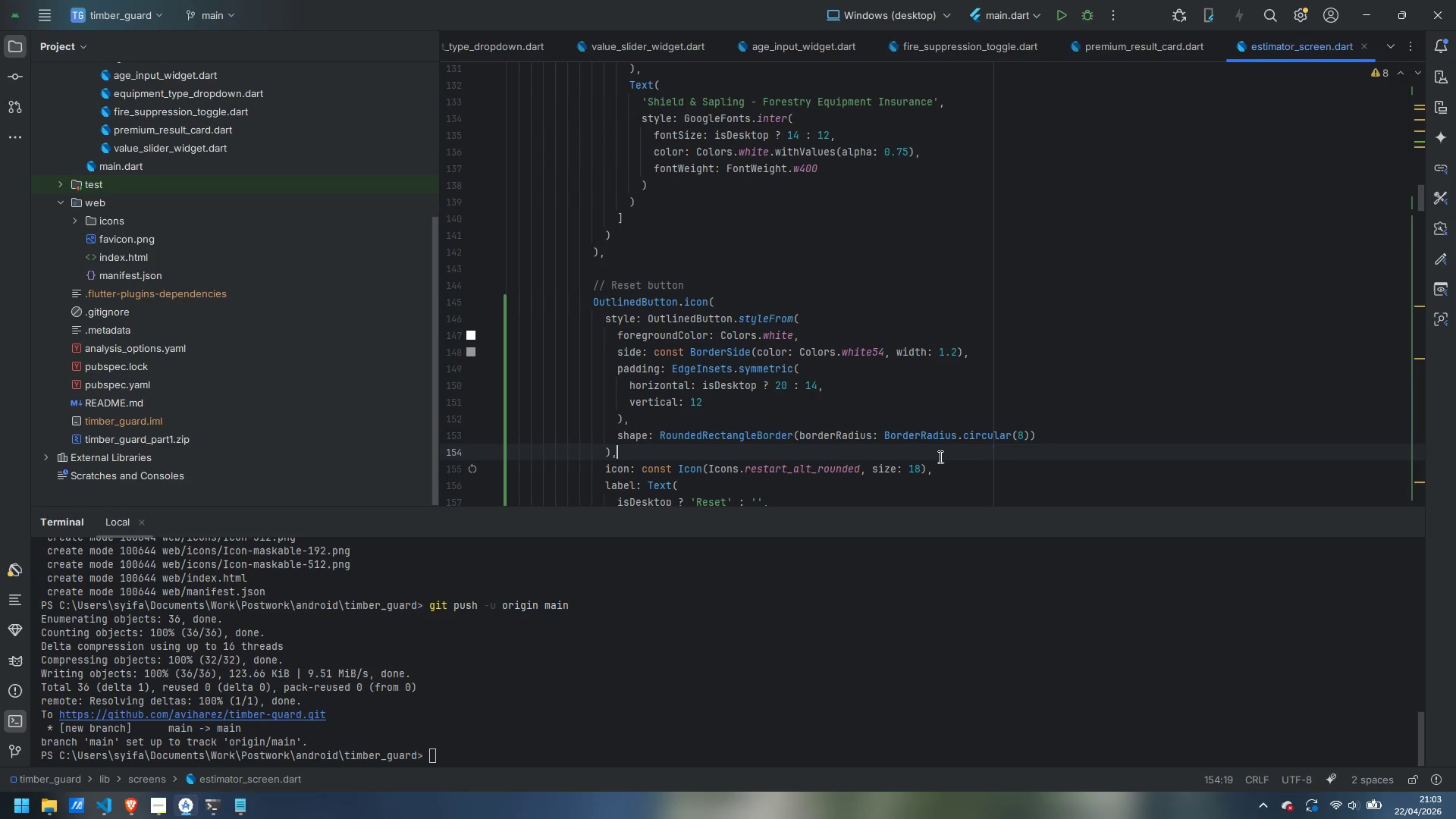 
key(Control+F)
 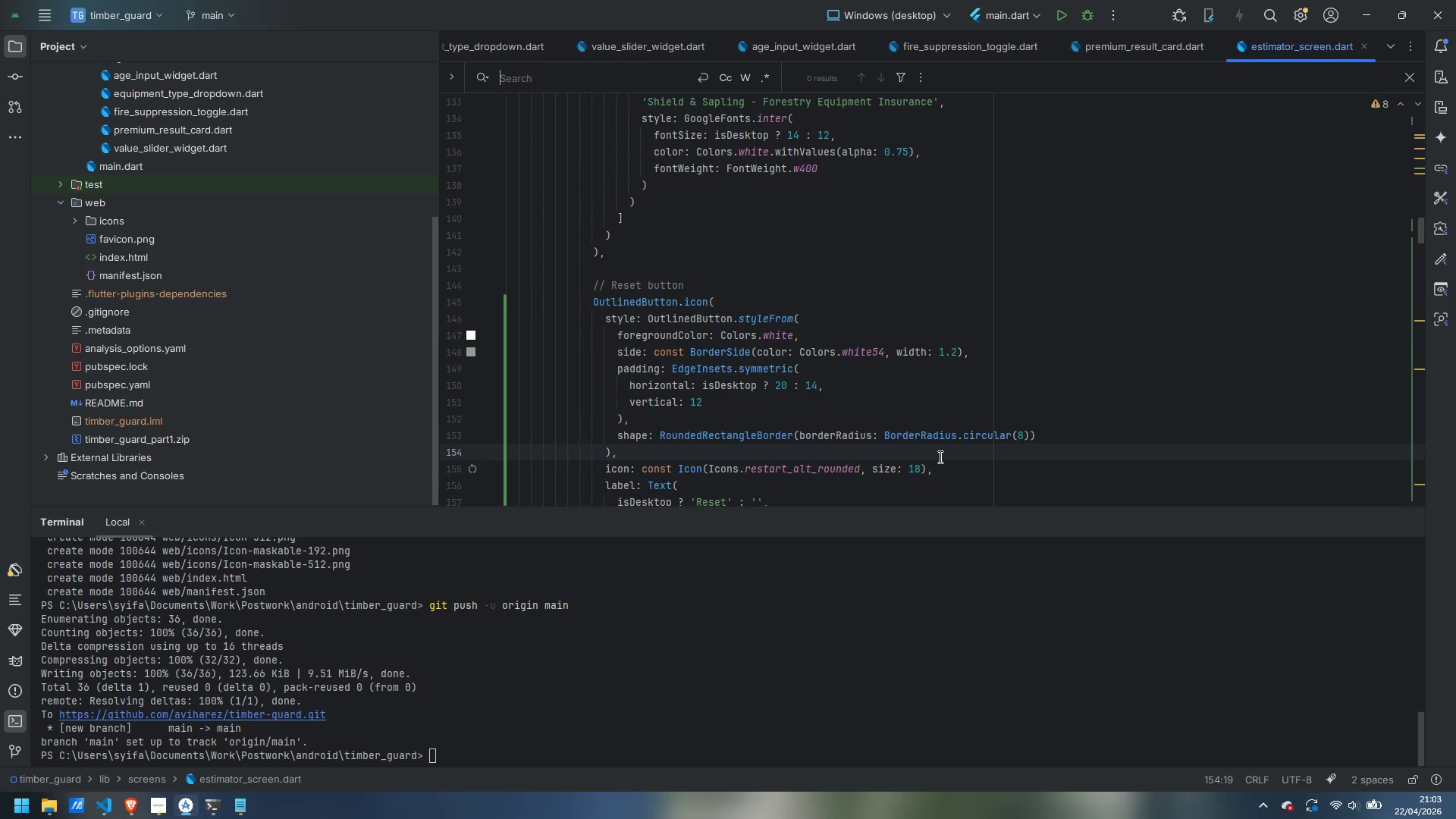 
type(_PanelHe)
 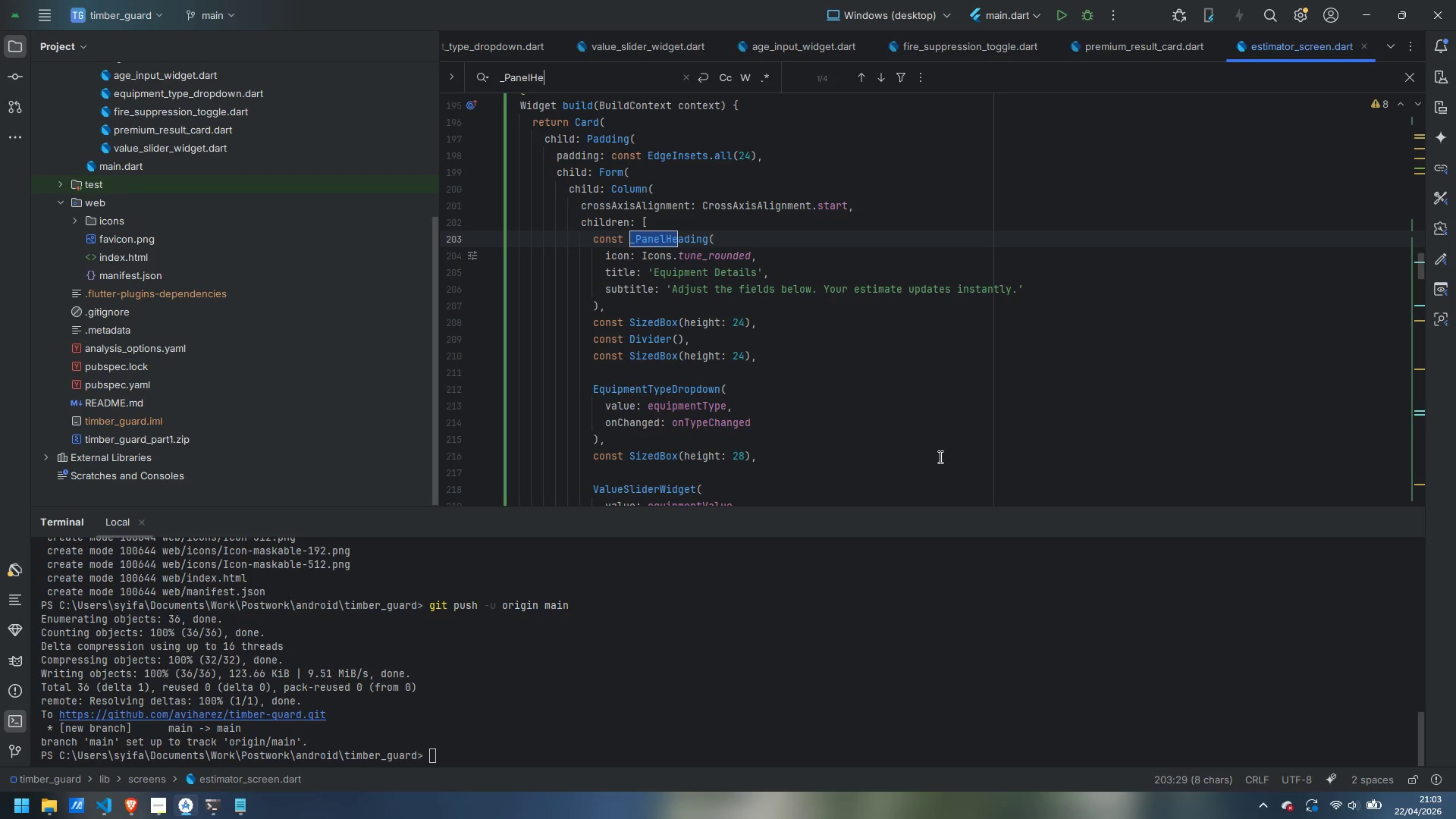 
hold_key(key=ControlLeft, duration=1.25)
left_click([698, 235])
 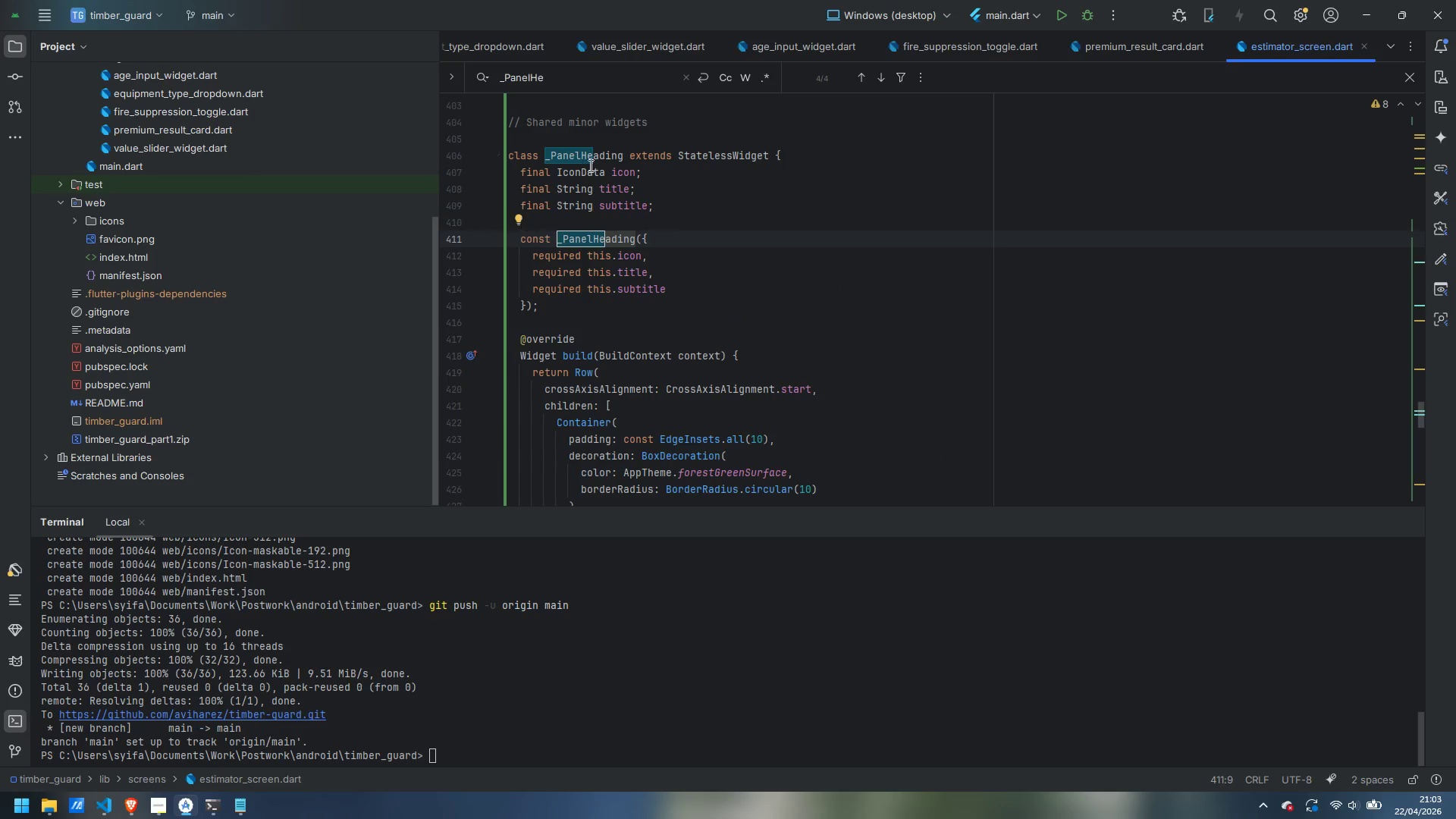 
scroll: coordinate [878, 417], scroll_direction: up, amount: 63.0
 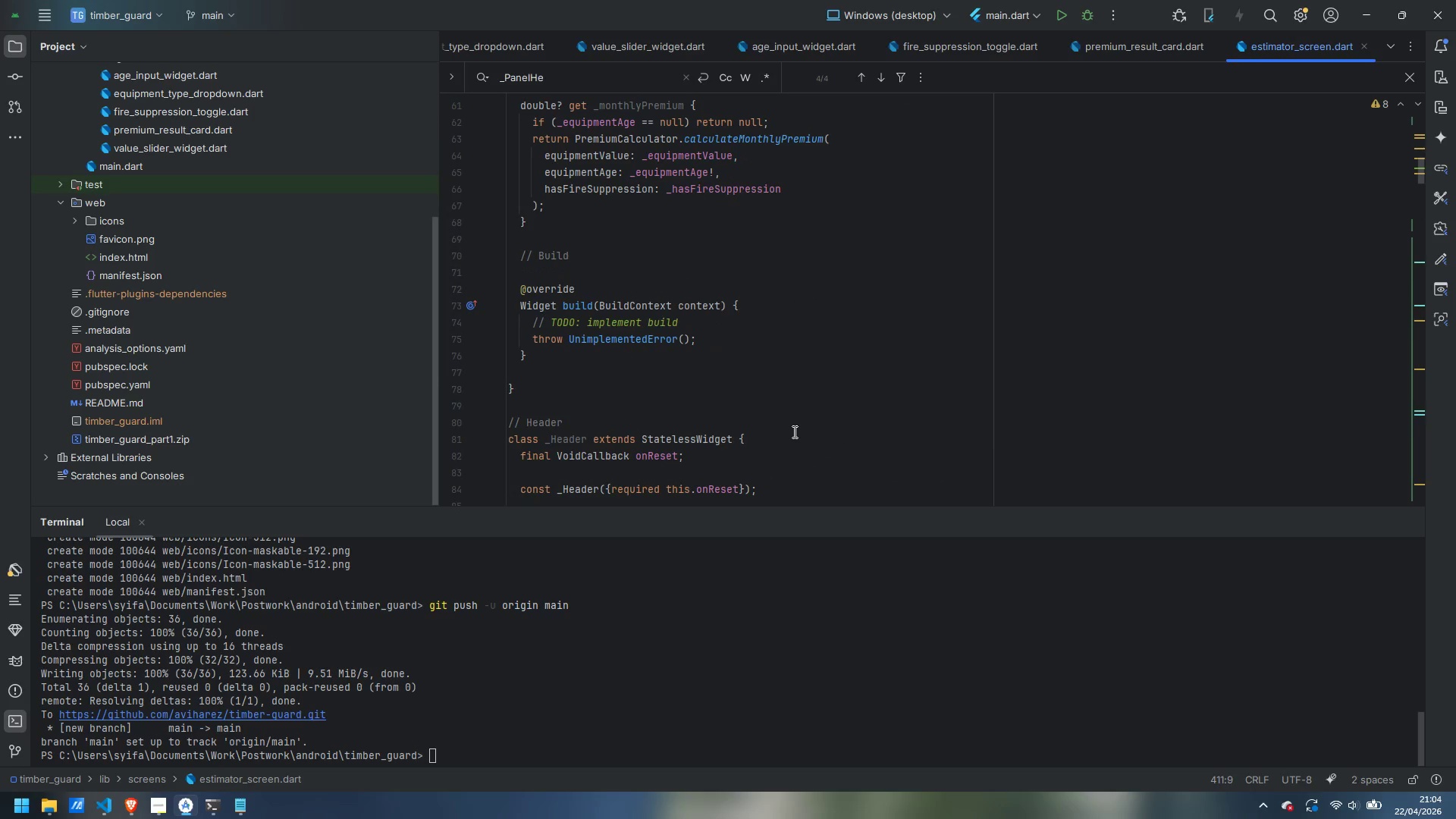 
wait(16.86)
 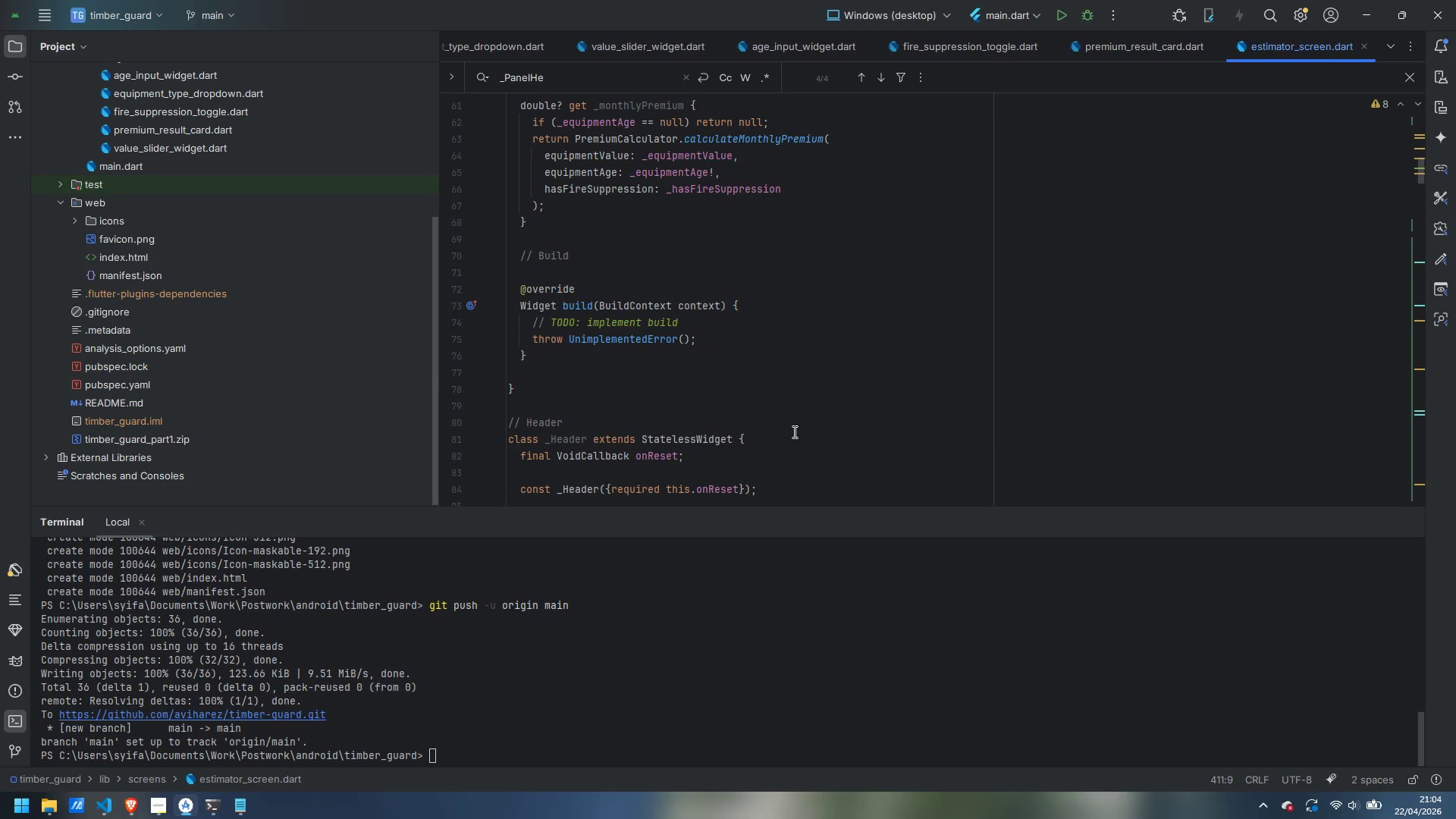 
left_click_drag(start_coordinate=[705, 334], to_coordinate=[535, 318])
 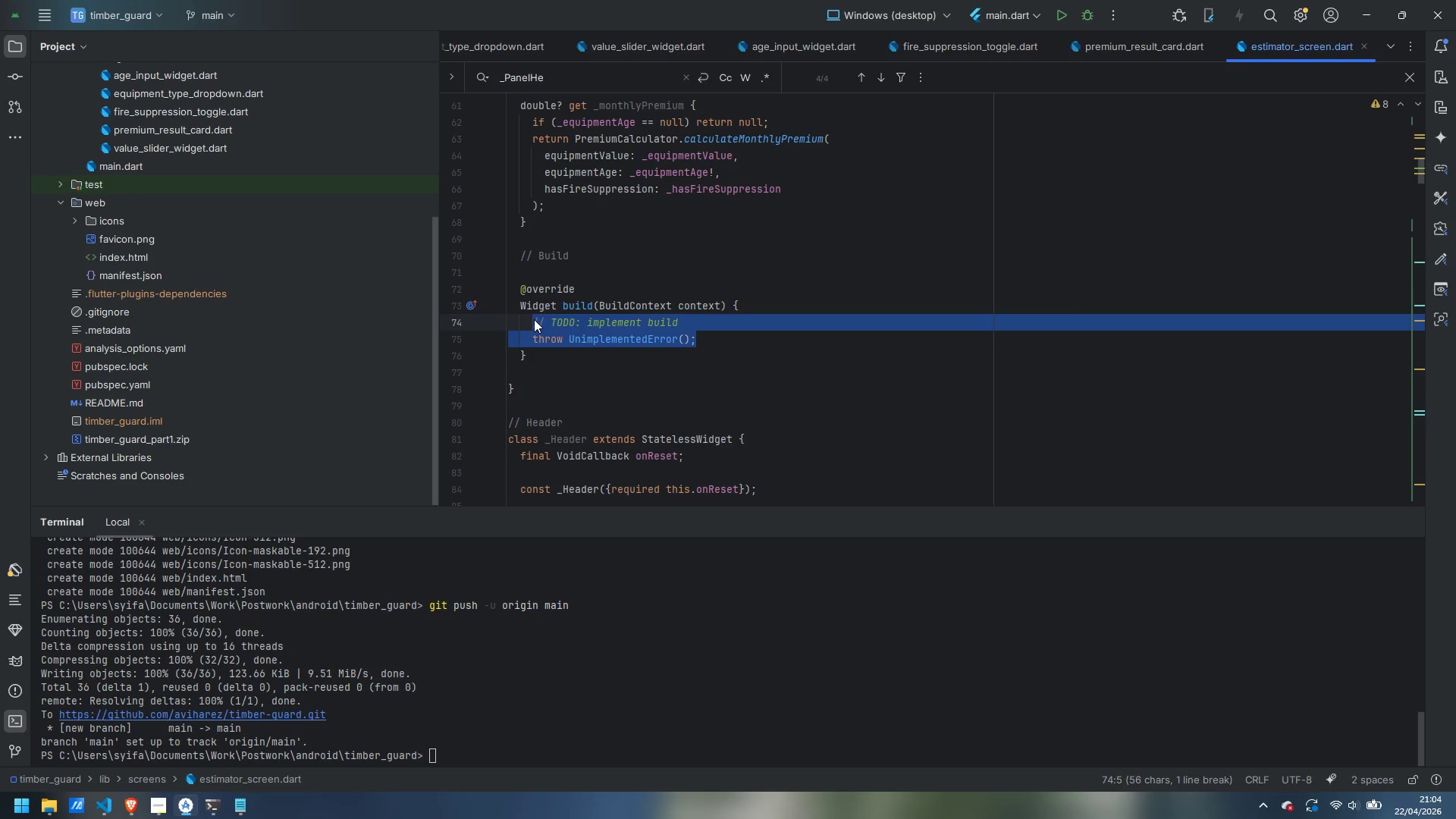 
key(Backspace)
type(retrn)
key(Backspace)
key(Backspace)
type(urn Scaffold()
 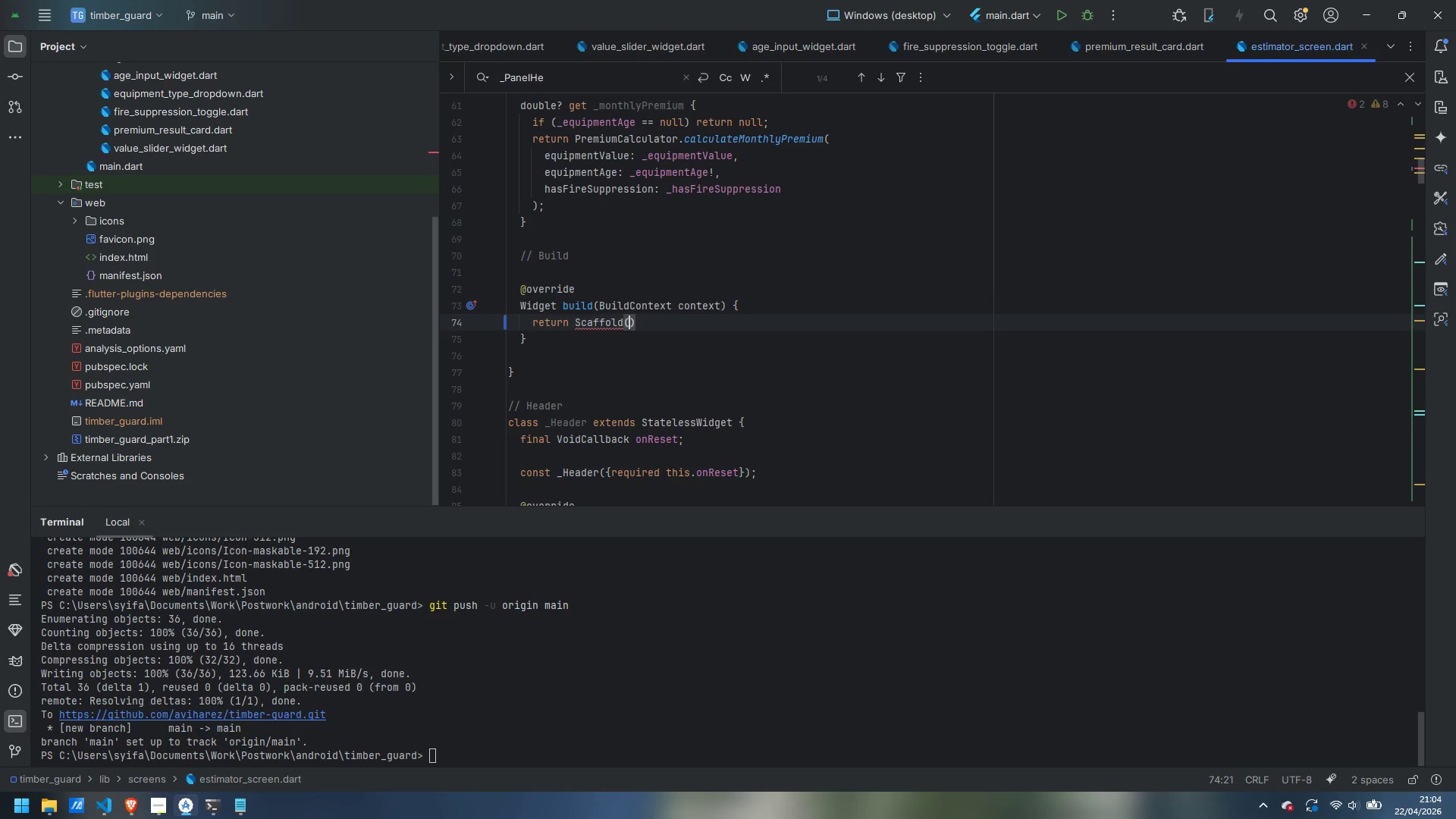 
key(Enter)
 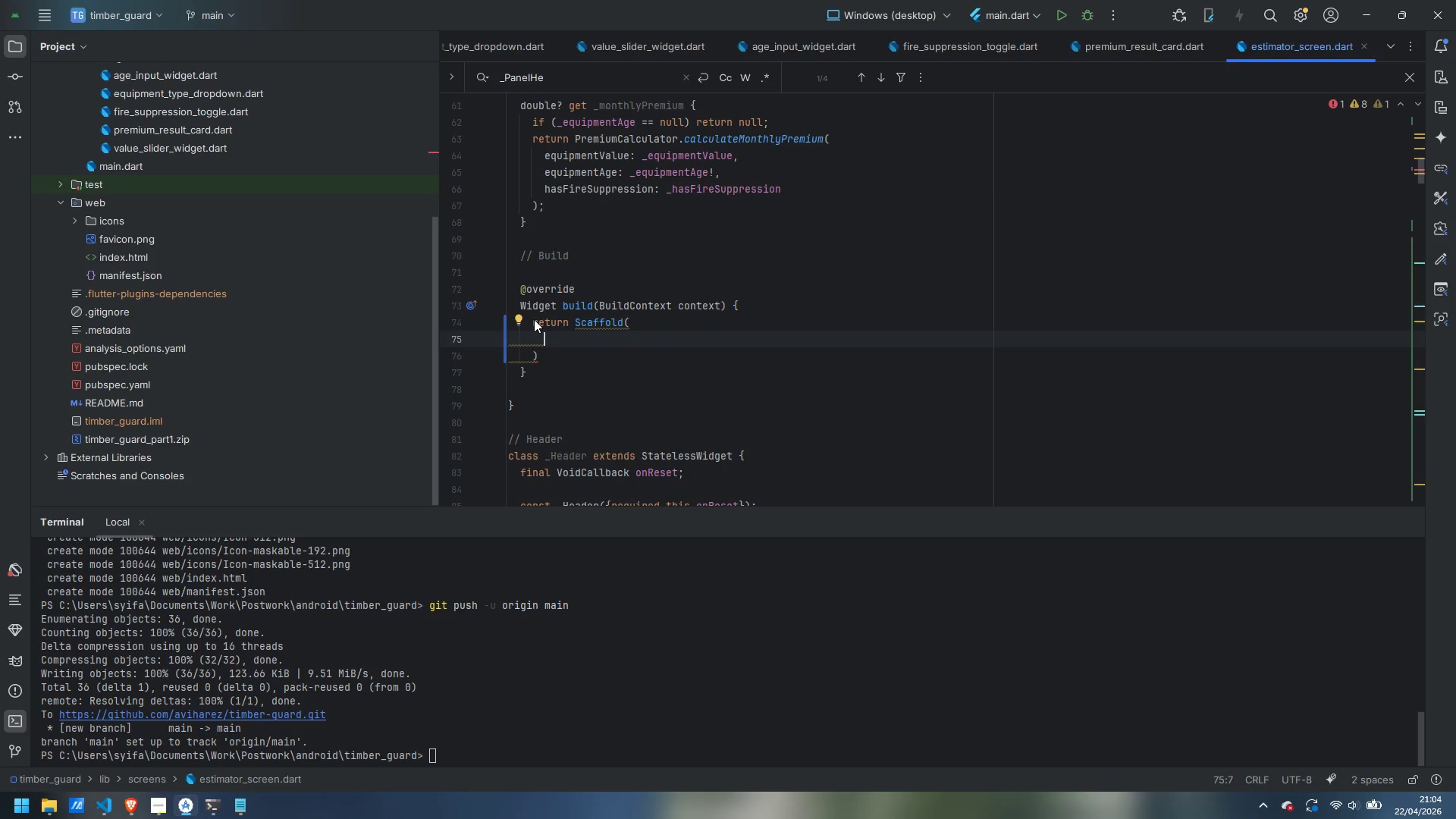 
type(background:L)
key(Backspace)
key(Backspace)
type(Color: AppTheme.cream,)
 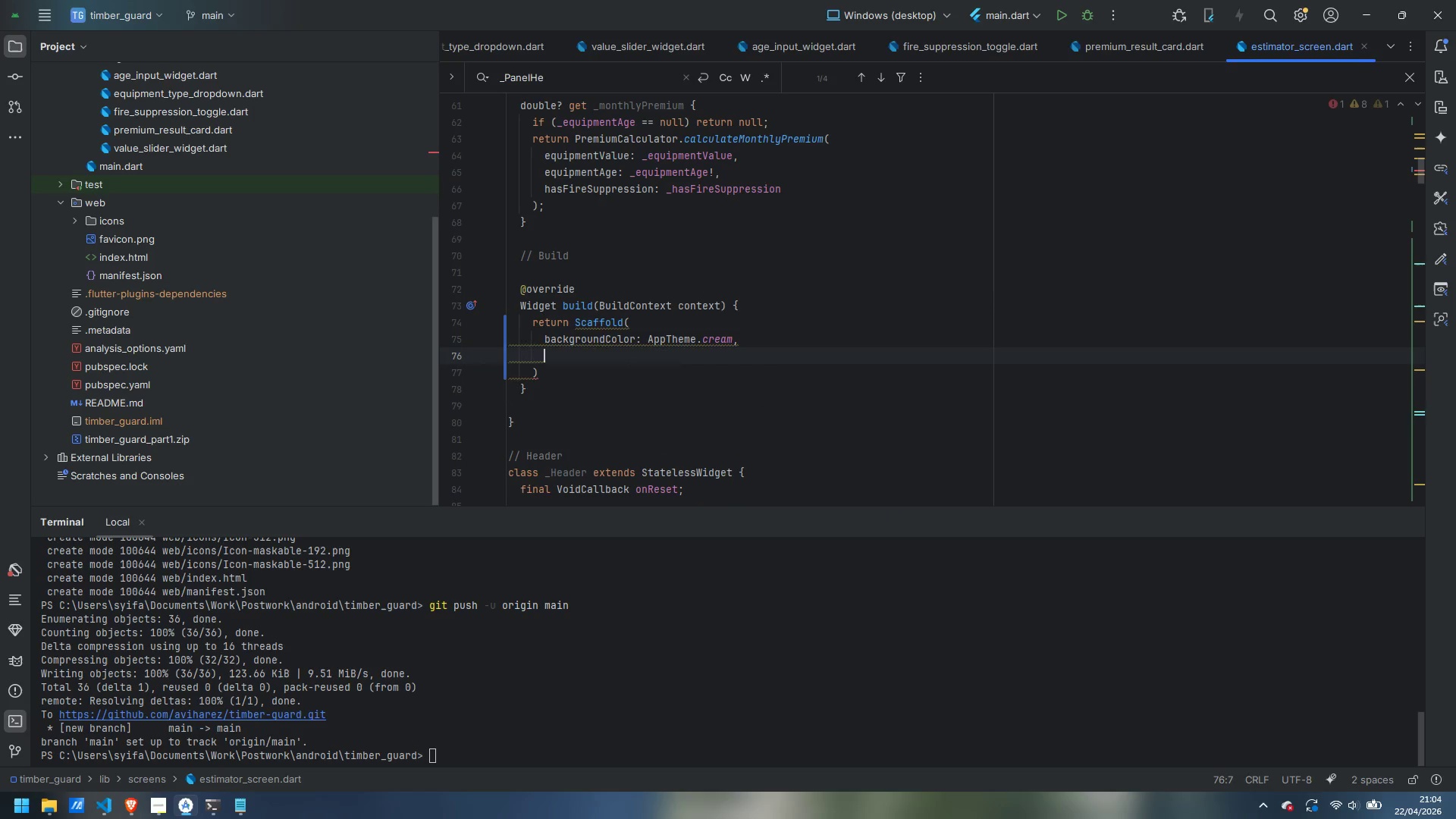 
 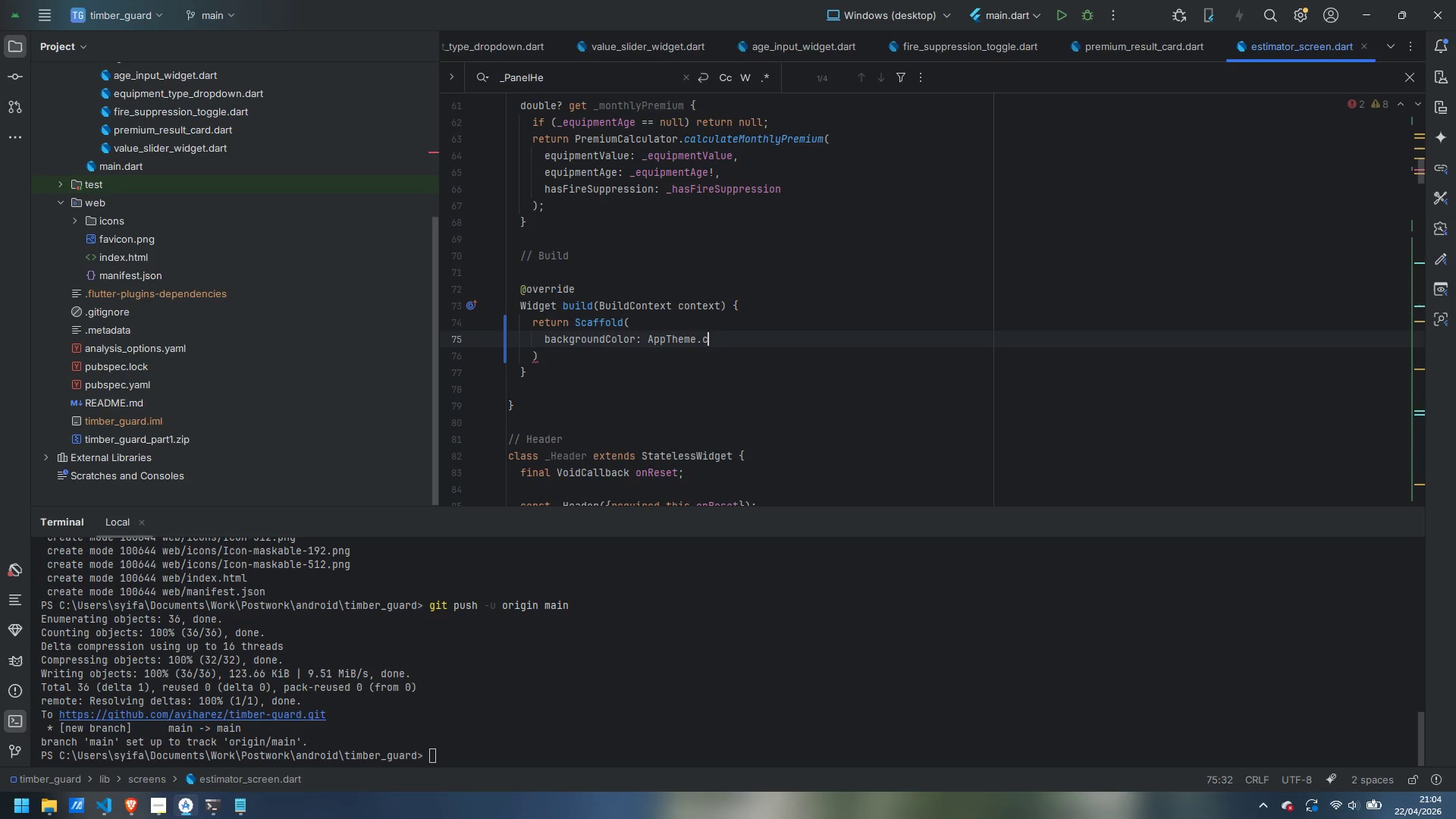 
key(Enter)
 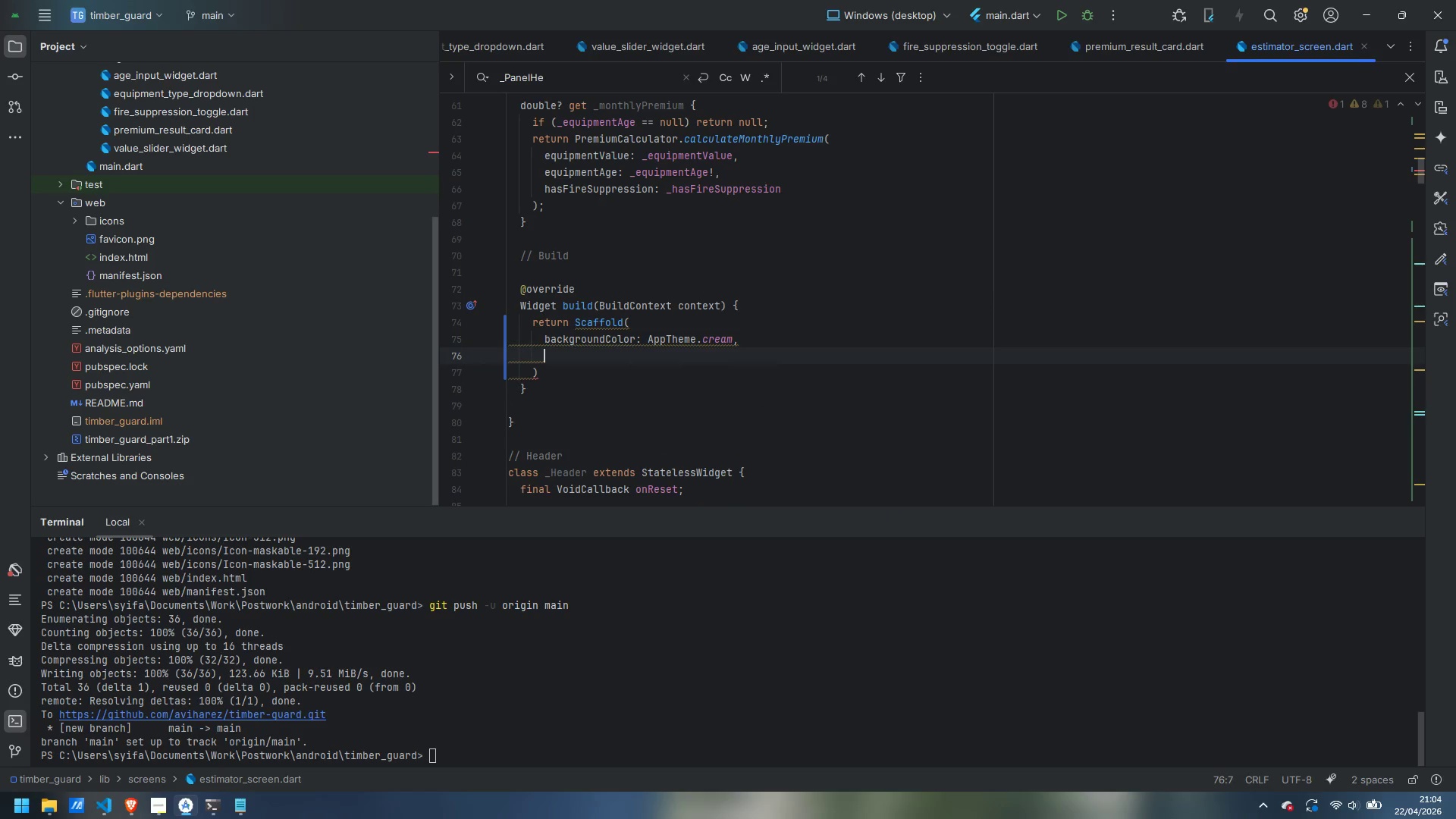 
type(bodr)
key(Backspace)
type(y: Column()
 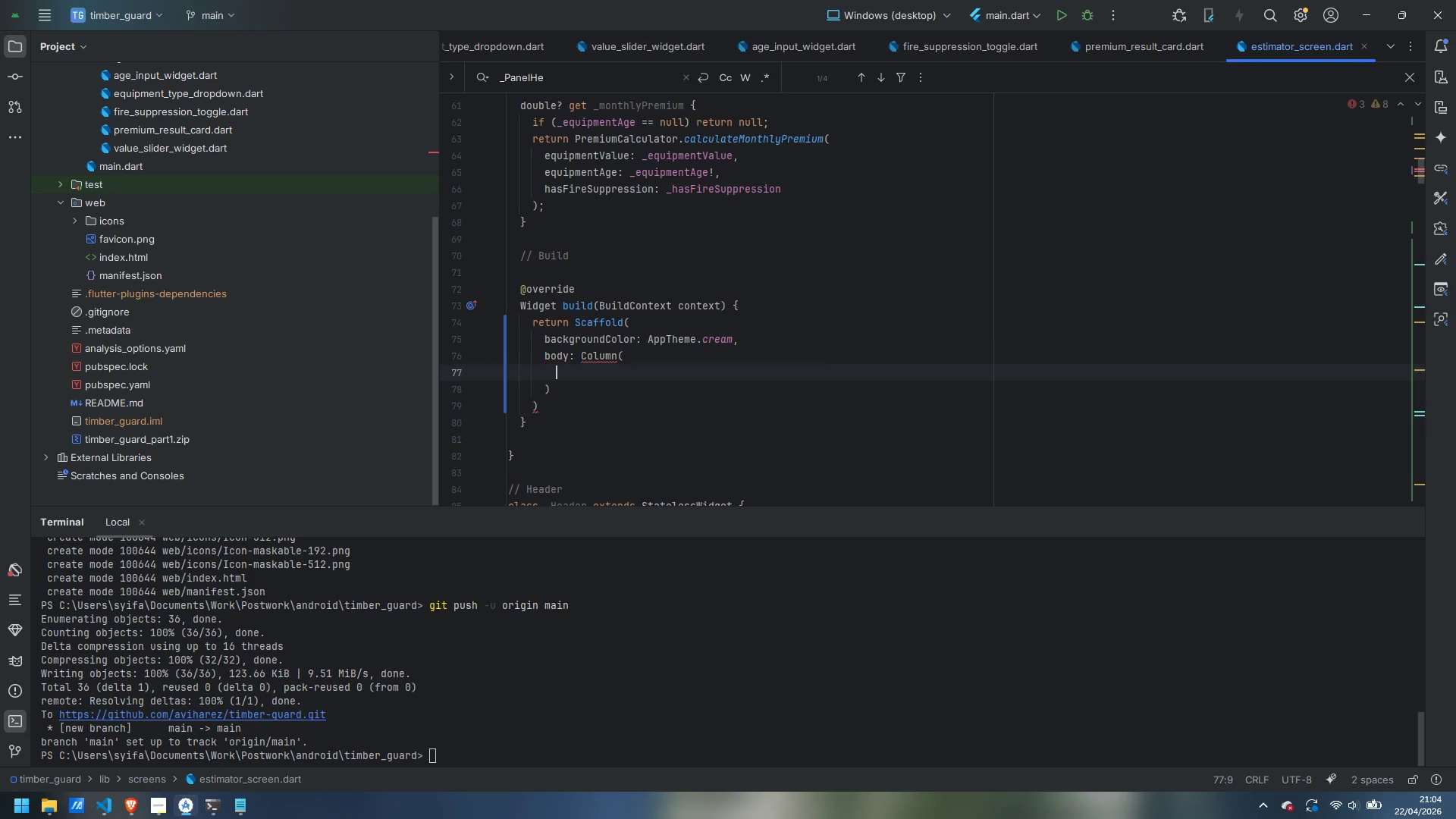 
 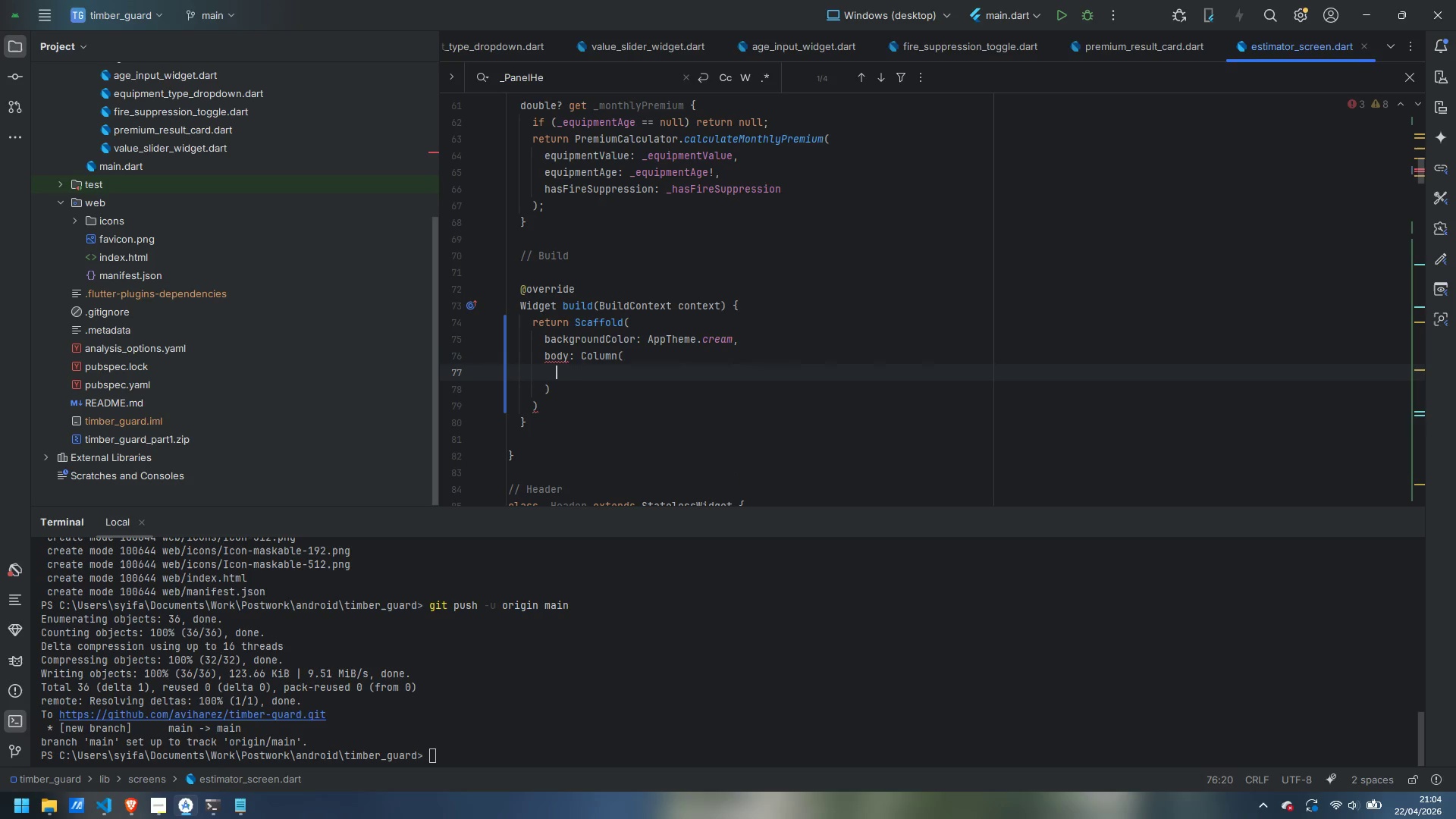 
key(Enter)
 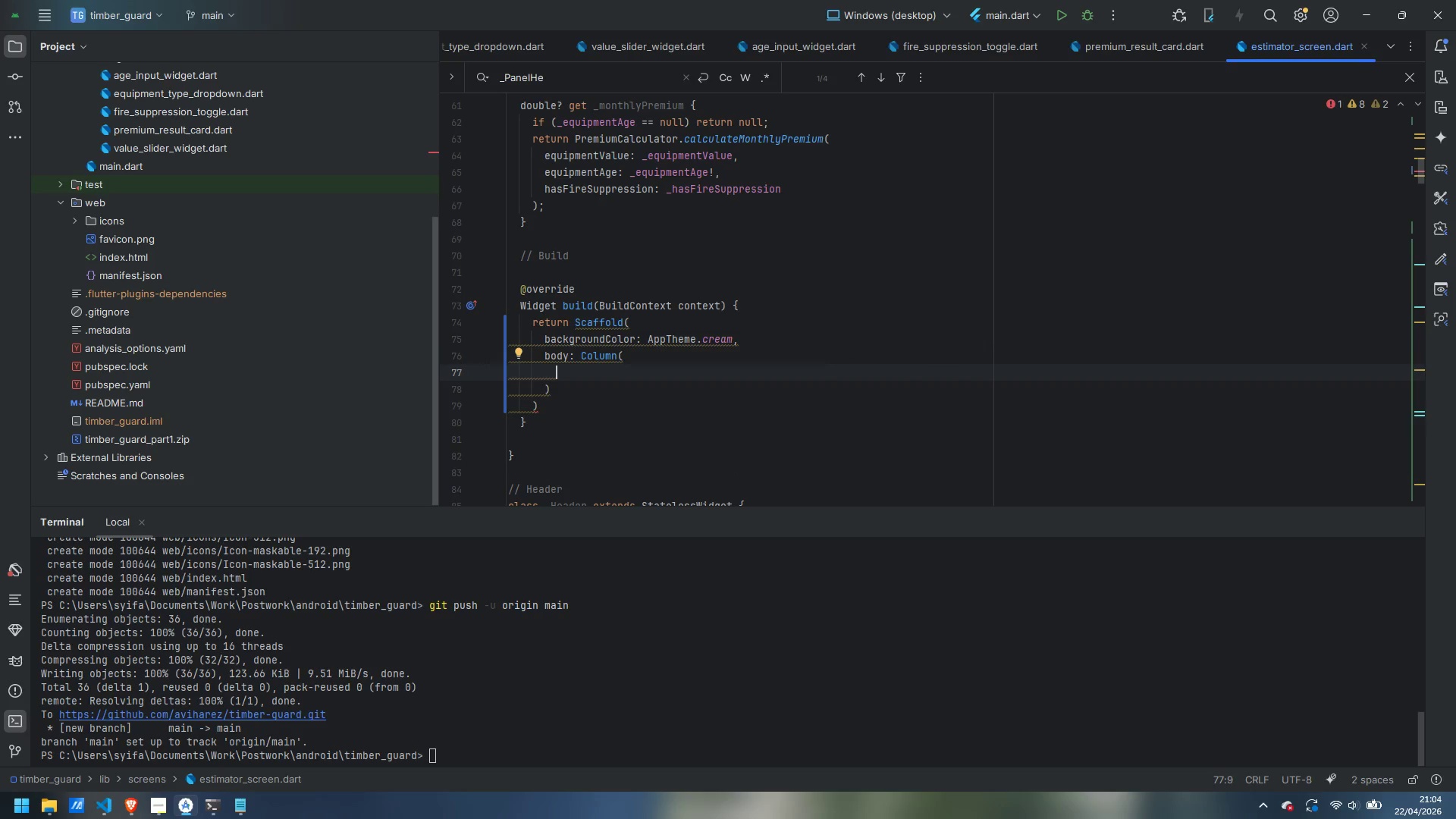 
type(children: p)
key(Backspace)
type([)
 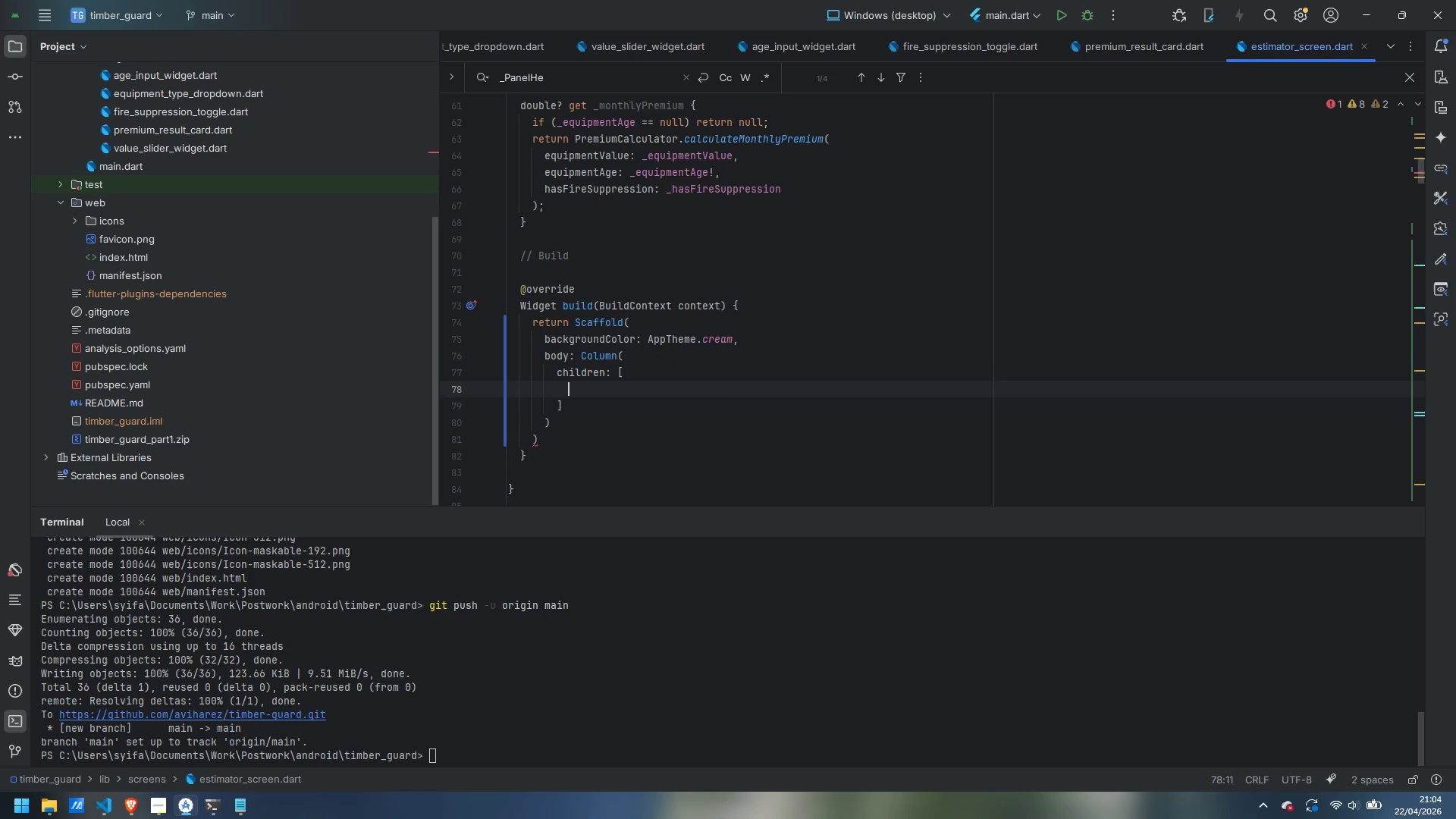 
 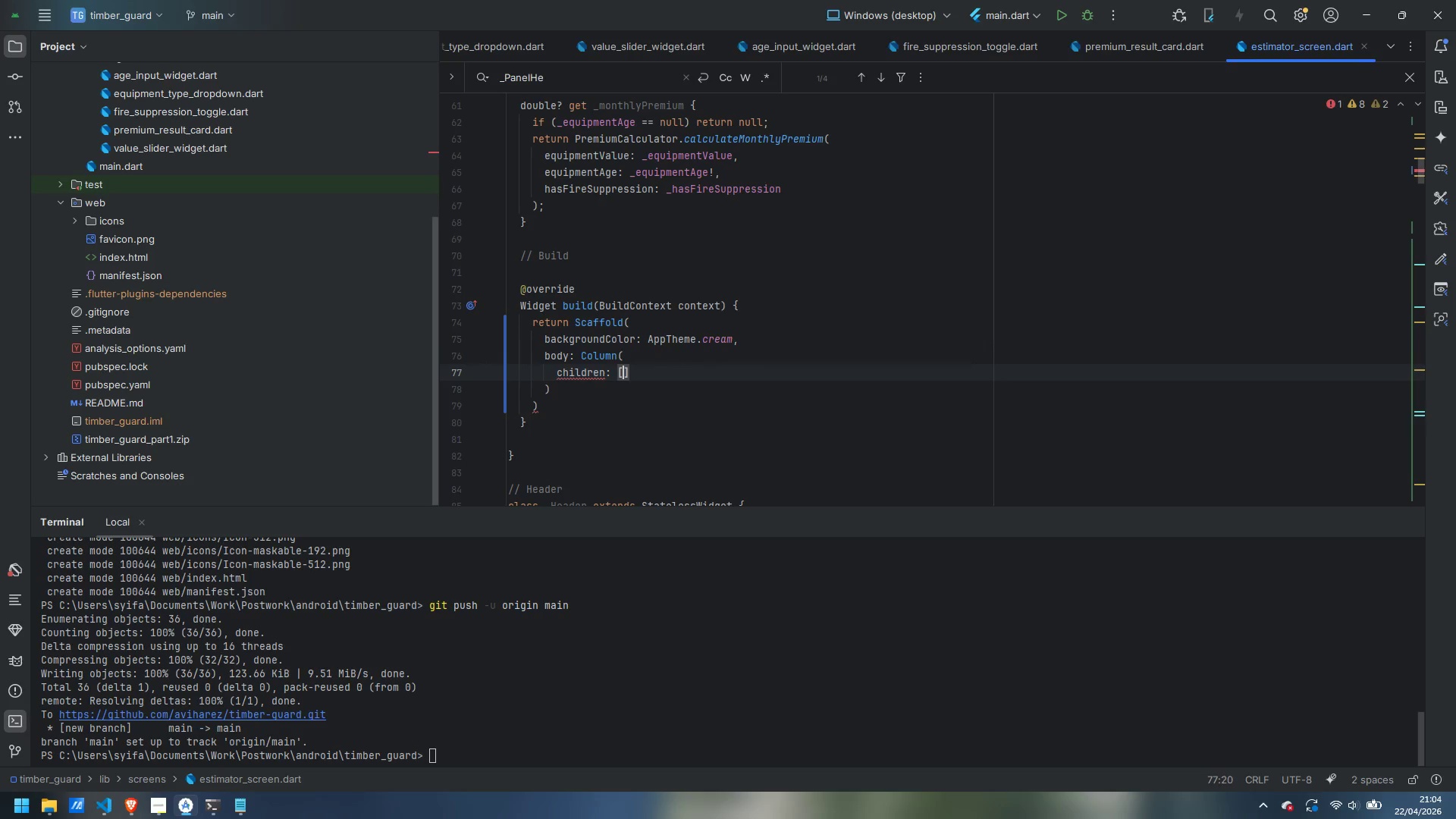 
key(Enter)
 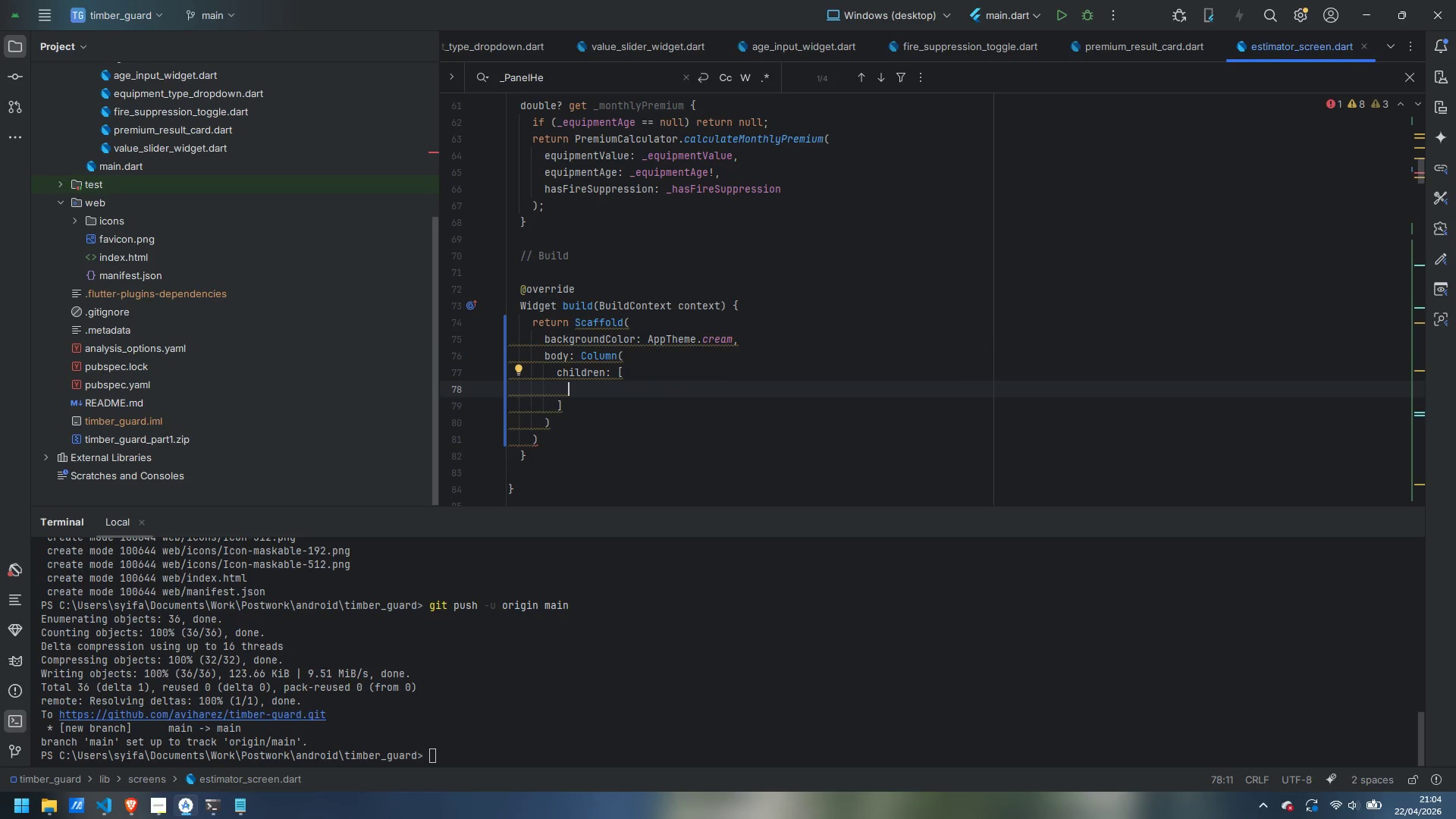 
type(_Header(onReset: +_)
key(Backspace)
key(Backspace)
type(_reset)
 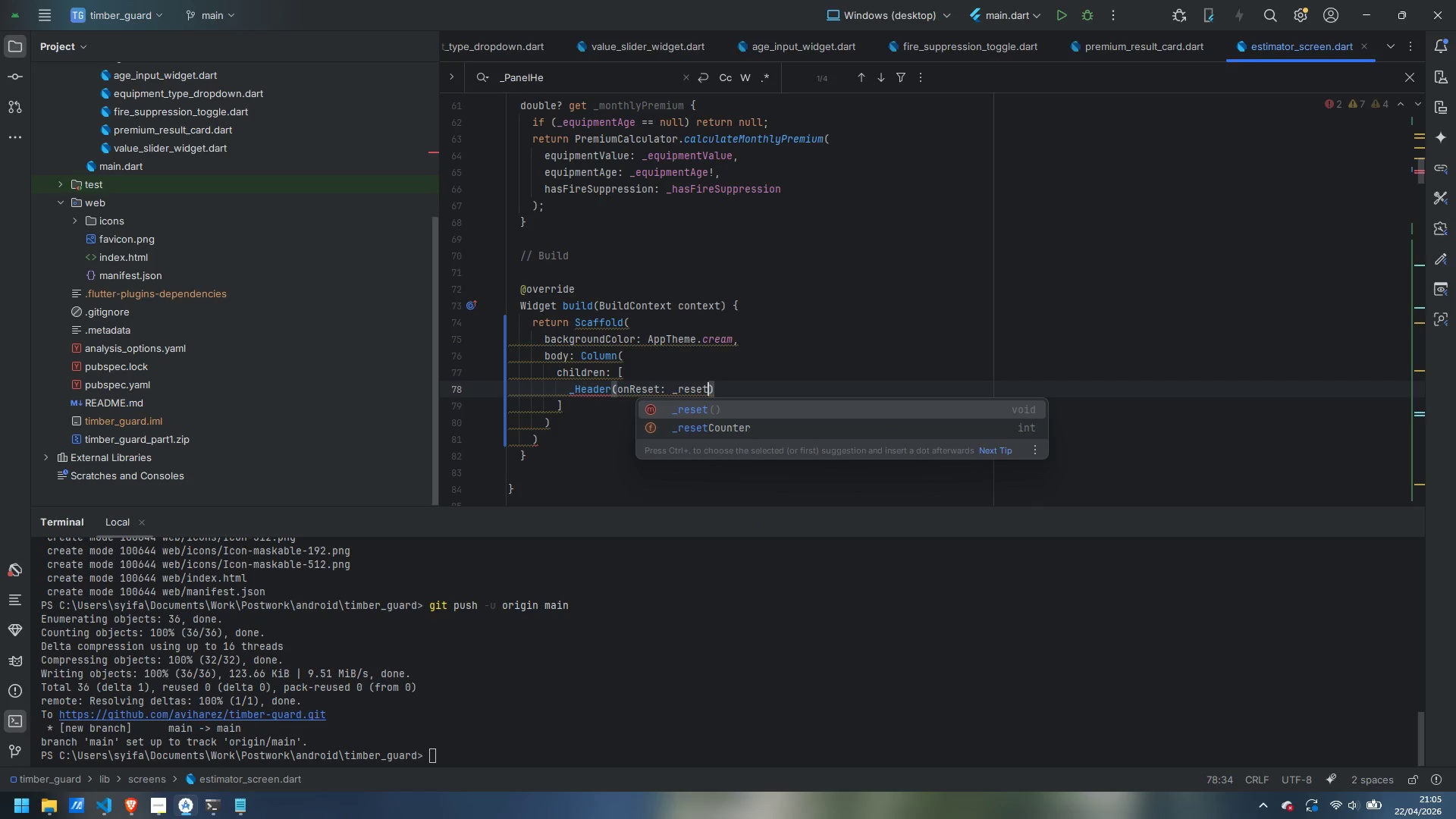 
hold_key(key=ShiftLeft, duration=0.47)
 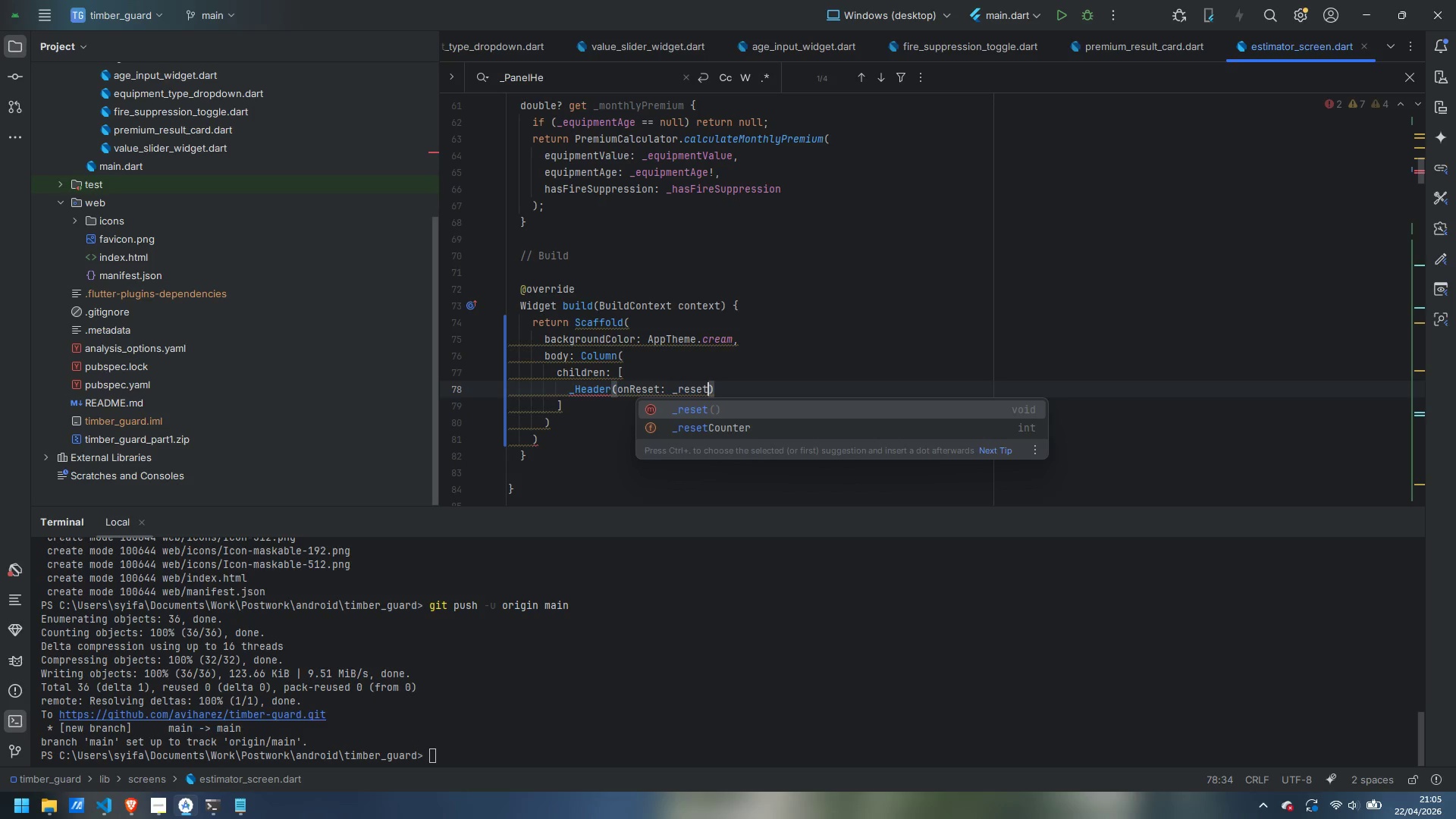 
key(ArrowRight)
 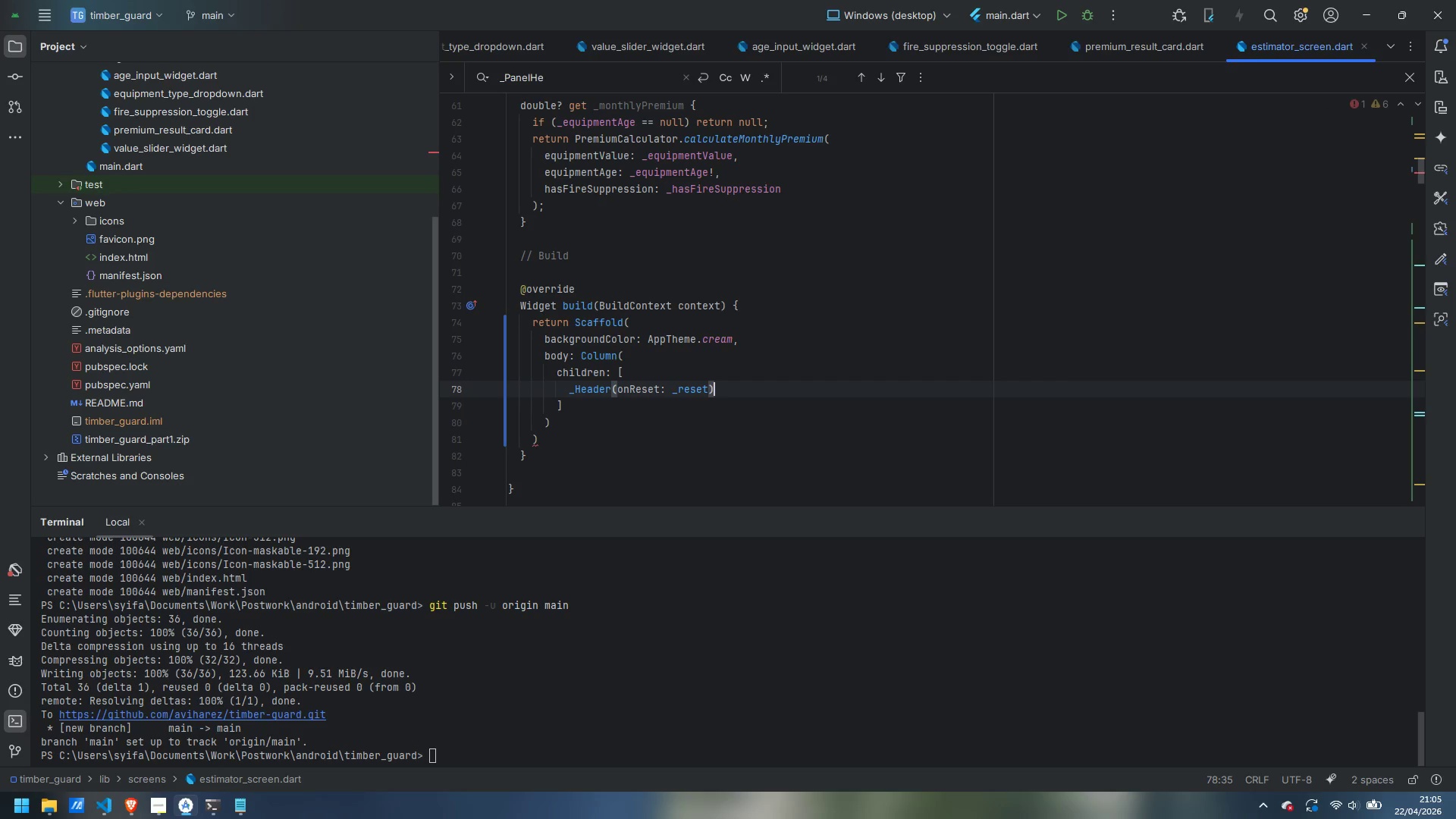 
key(Comma)
 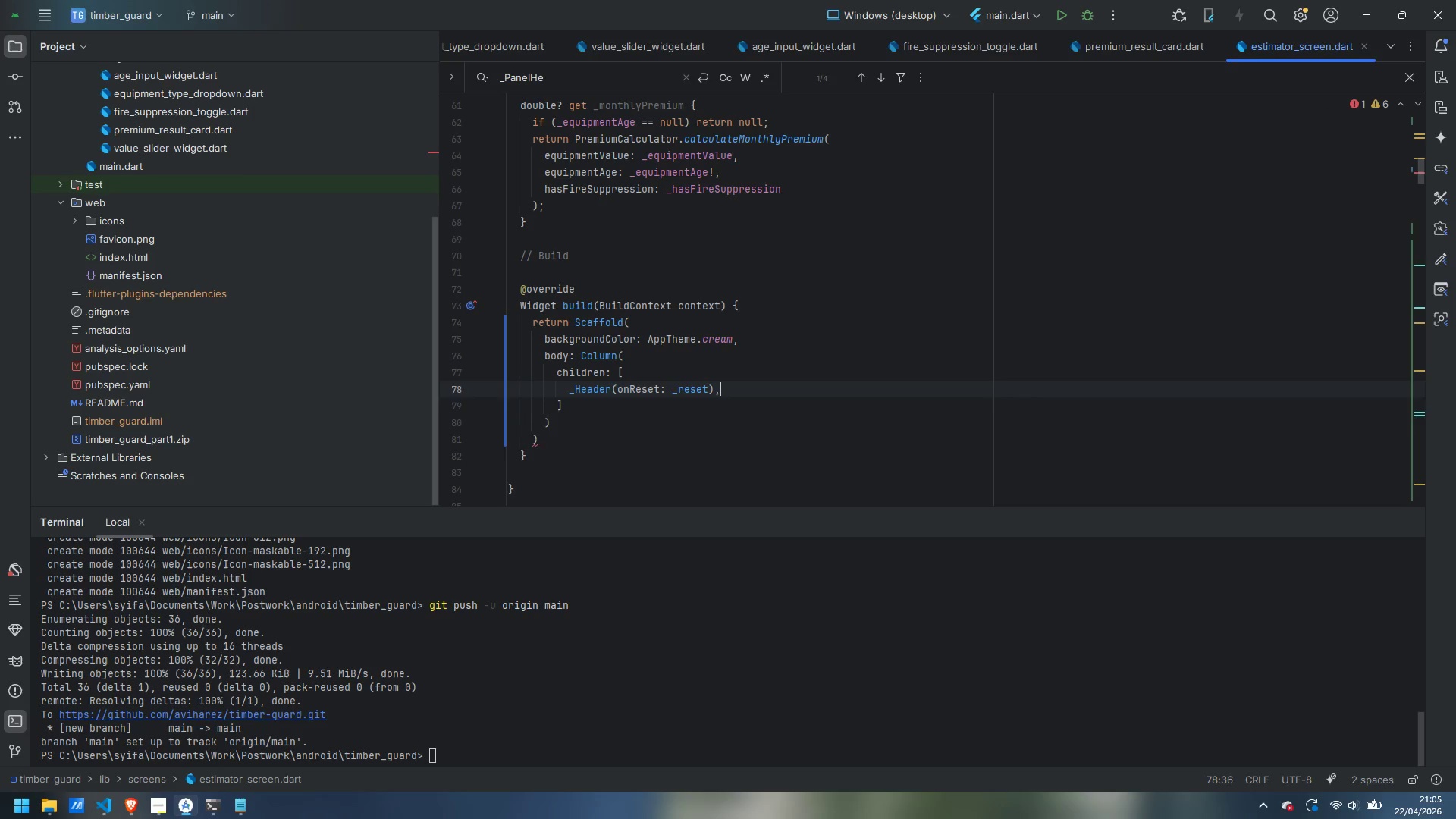 
key(Enter)
 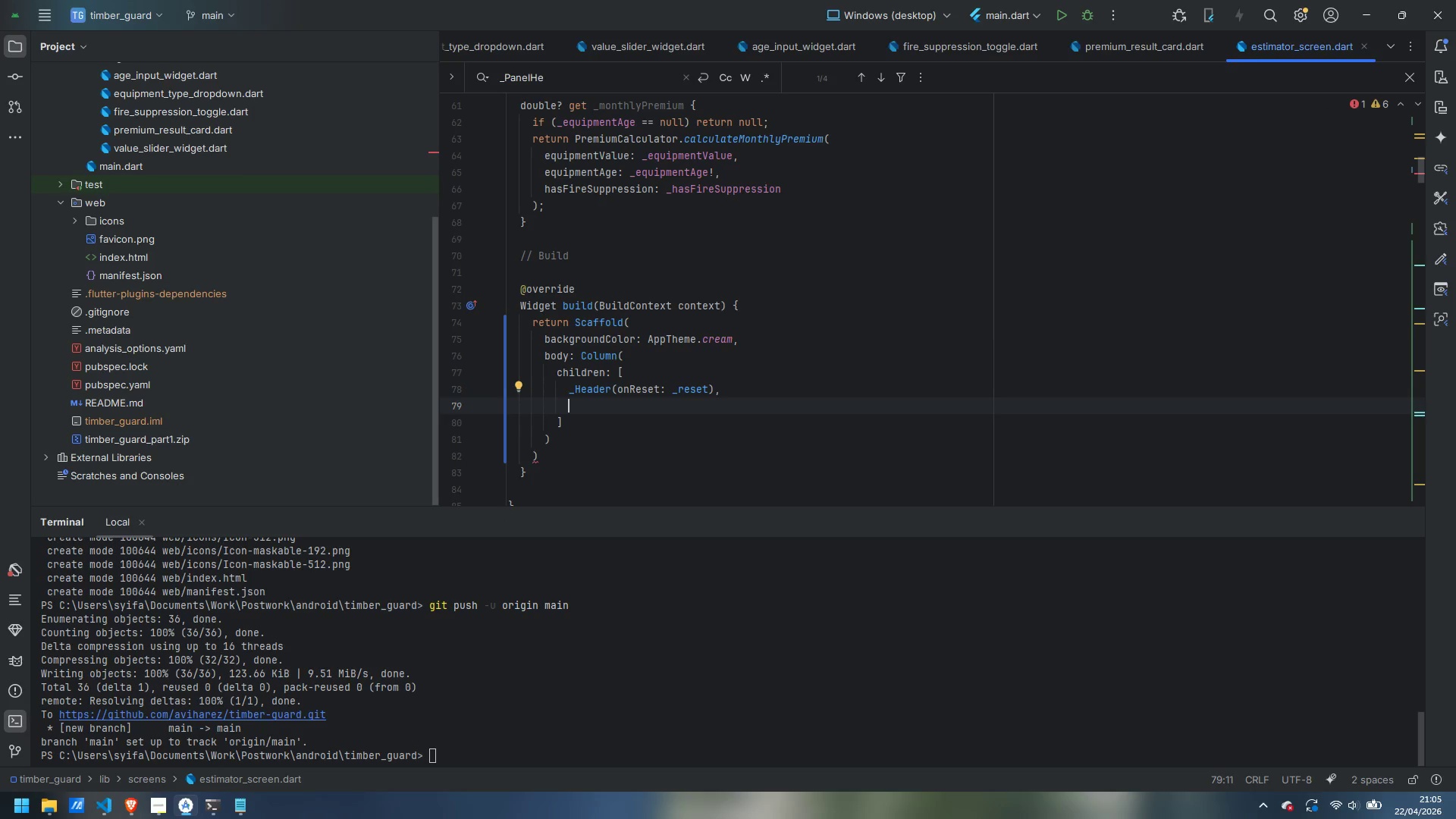 
type(Expanded()
 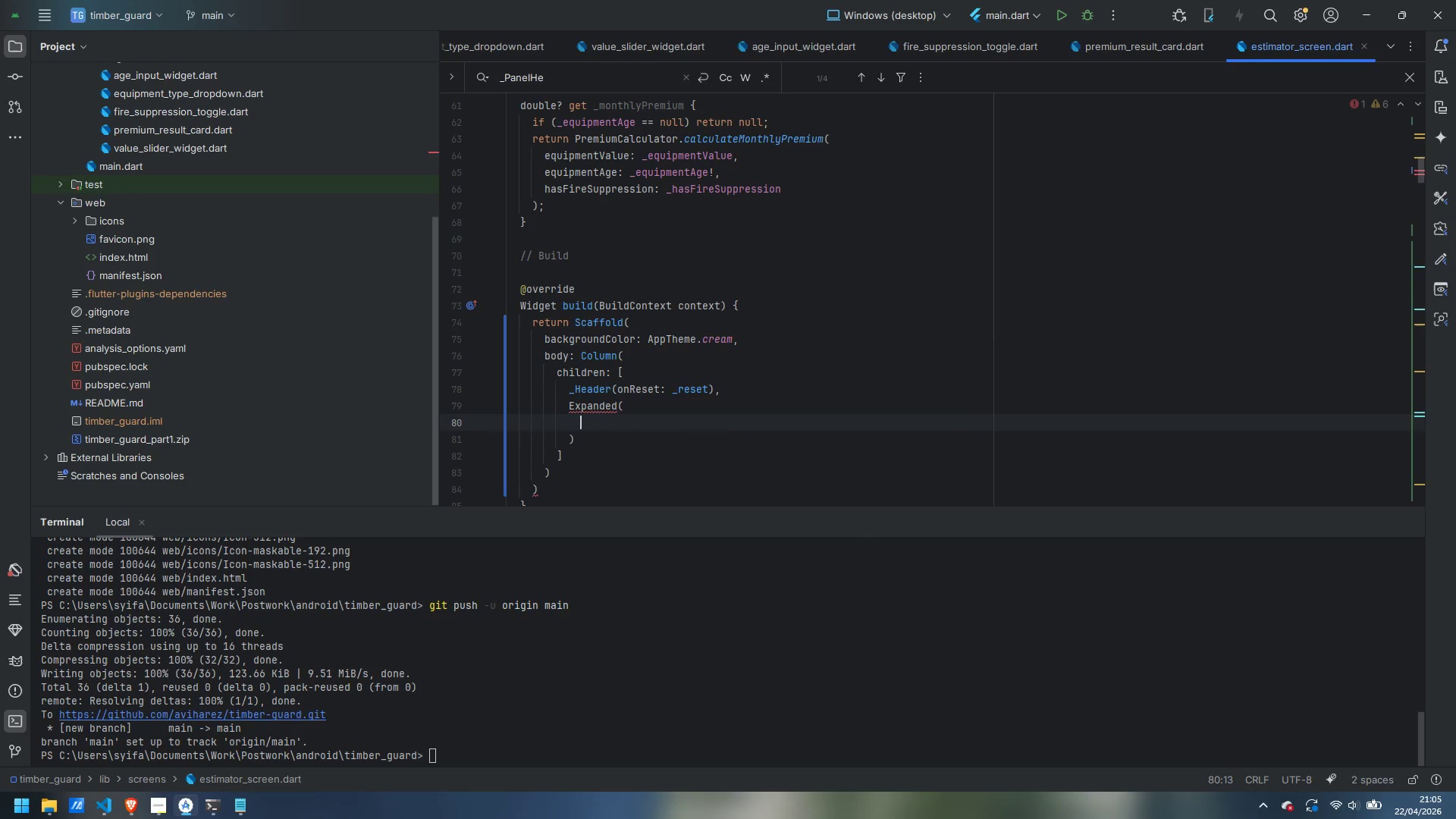 
 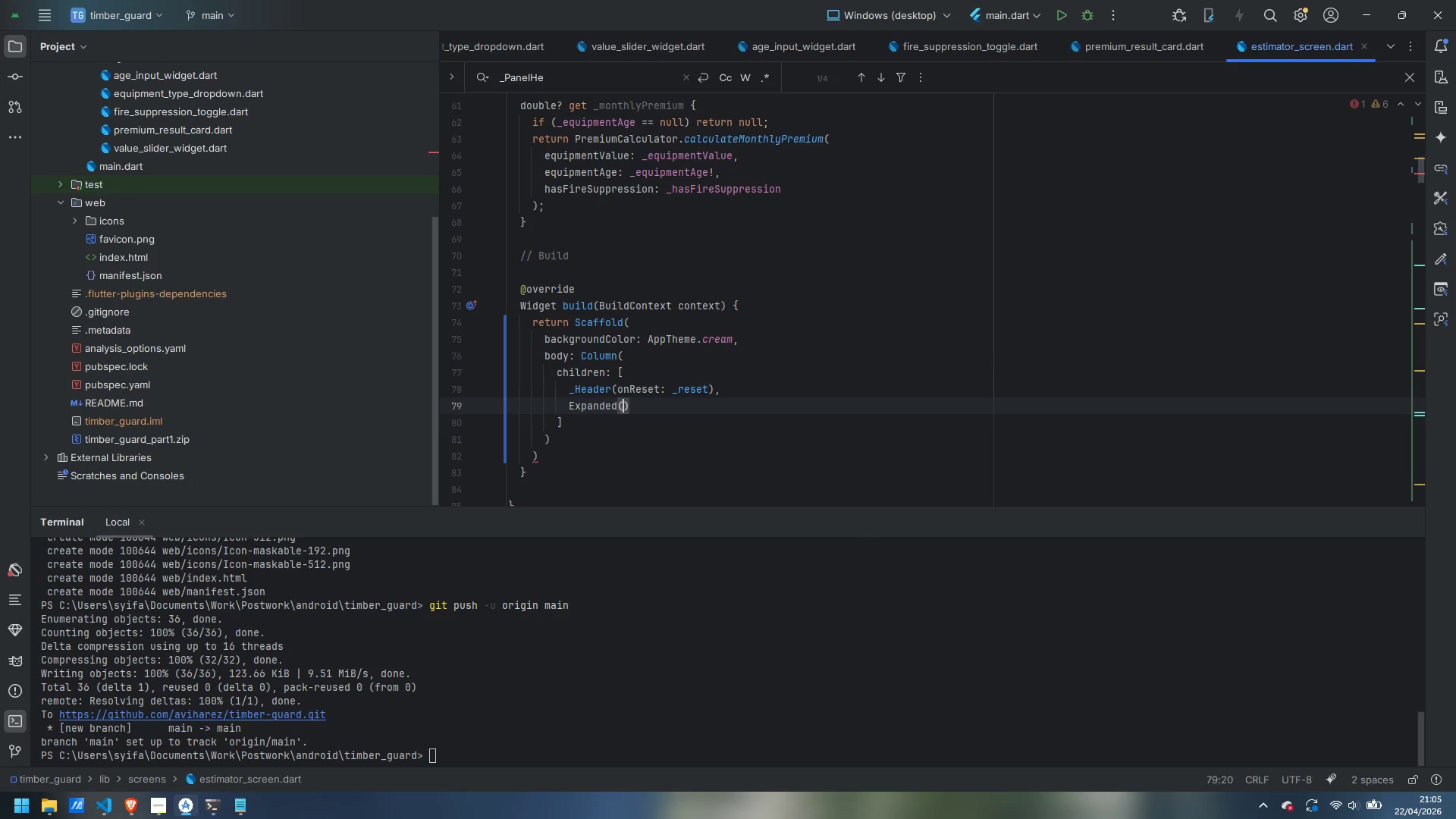 
key(Enter)
 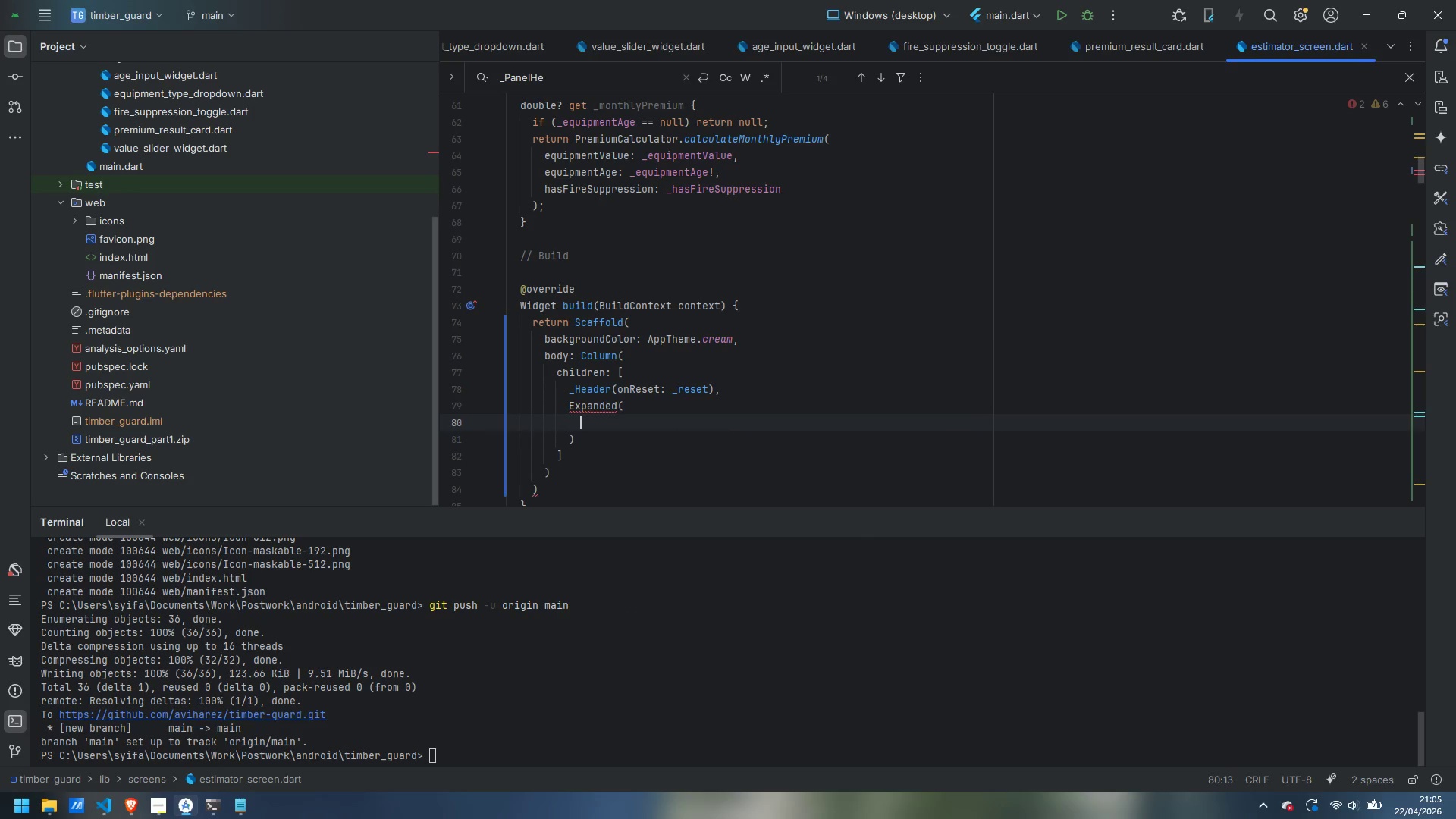 
type(child: Layput)
key(Backspace)
key(Backspace)
key(Backspace)
type(outBiu)
key(Backspace)
key(Backspace)
type(uilder()
 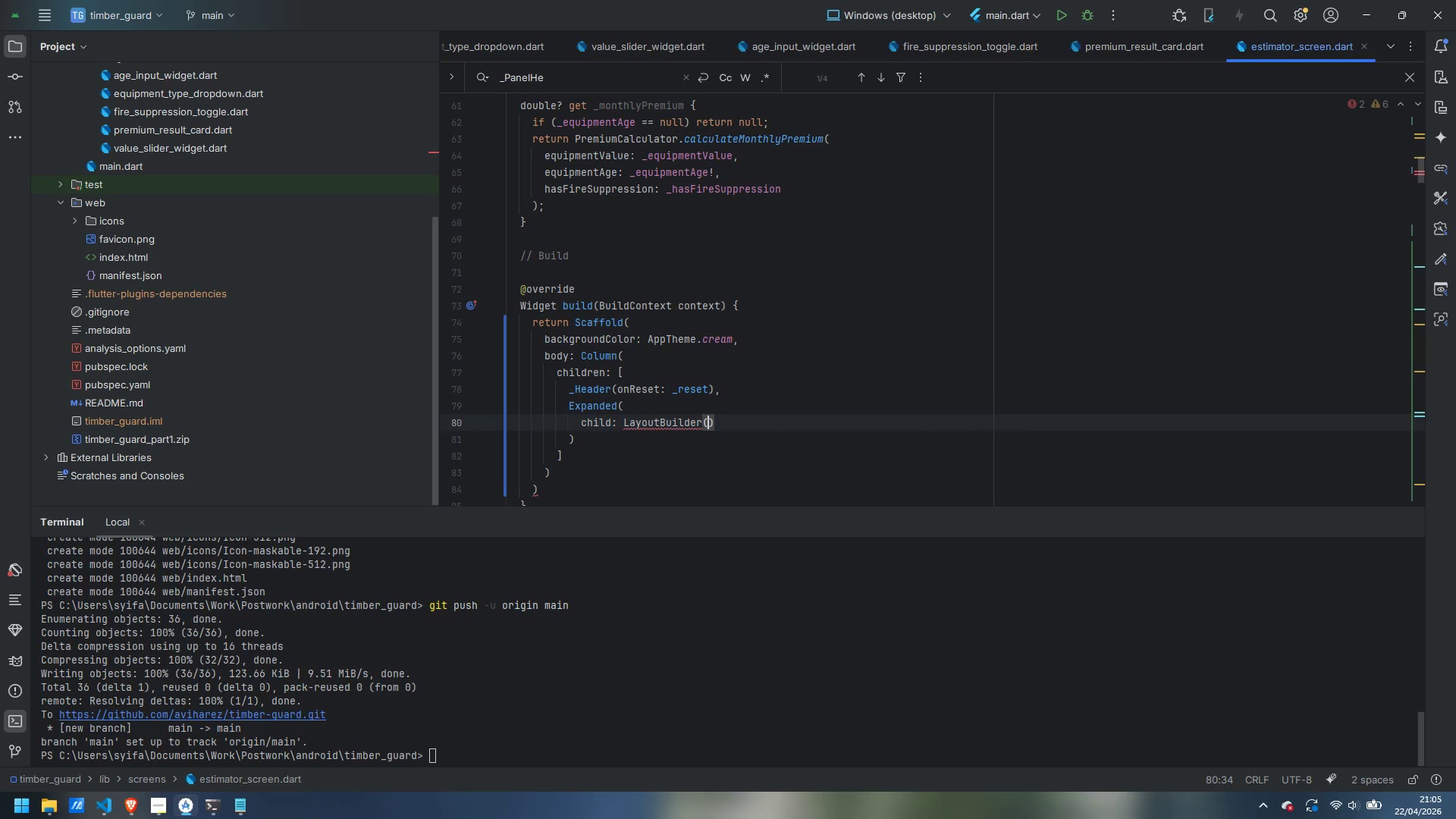 
key(Enter)
 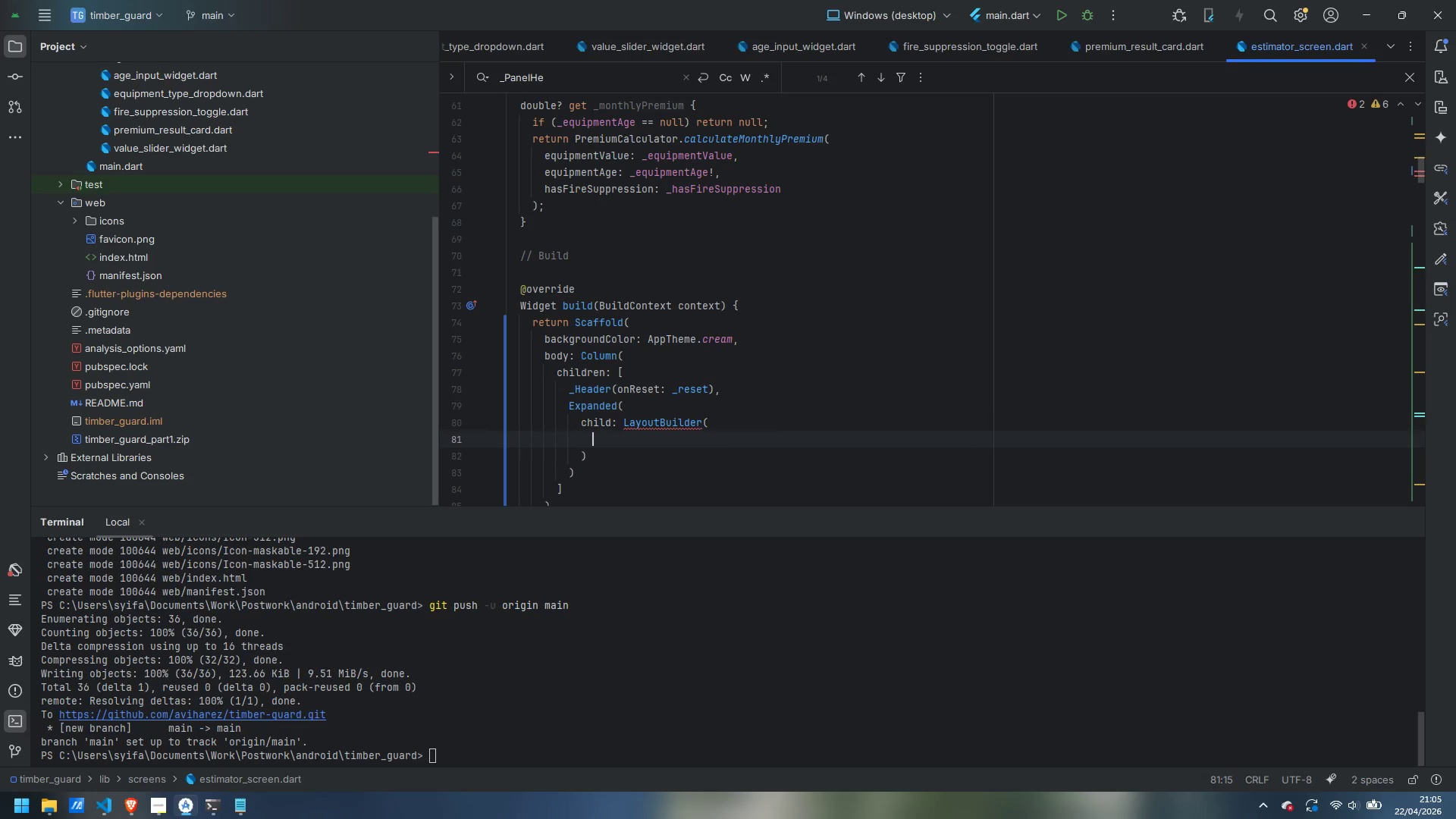 
type(builder: (context, conte)
key(Backspace)
type(ra)
key(Backspace)
key(Backspace)
key(Backspace)
type(straint)
 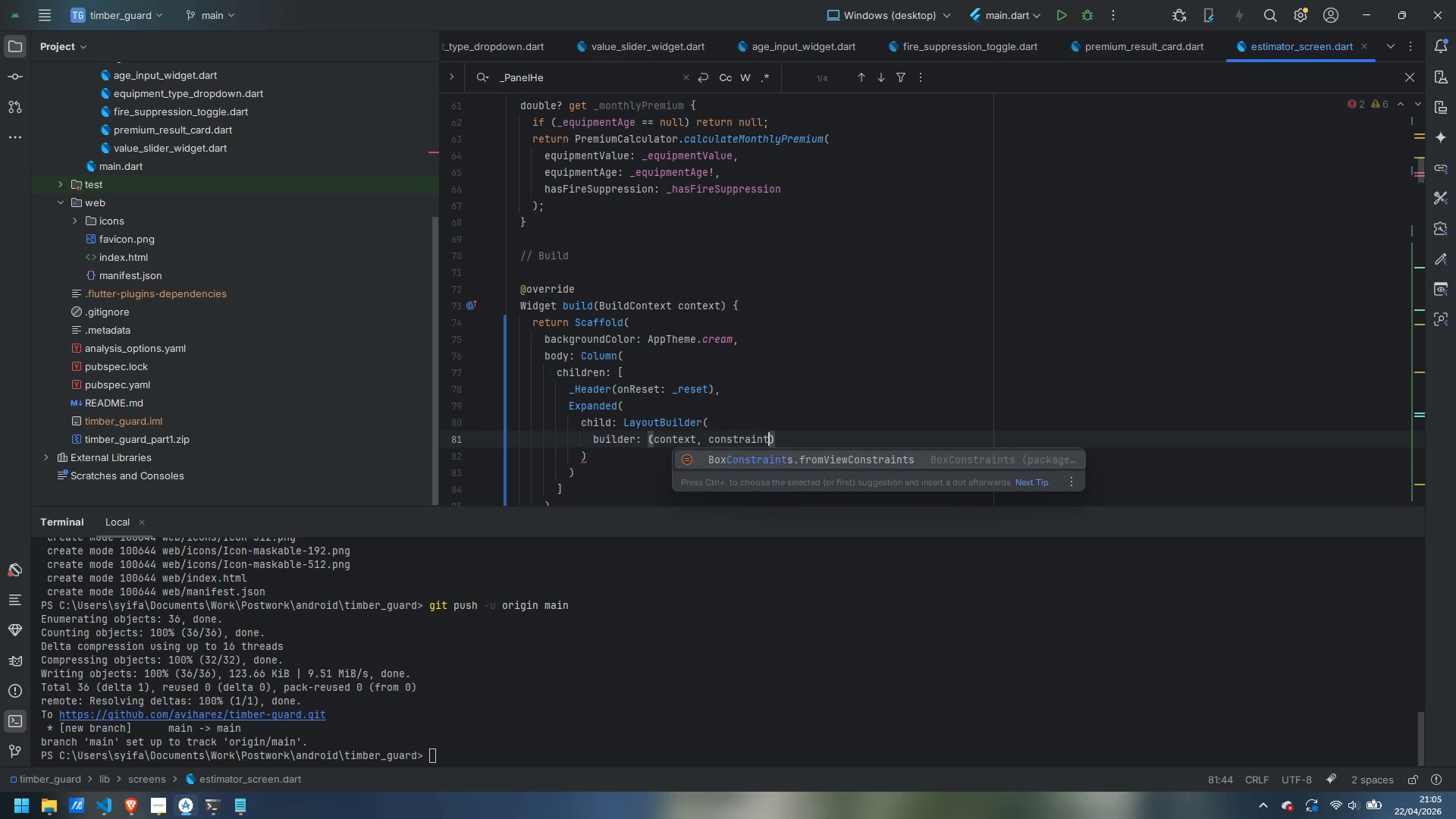 
key(ArrowRight)
 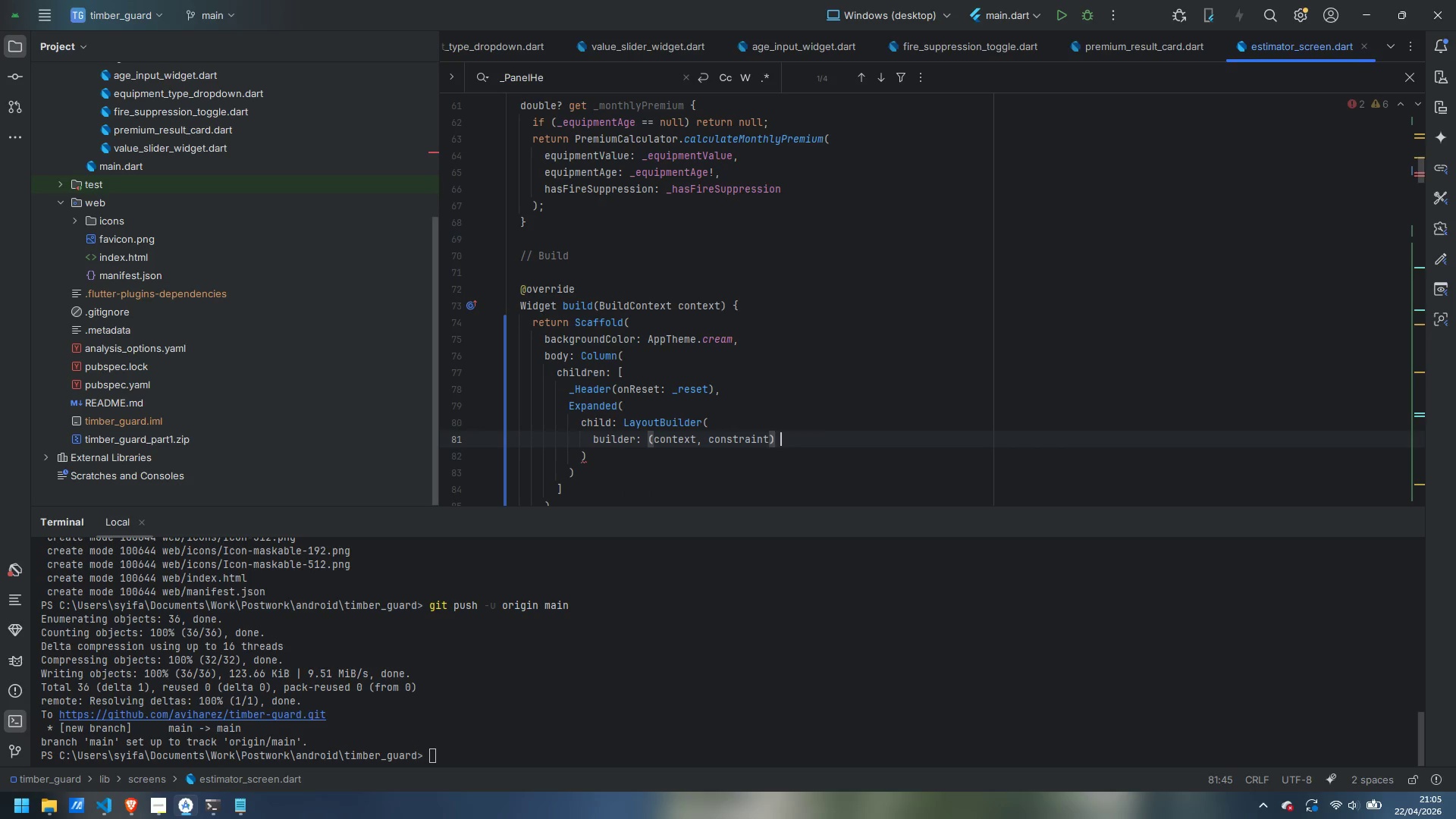 
key(Space)
 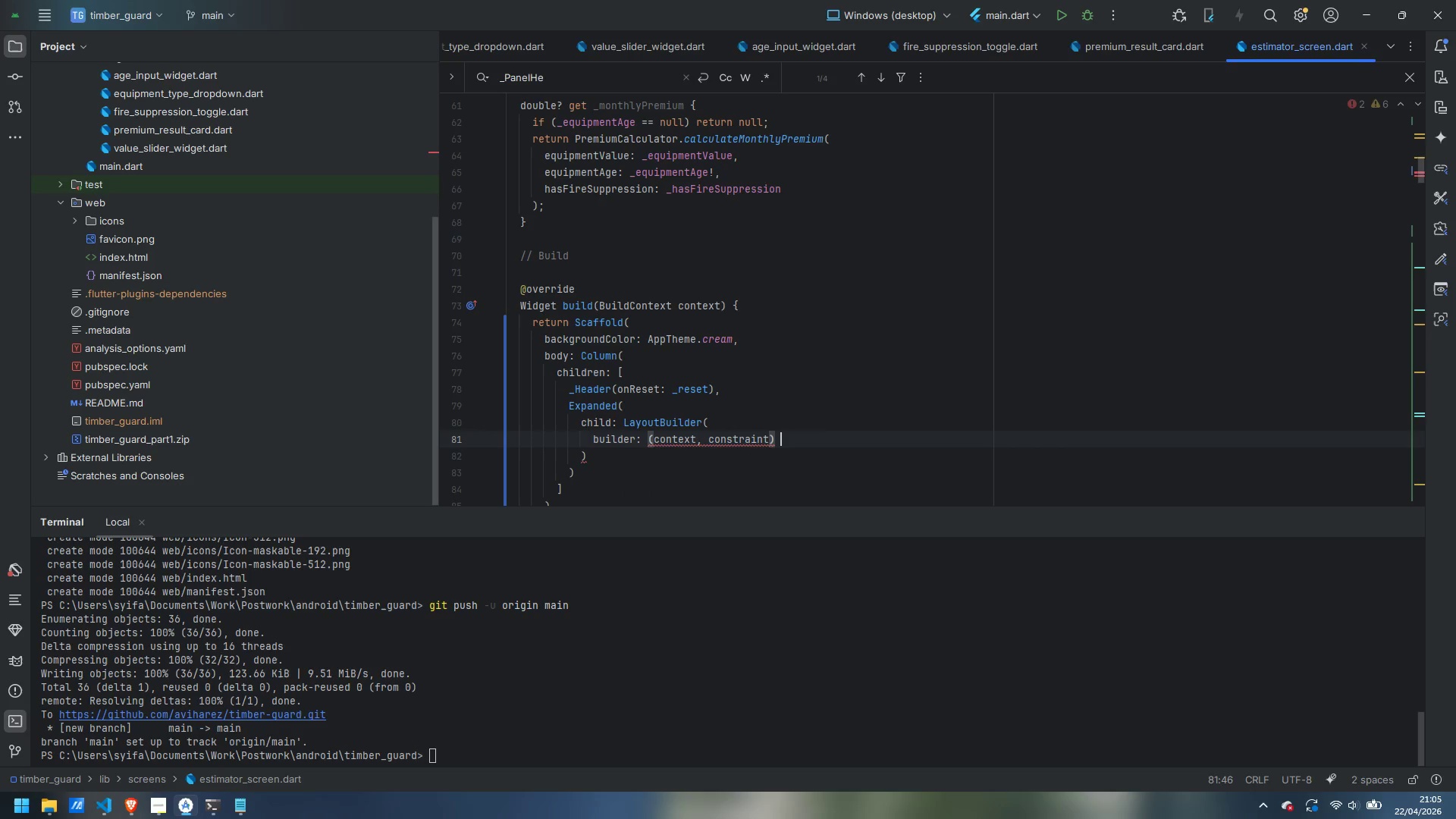 
key(ArrowLeft)
 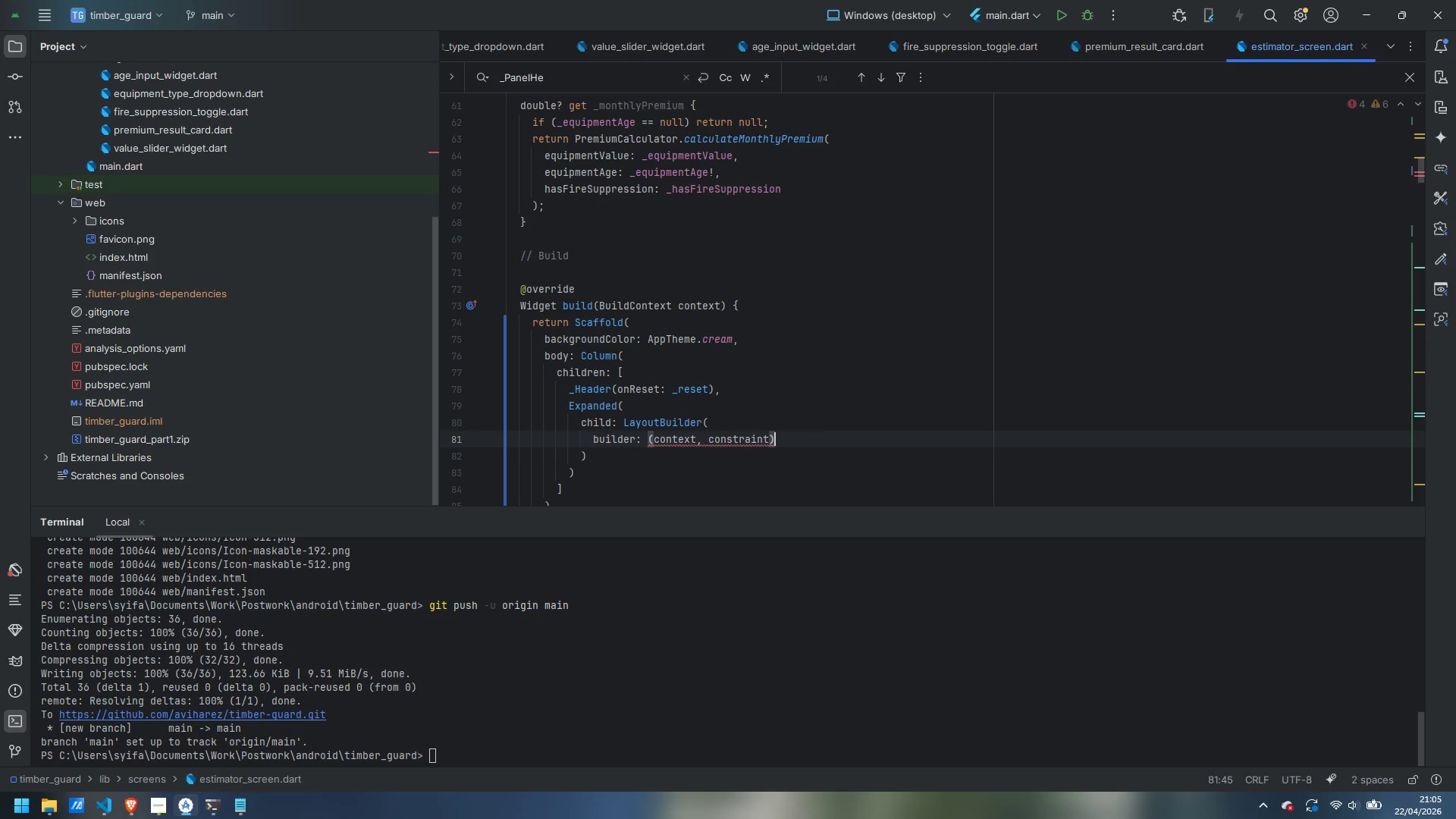 
key(ArrowLeft)
 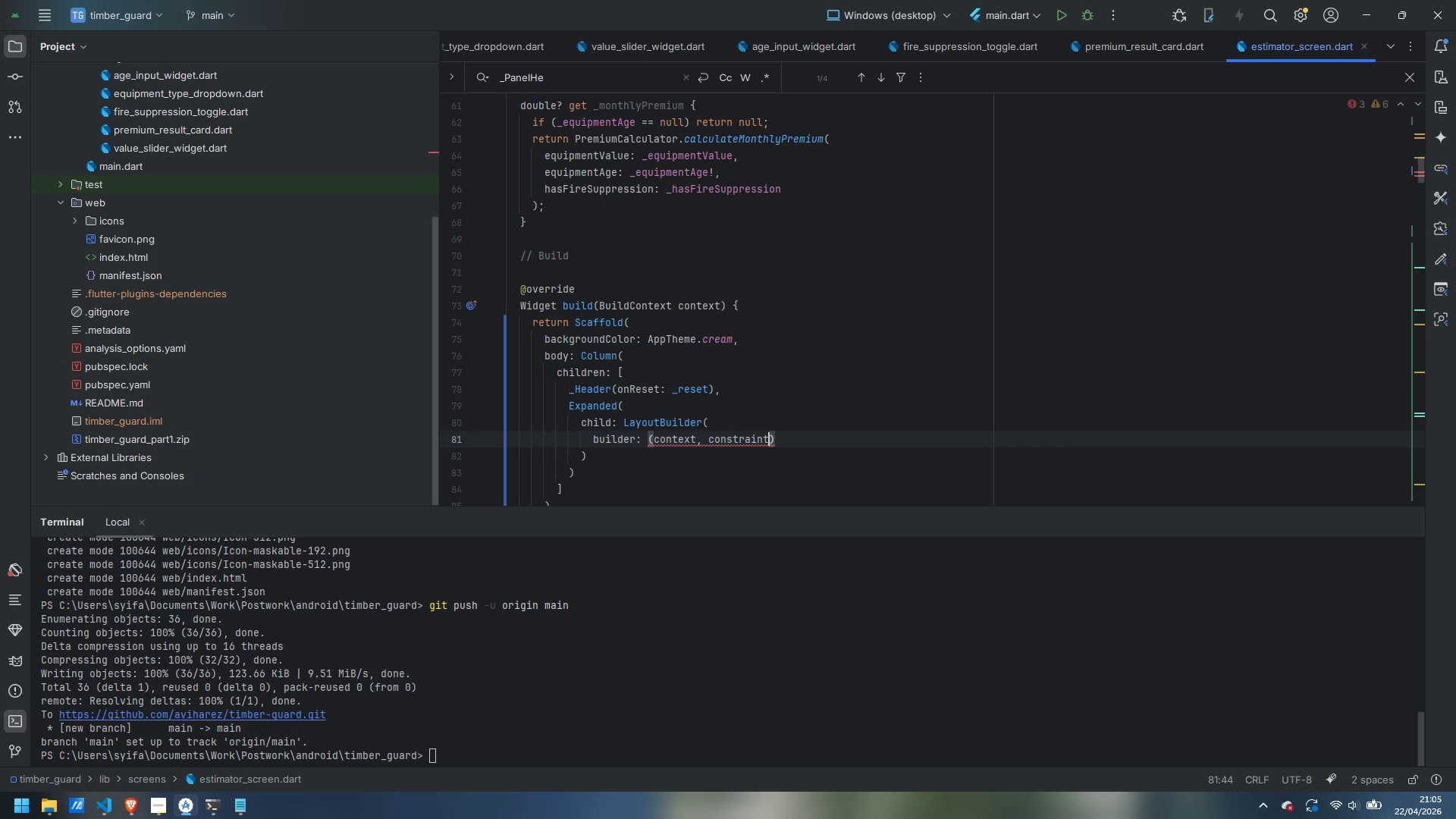 
key(S)
 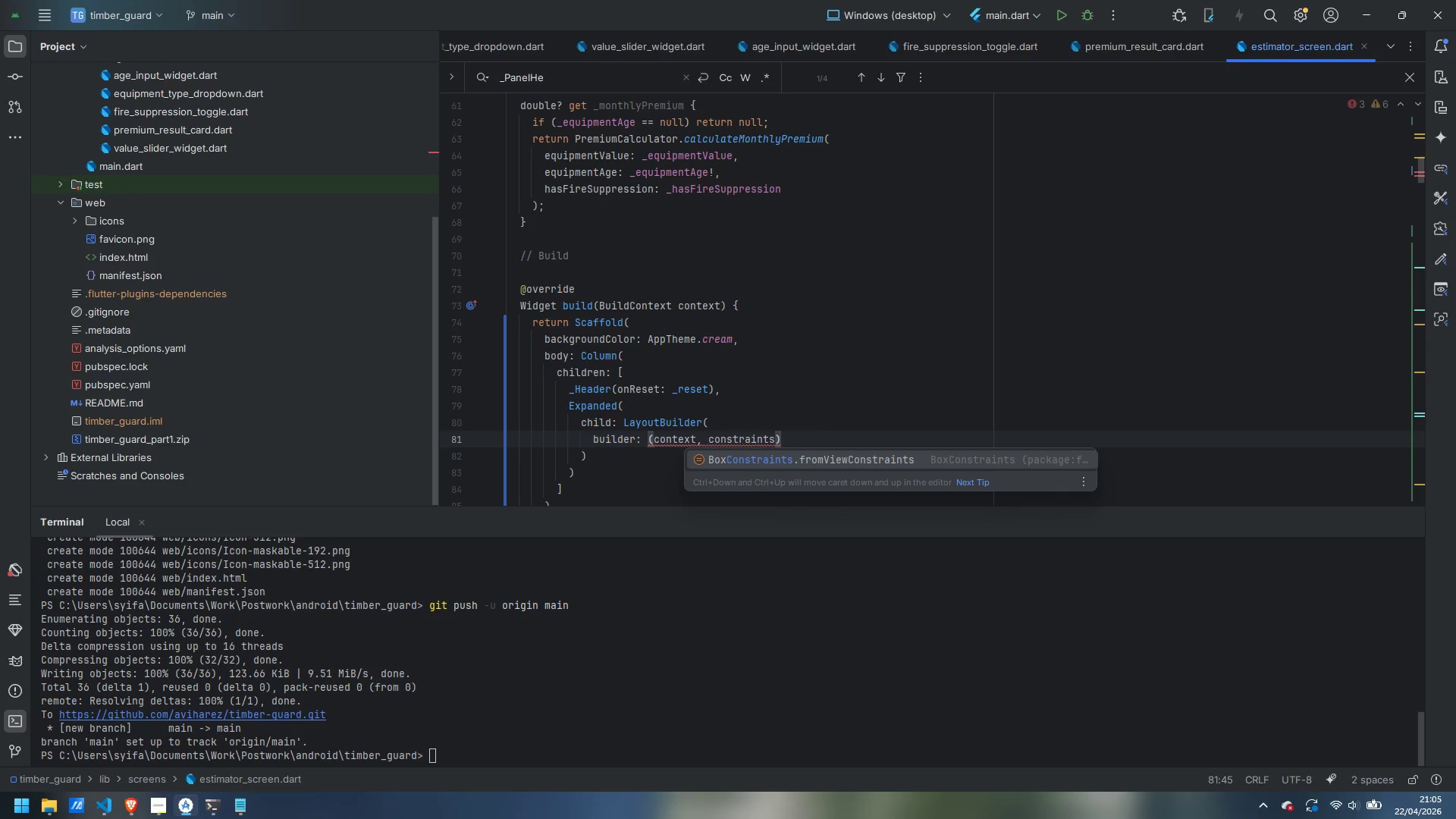 
key(ArrowRight)
 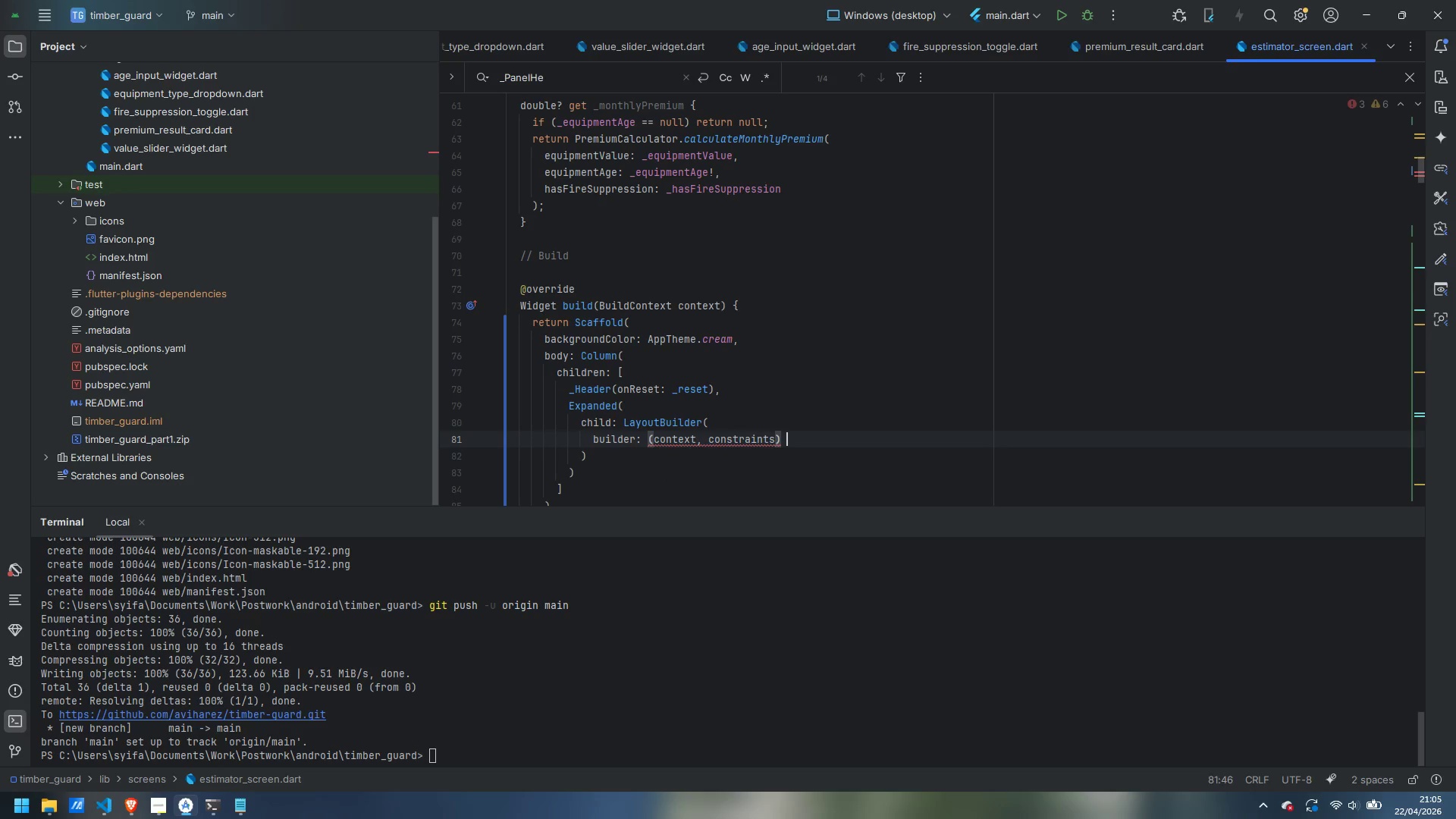 
key(Space)
 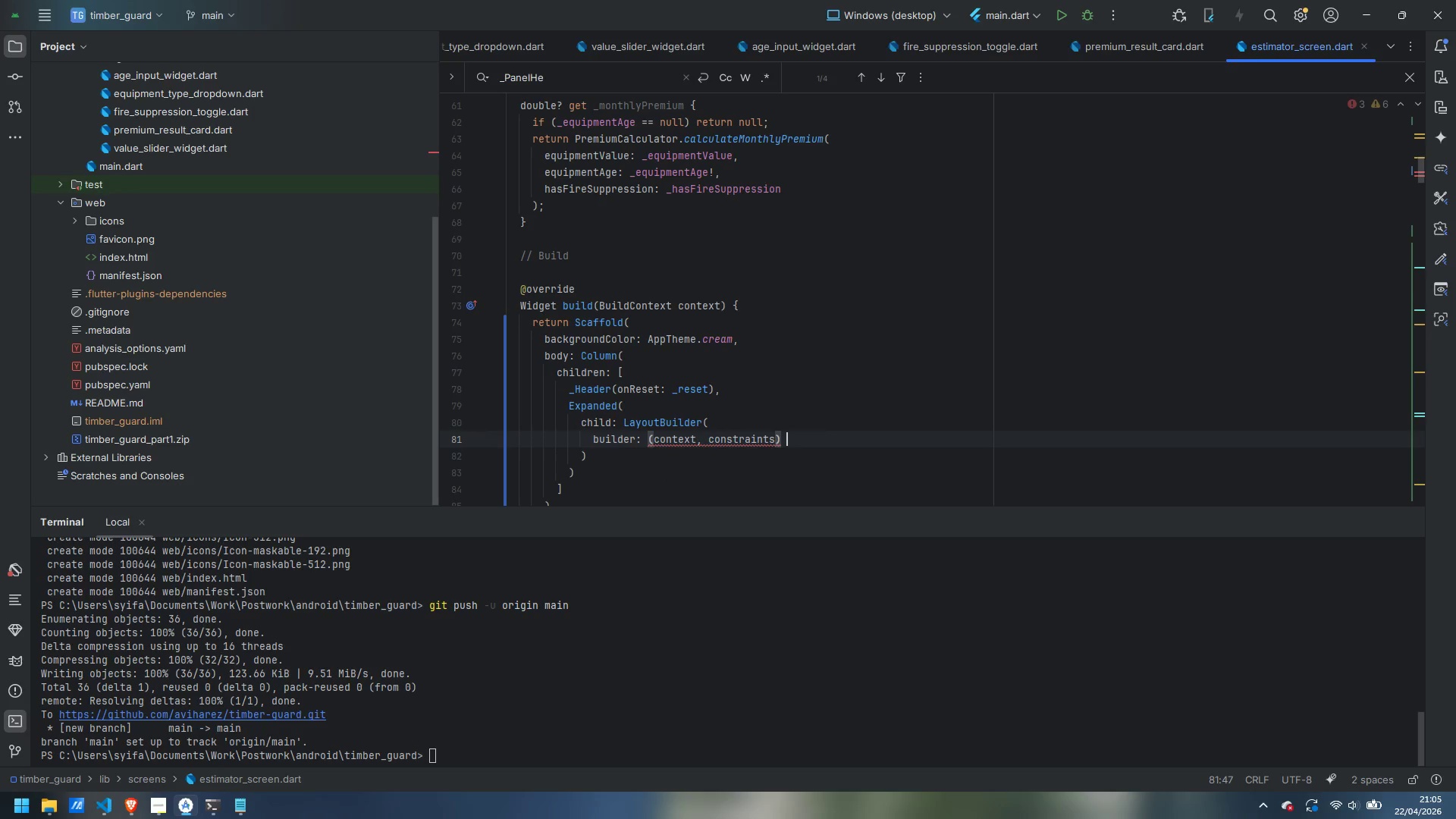 
key(Shift+BracketLeft)
 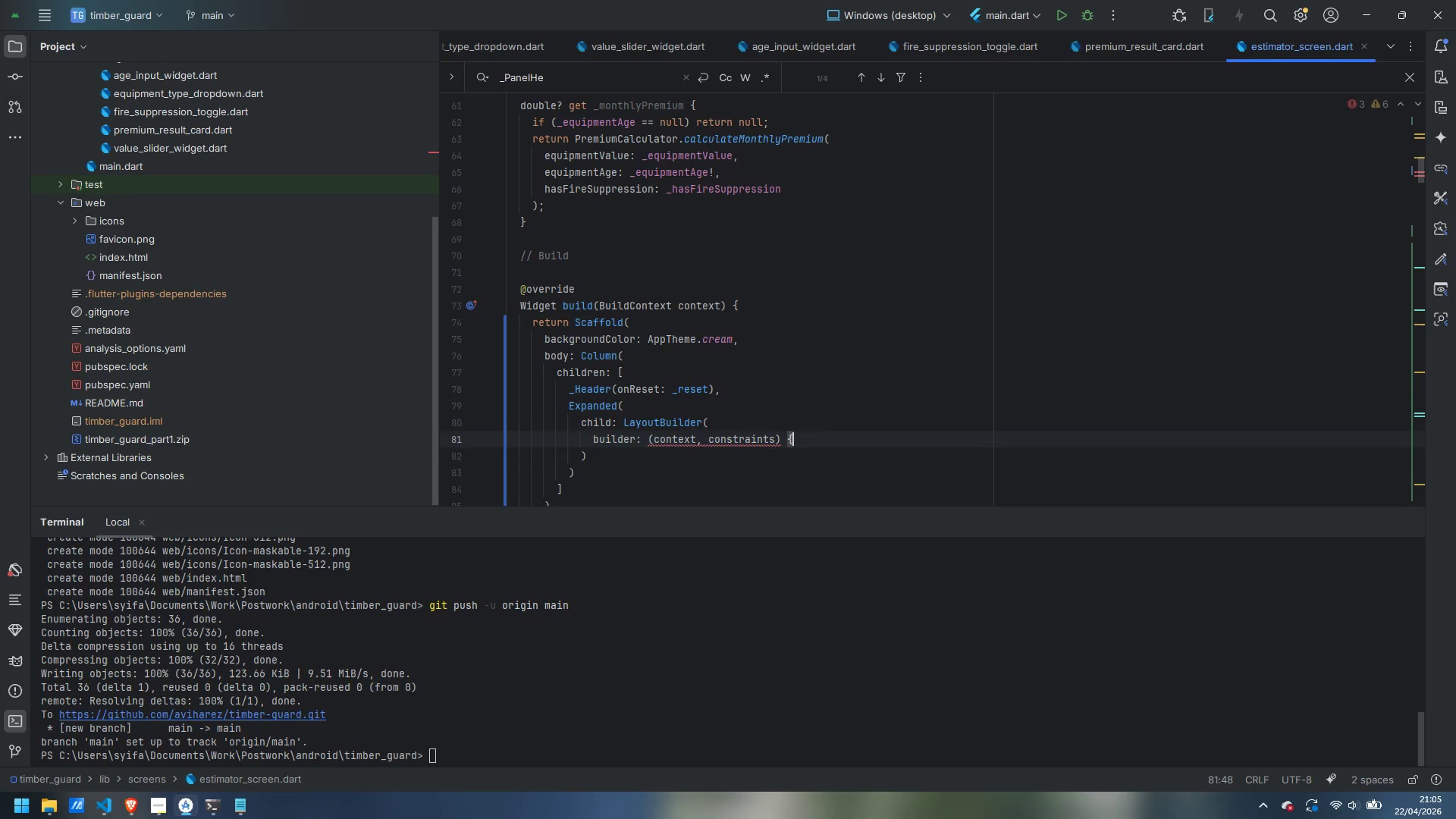 
key(Enter)
 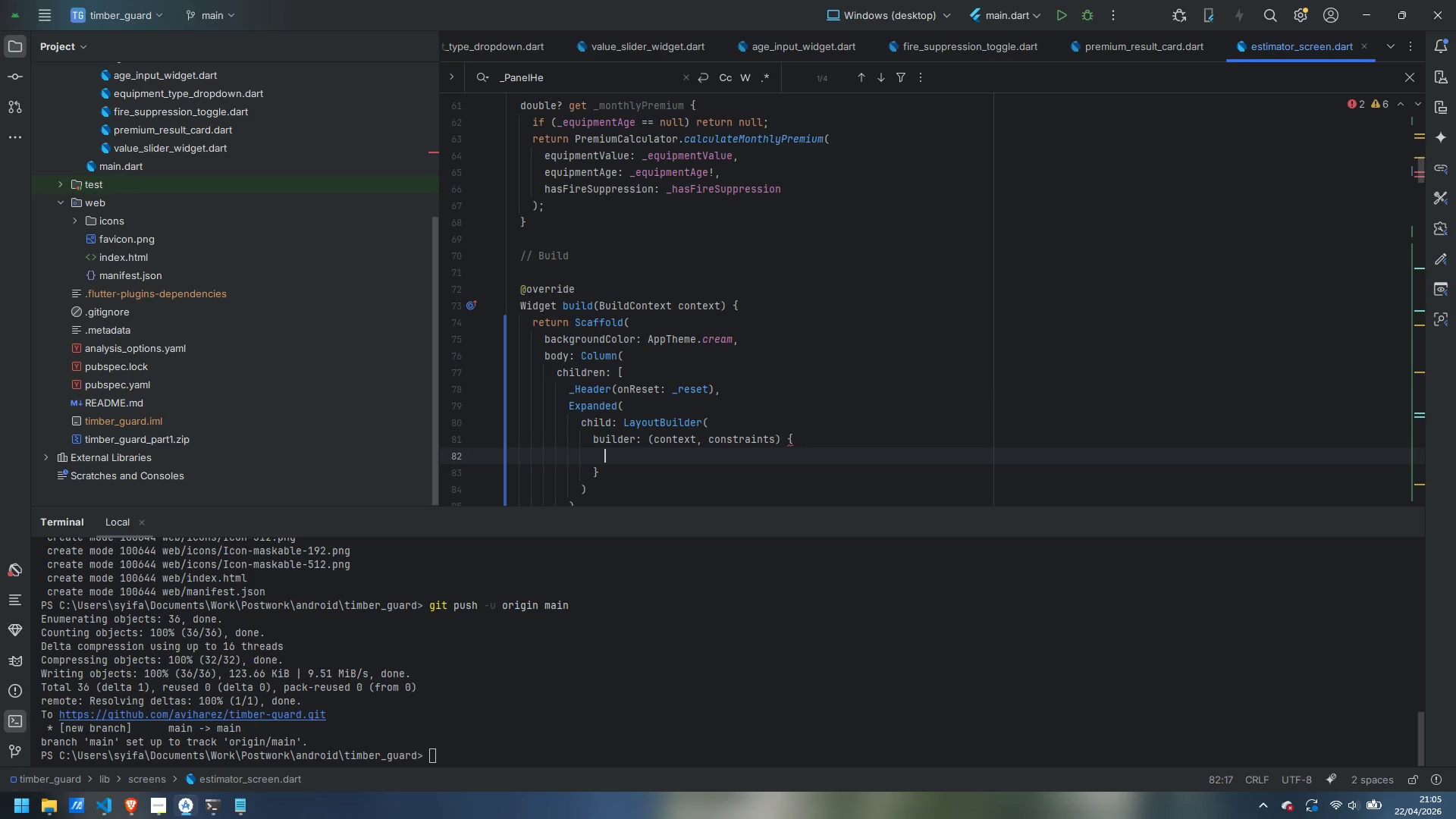 
type(final isDesktop = constaints)
 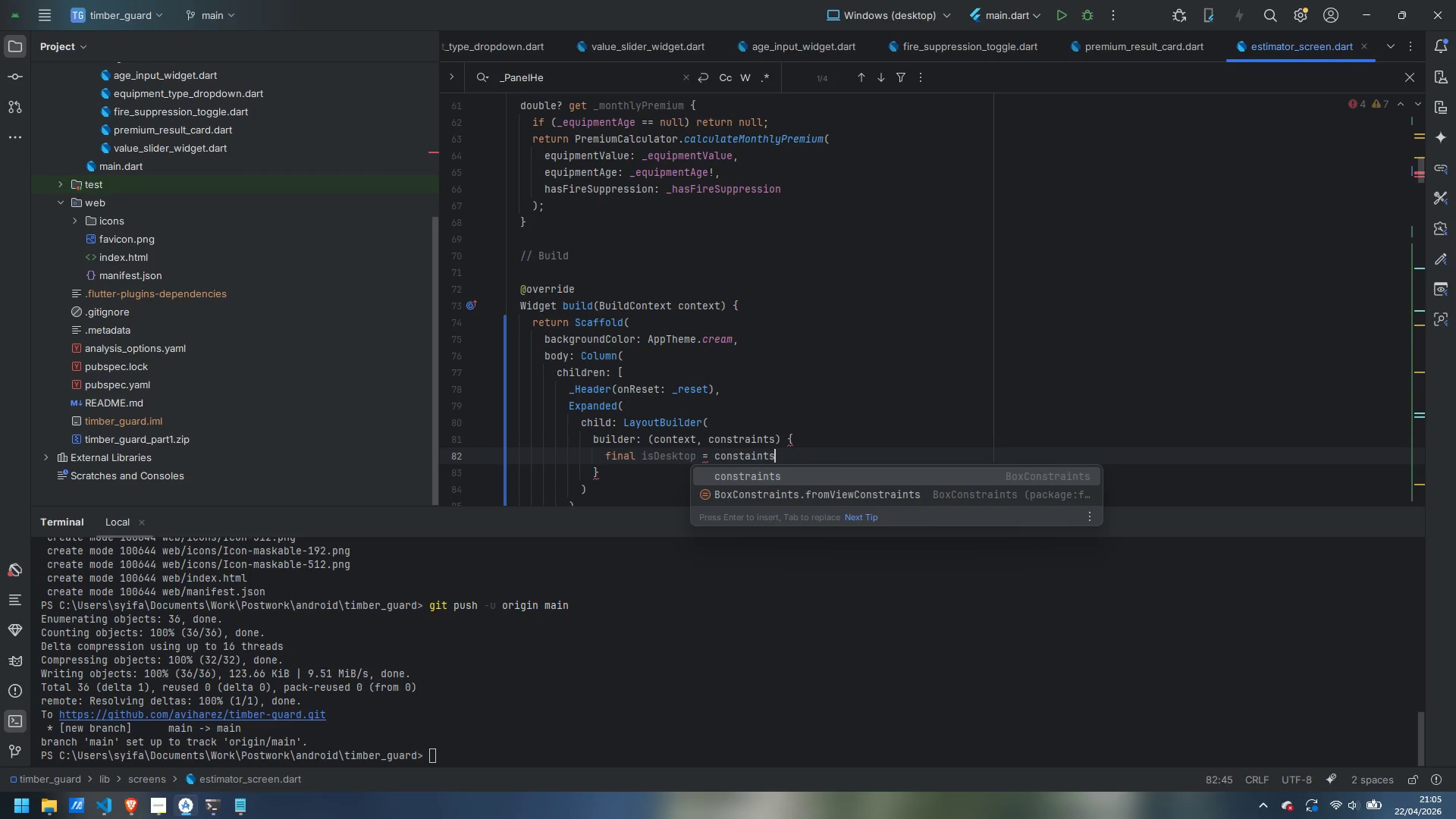 
key(Enter)
 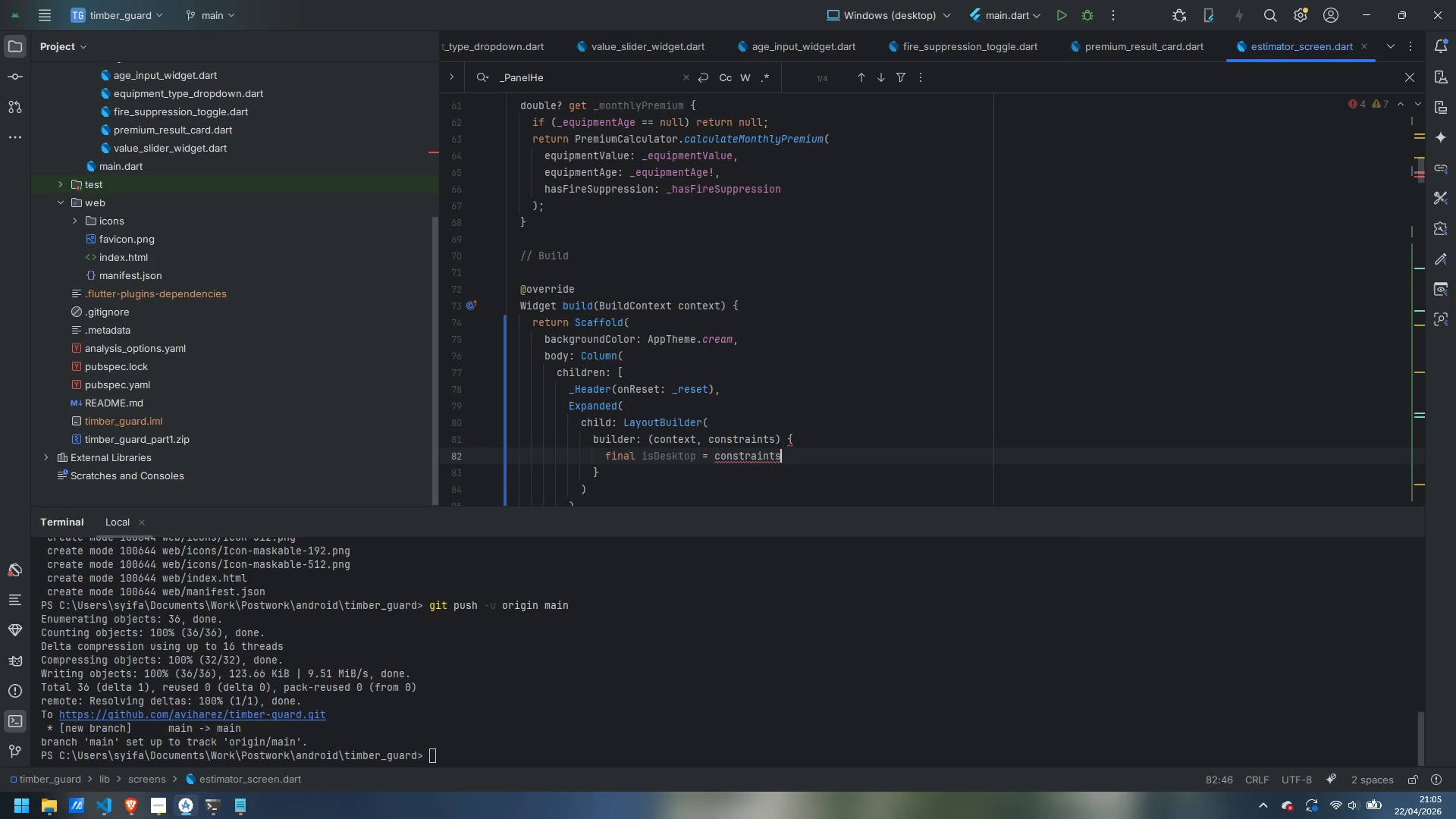 
type(.maxWidth > 800)
 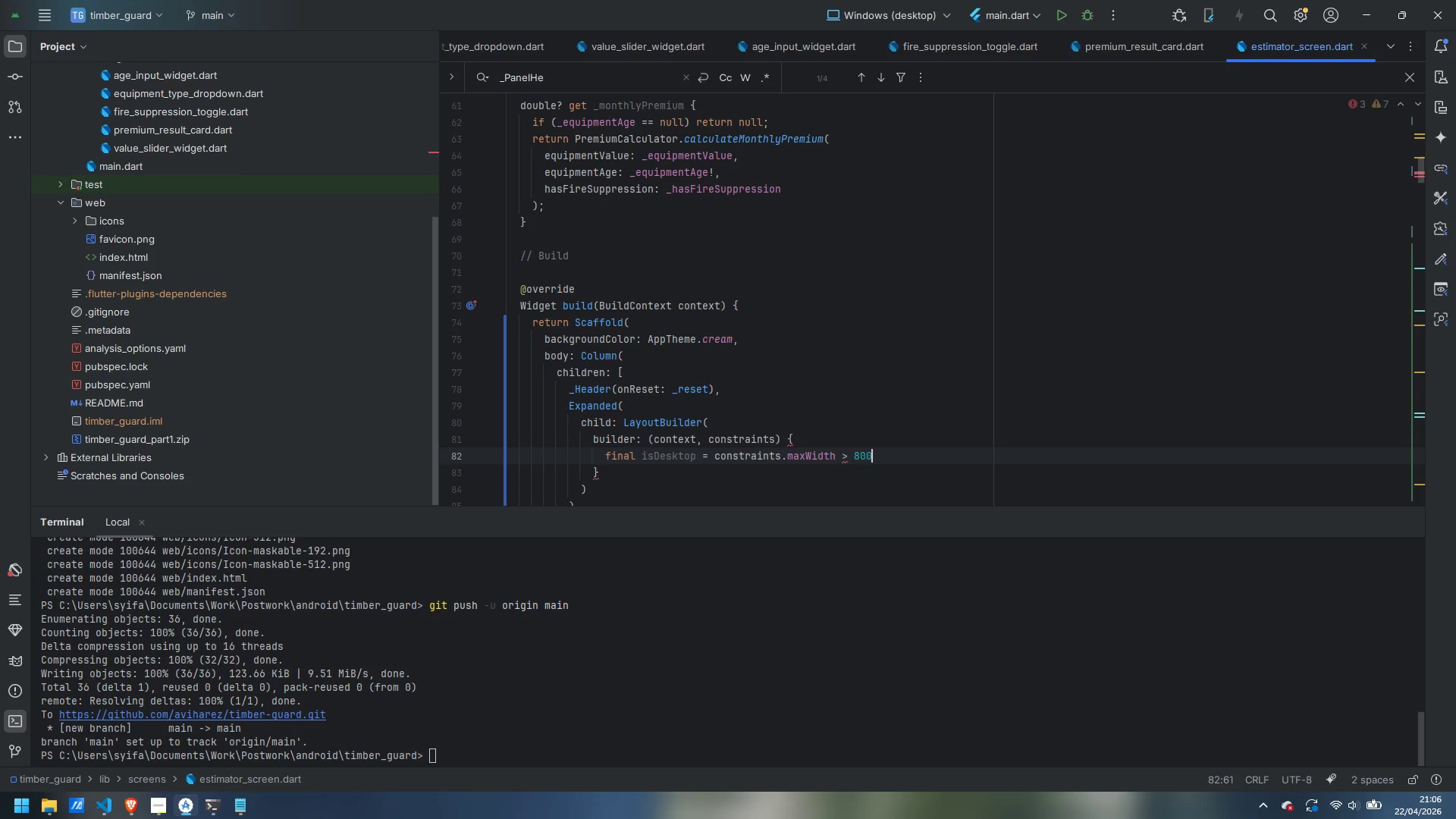 
wait(6.97)
 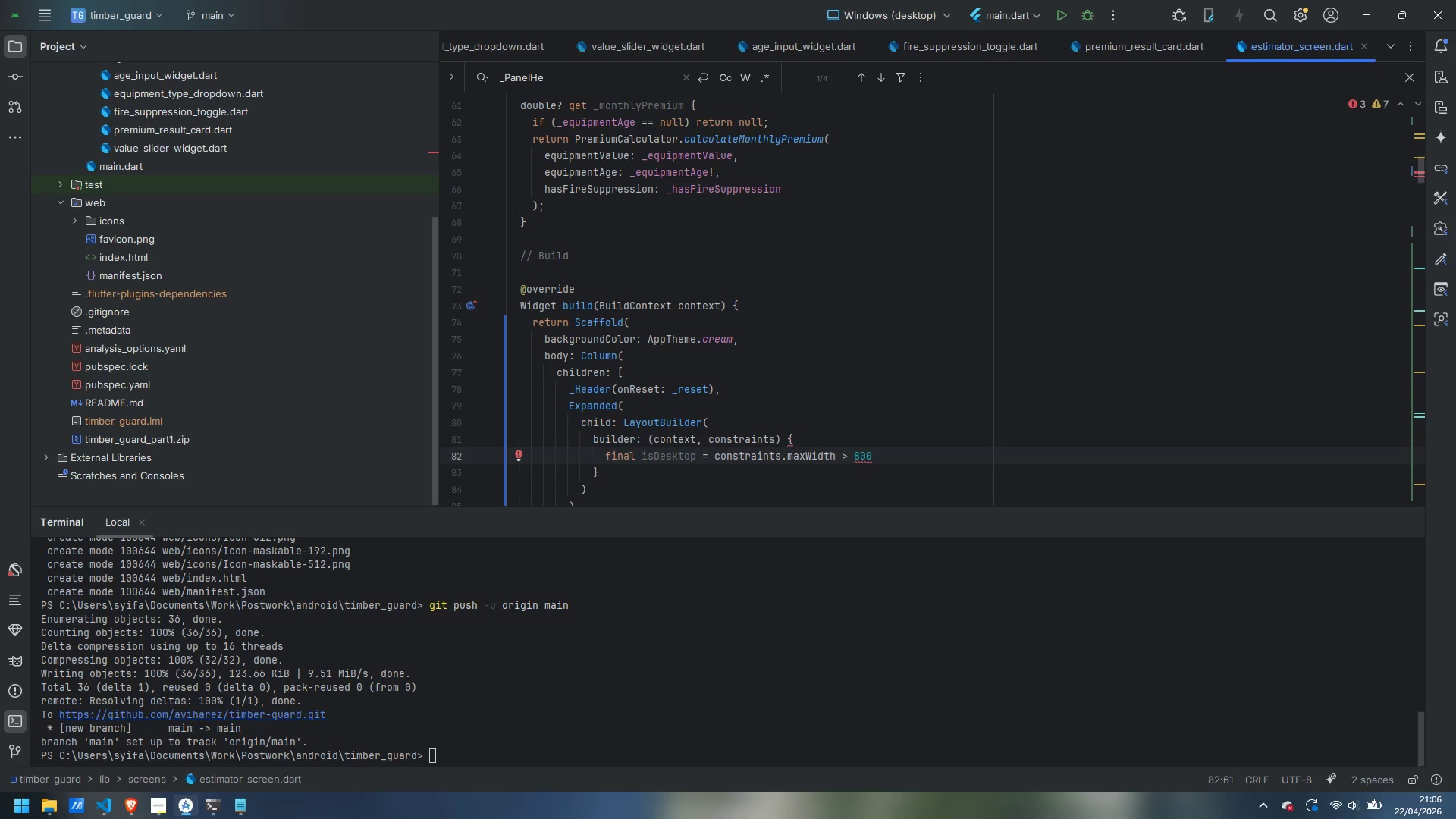 
key(Semicolon)
 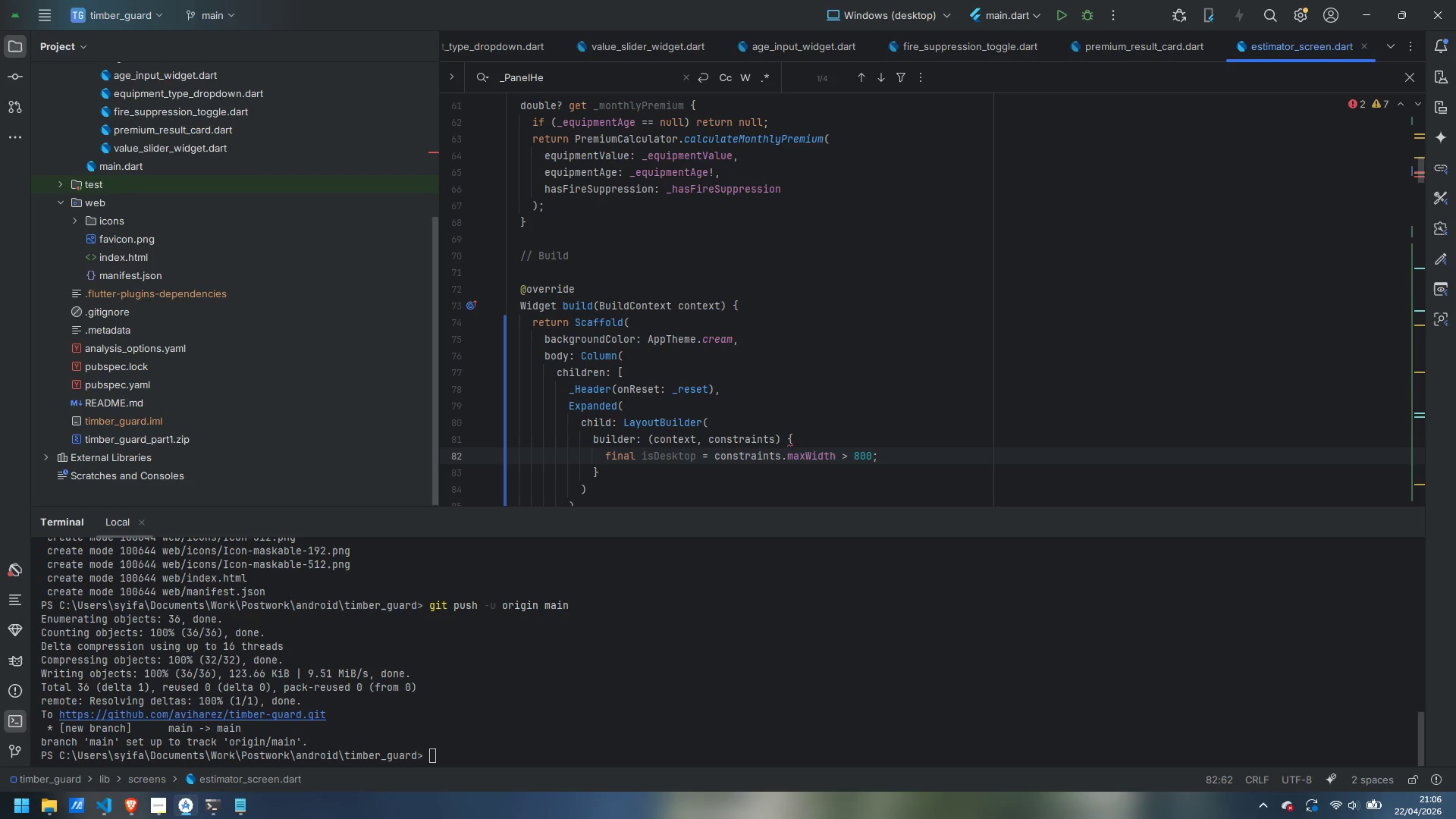 
key(Enter)
 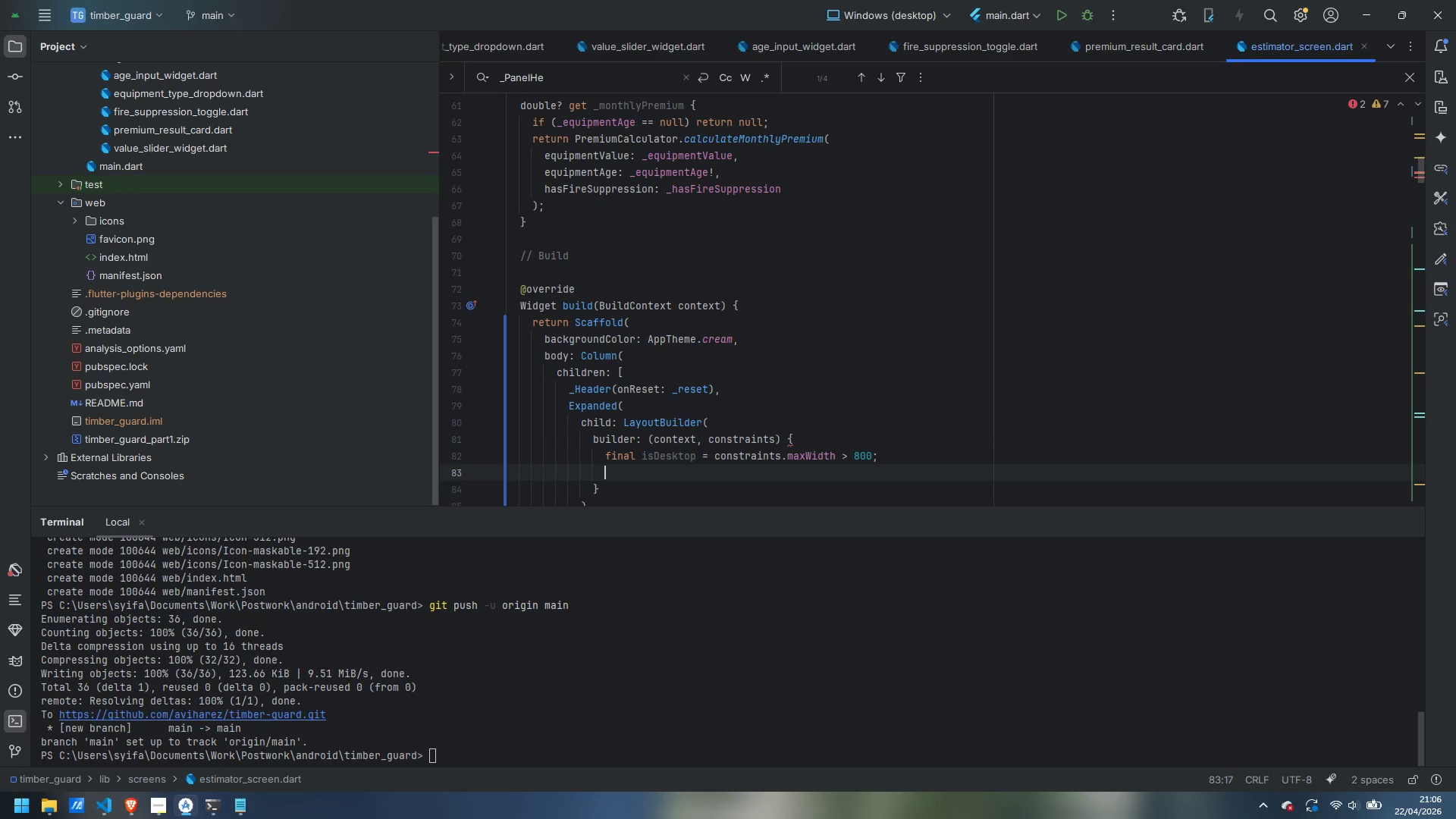 
type(return SingleChildScrollView()
 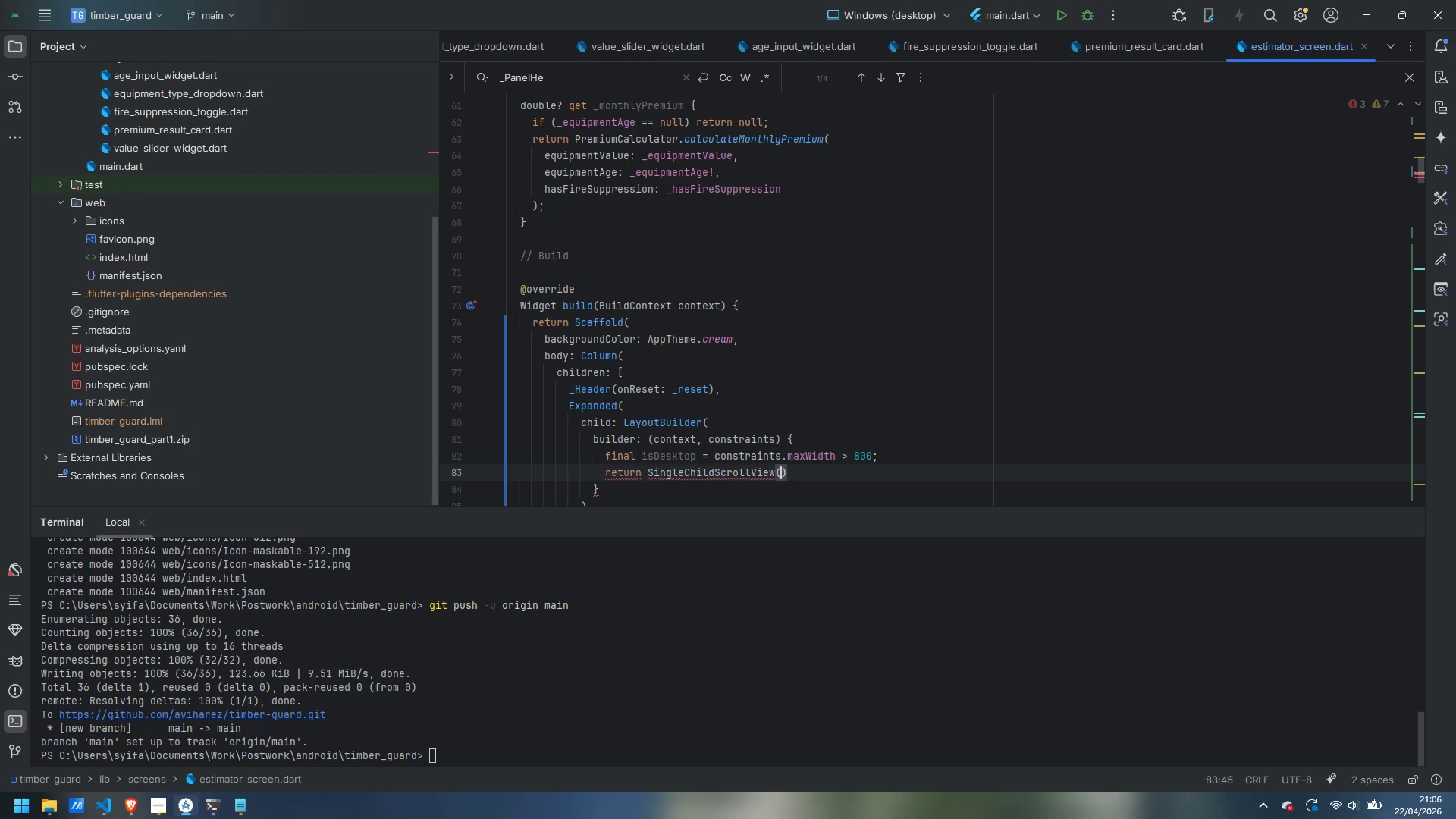 
key(Enter)
 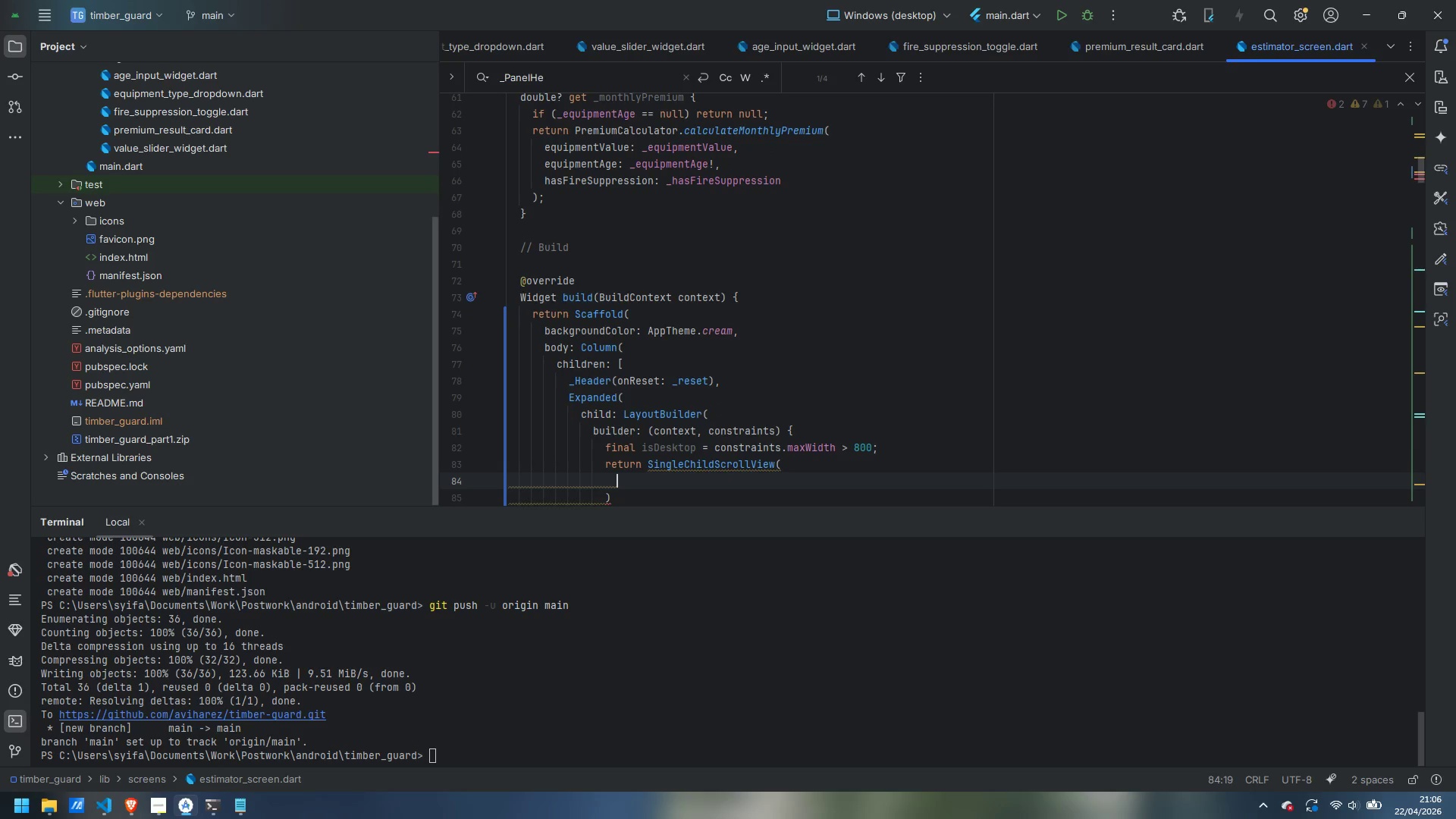 
type(padding: EdgeIsn)
key(Backspace)
key(Backspace)
type(nsset)
key(Backspace)
key(Backspace)
key(Backspace)
type(ets.symmetric)
key(Backspace)
type(c()
 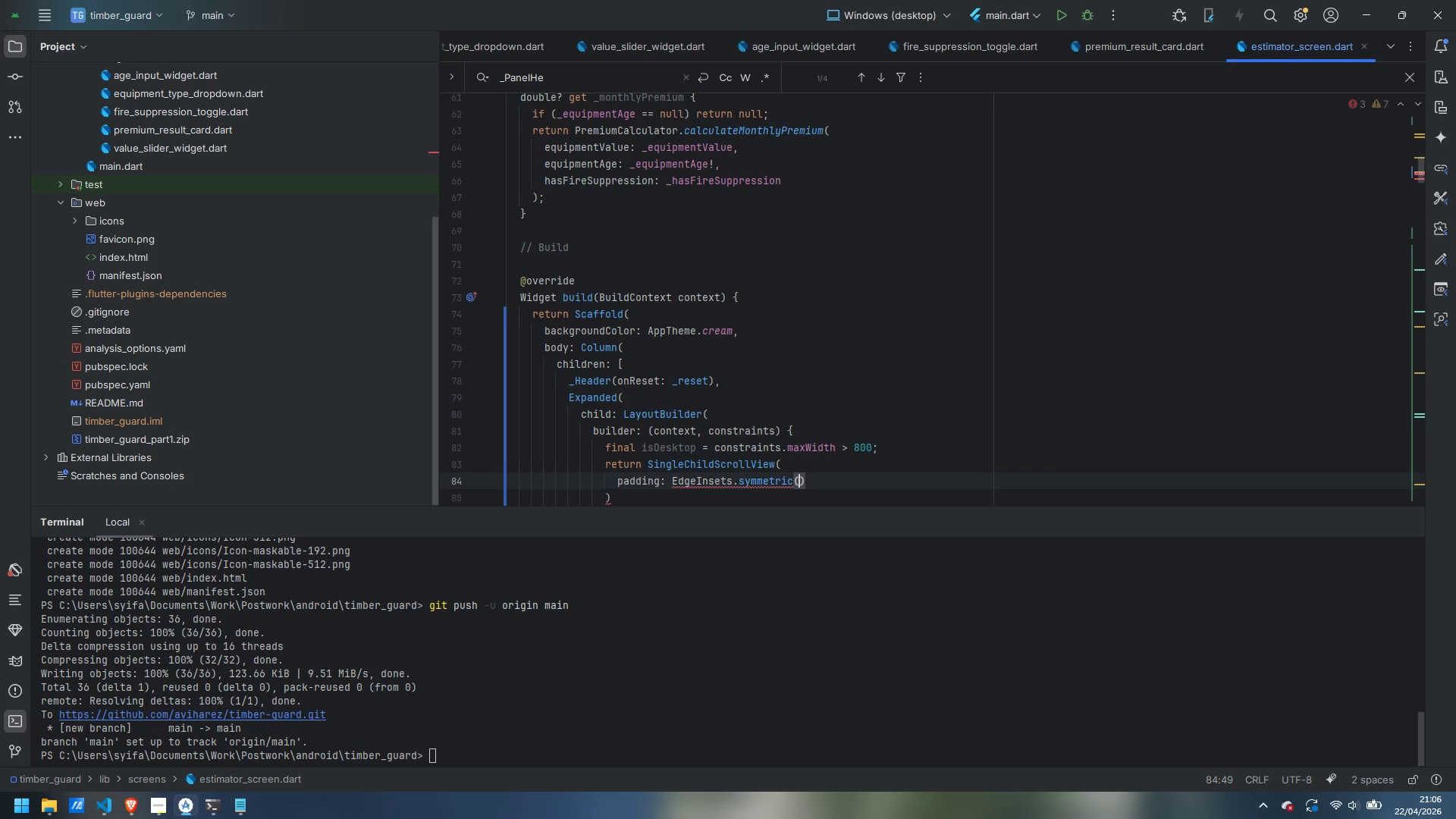 
key(Enter)
 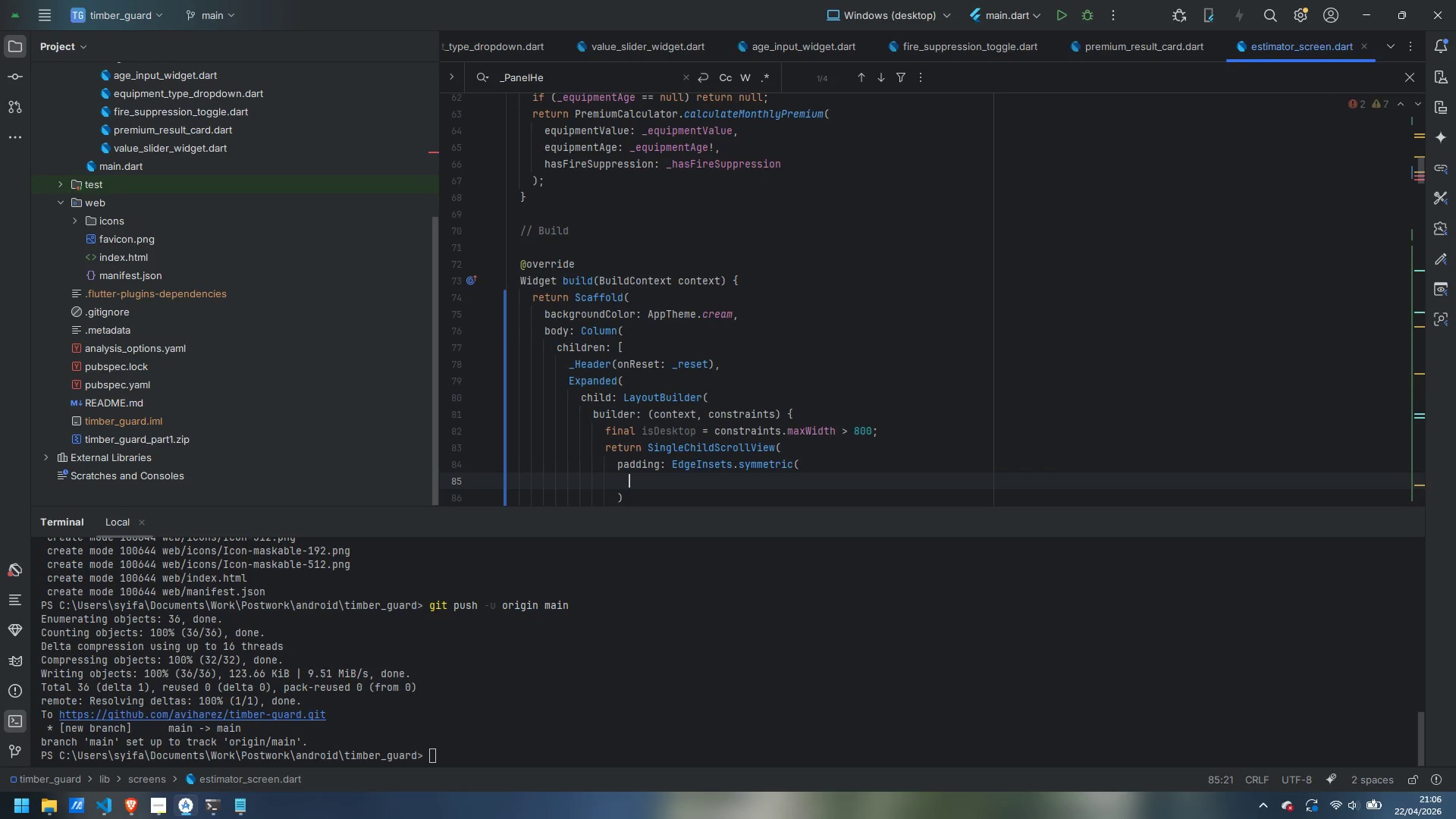 
type(horizontal: isDesl)
key(Backspace)
type(ktpo)
key(Backspace)
key(Backspace)
type(op ? 48 : 20,)
 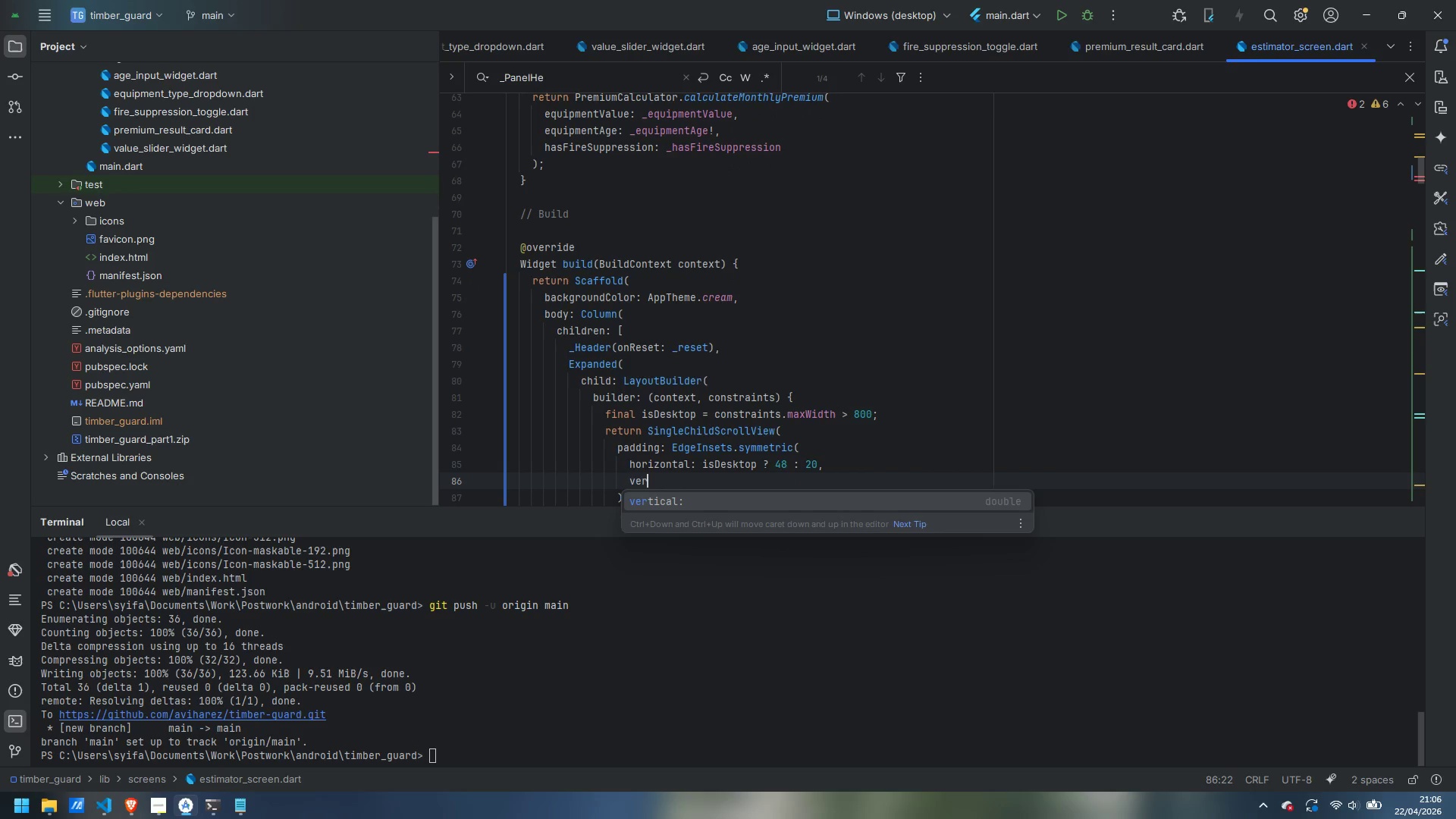 
 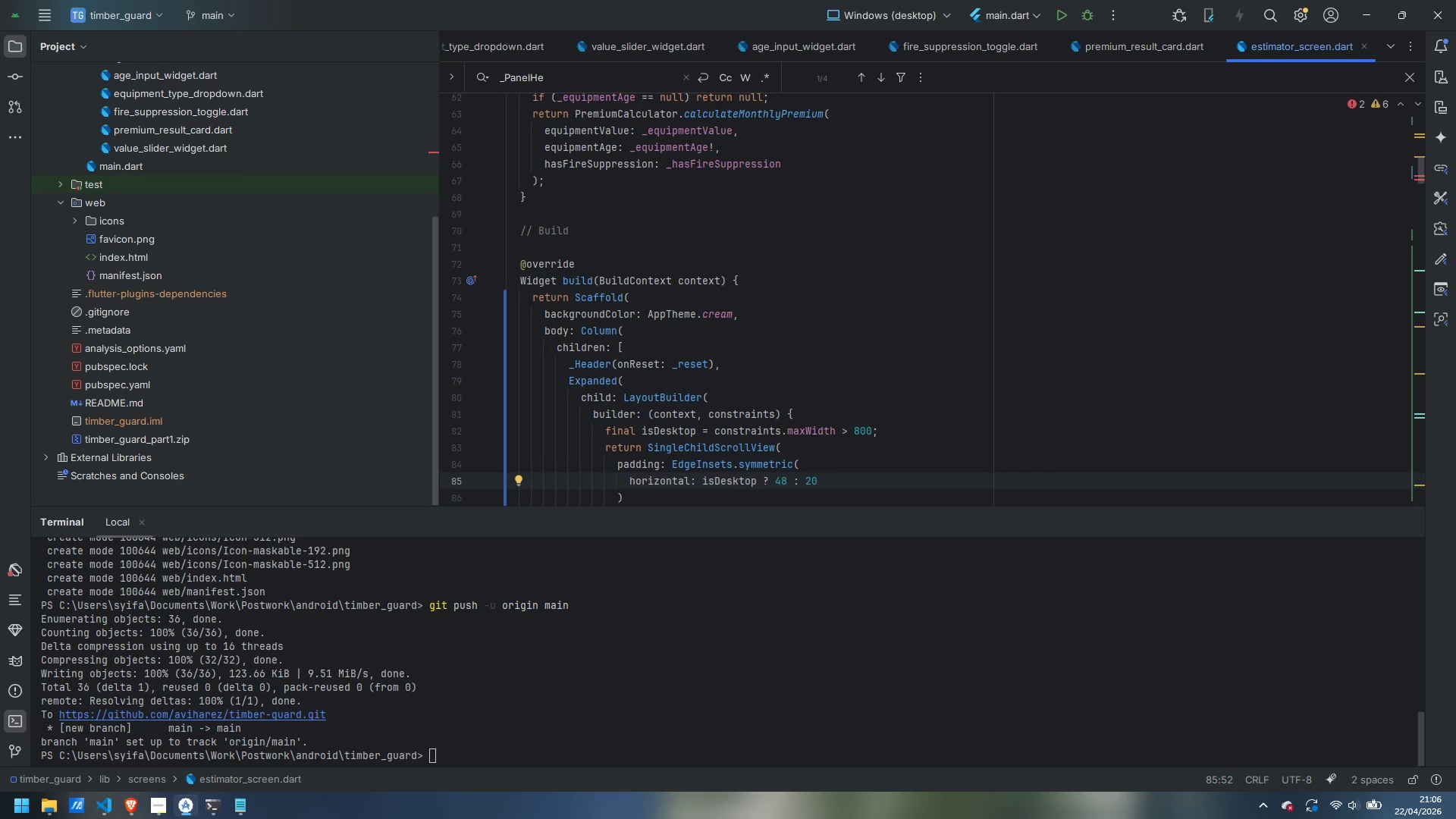 
key(Enter)
 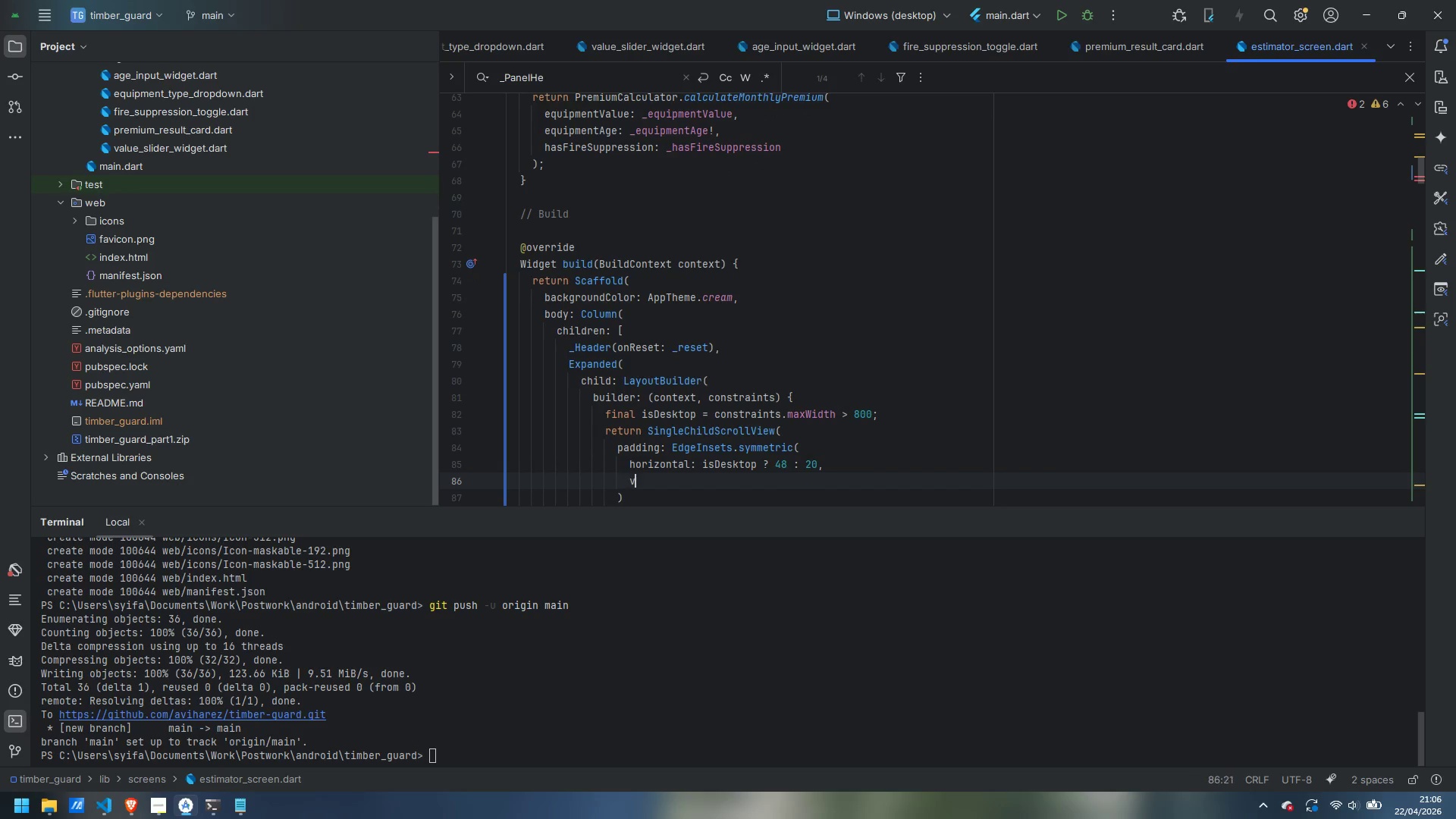 
type(vertical )
key(Backspace)
type(: 32)
 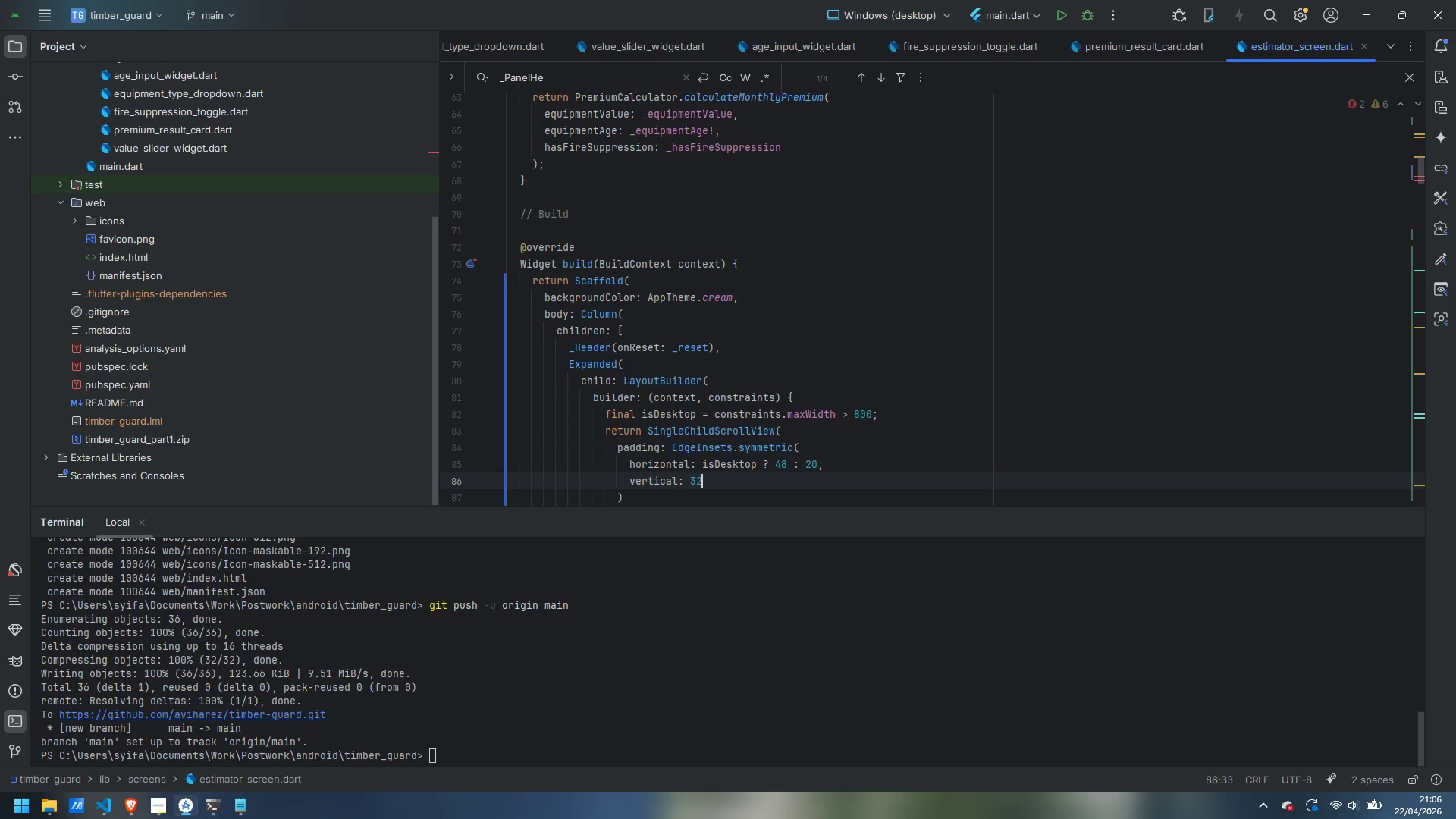 
key(ArrowDown)
 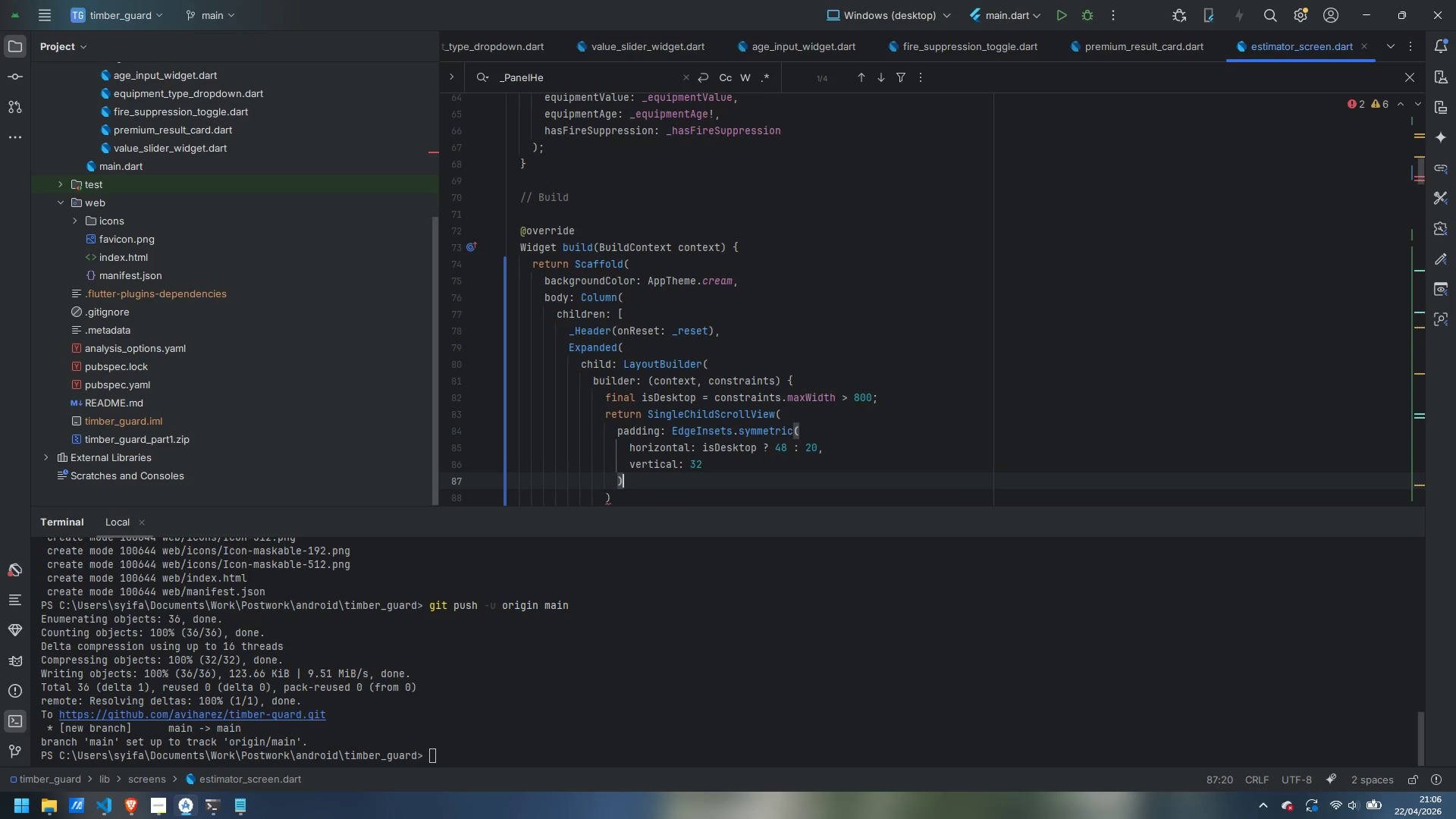 
key(Comma)
 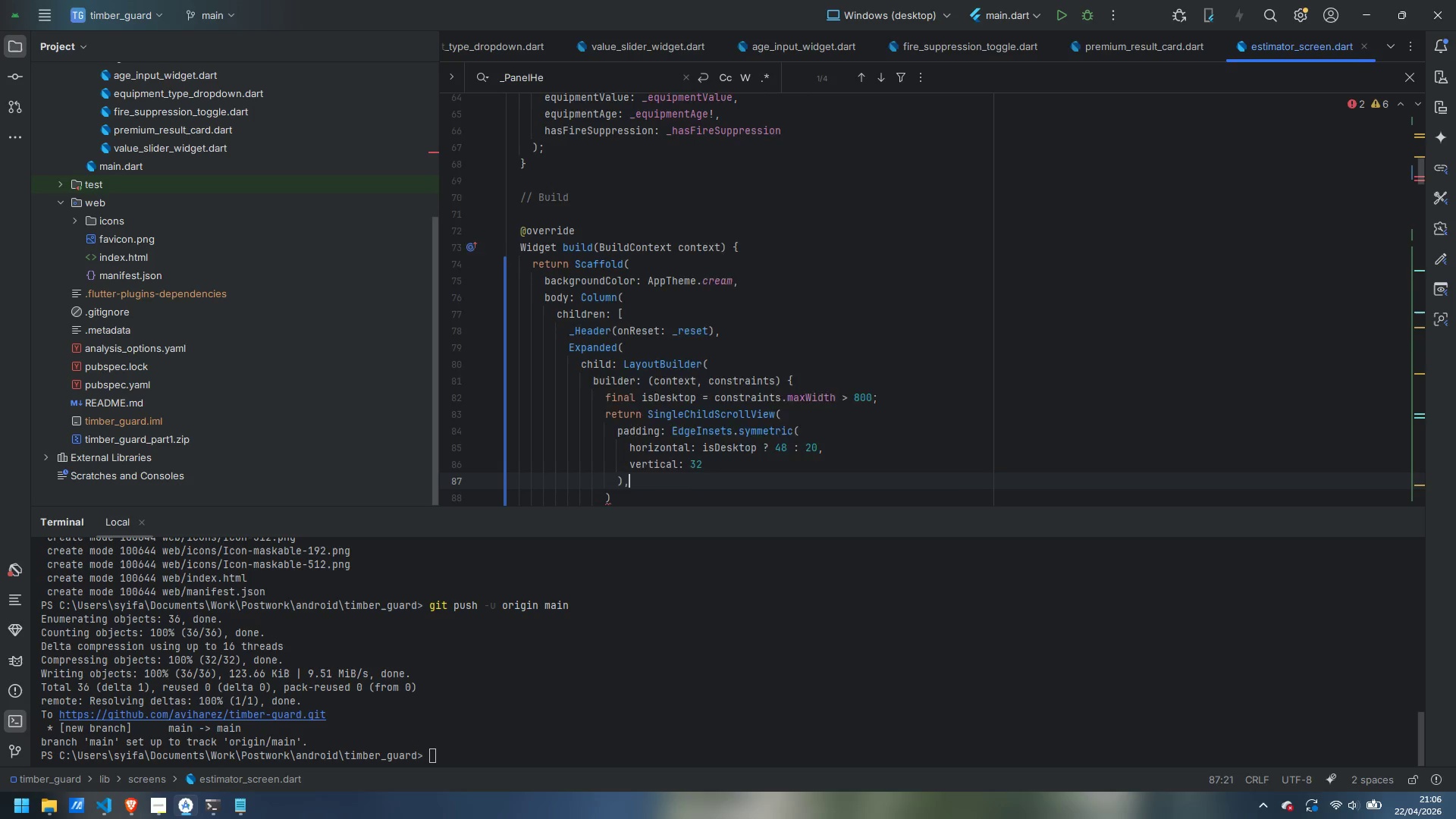 
key(Enter)
 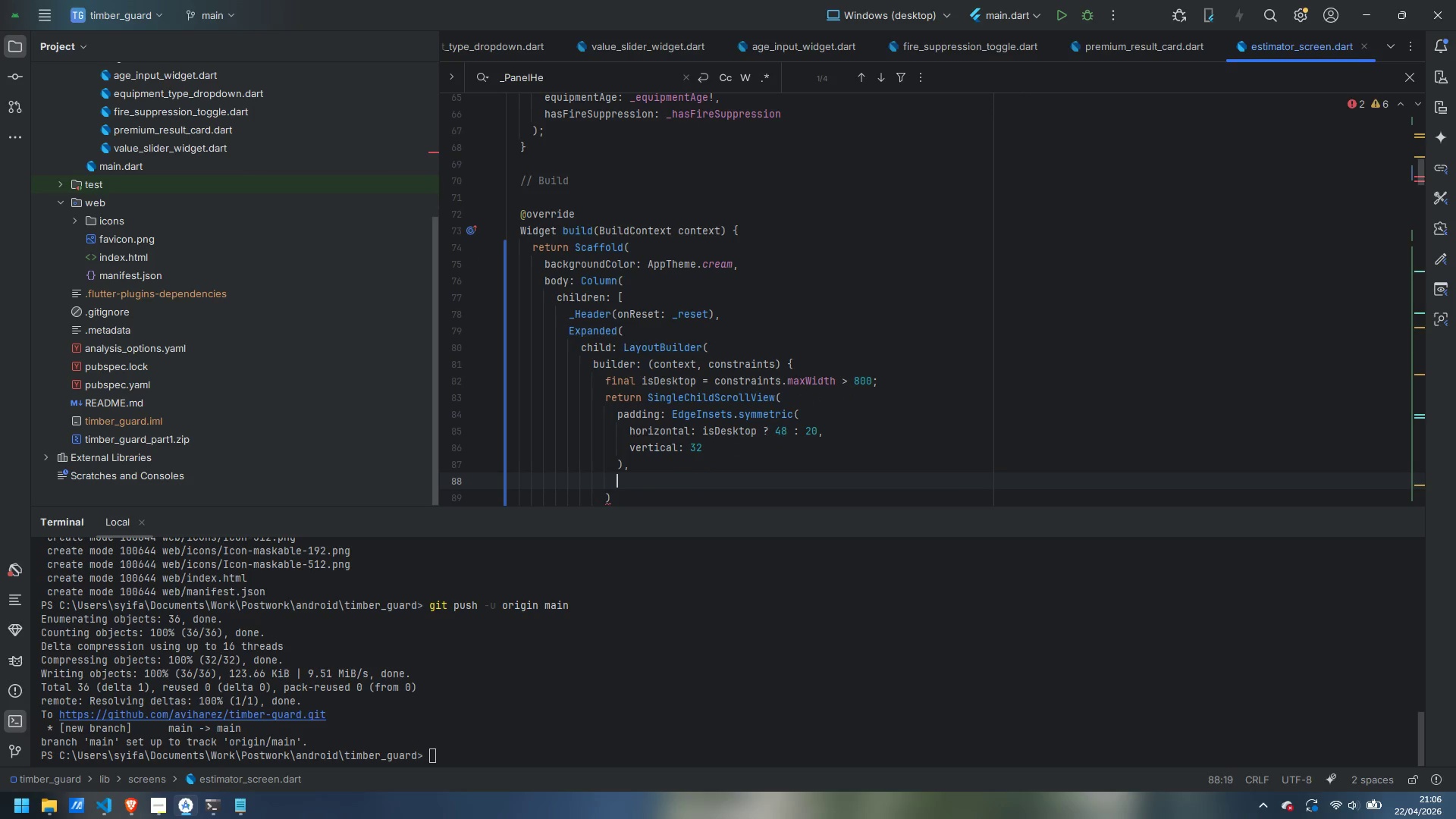 
type(child: )
 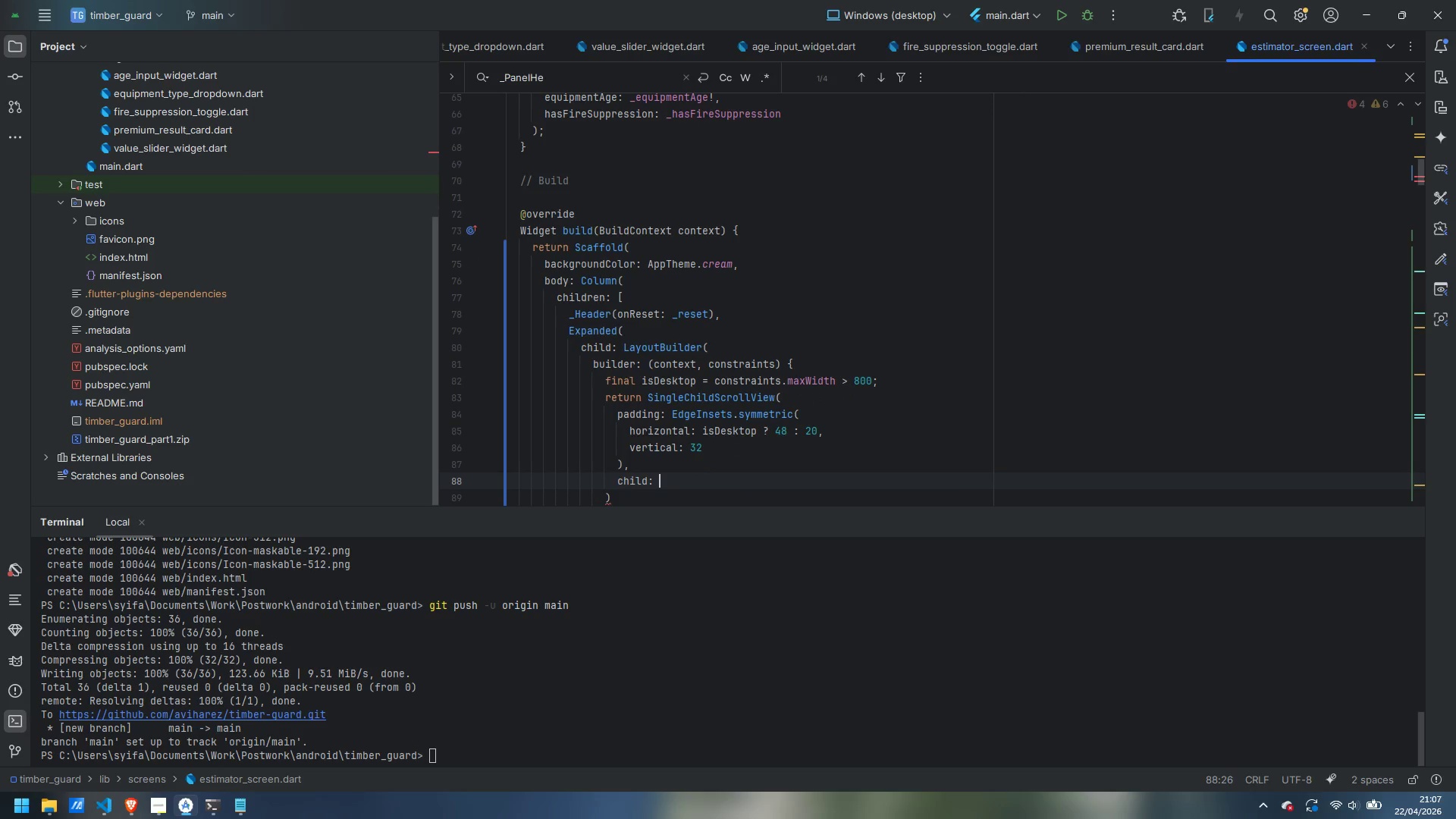 
wait(13.81)
 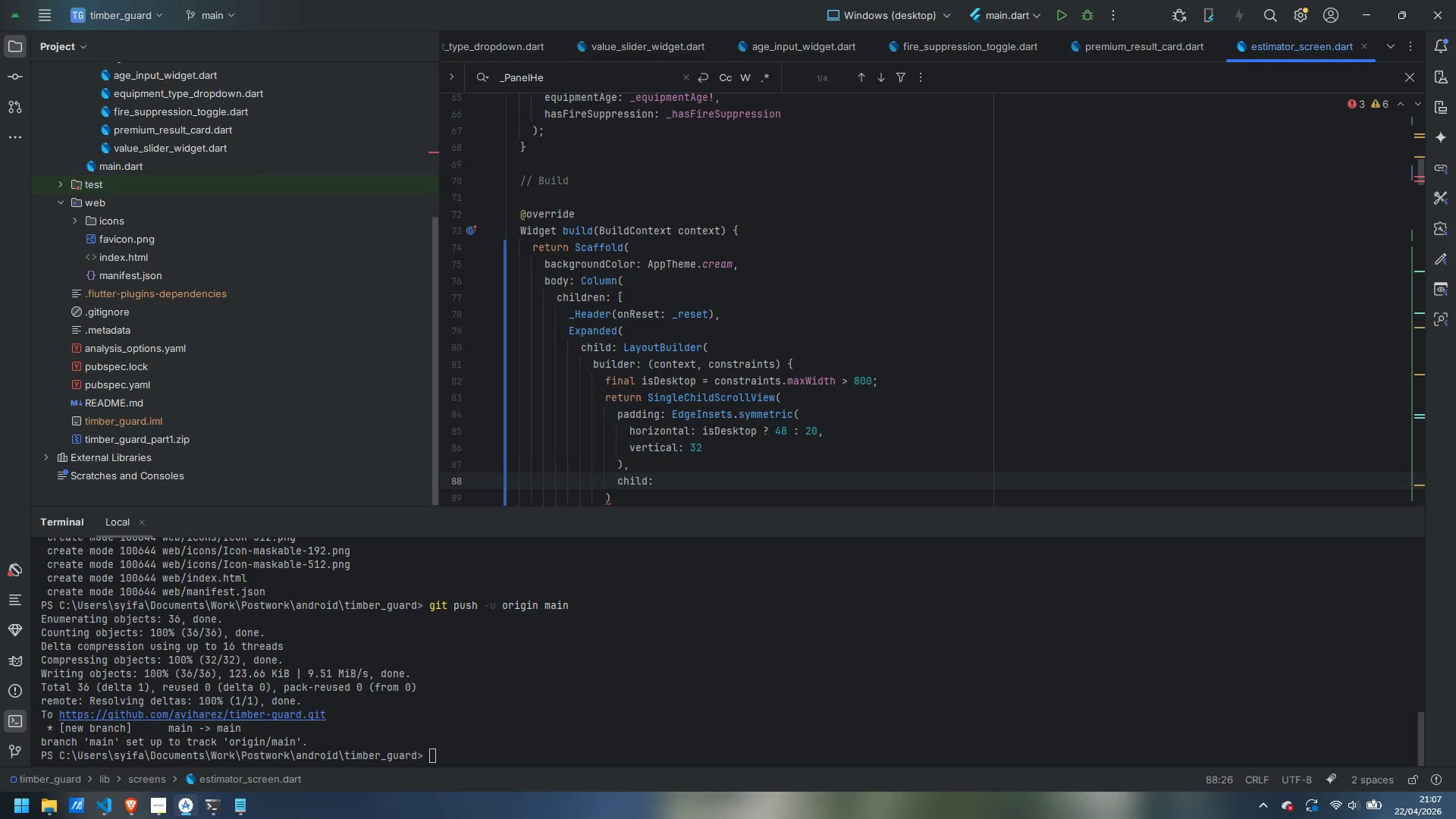 
type(isDeks)
key(Backspace)
key(Backspace)
type(sktop)
 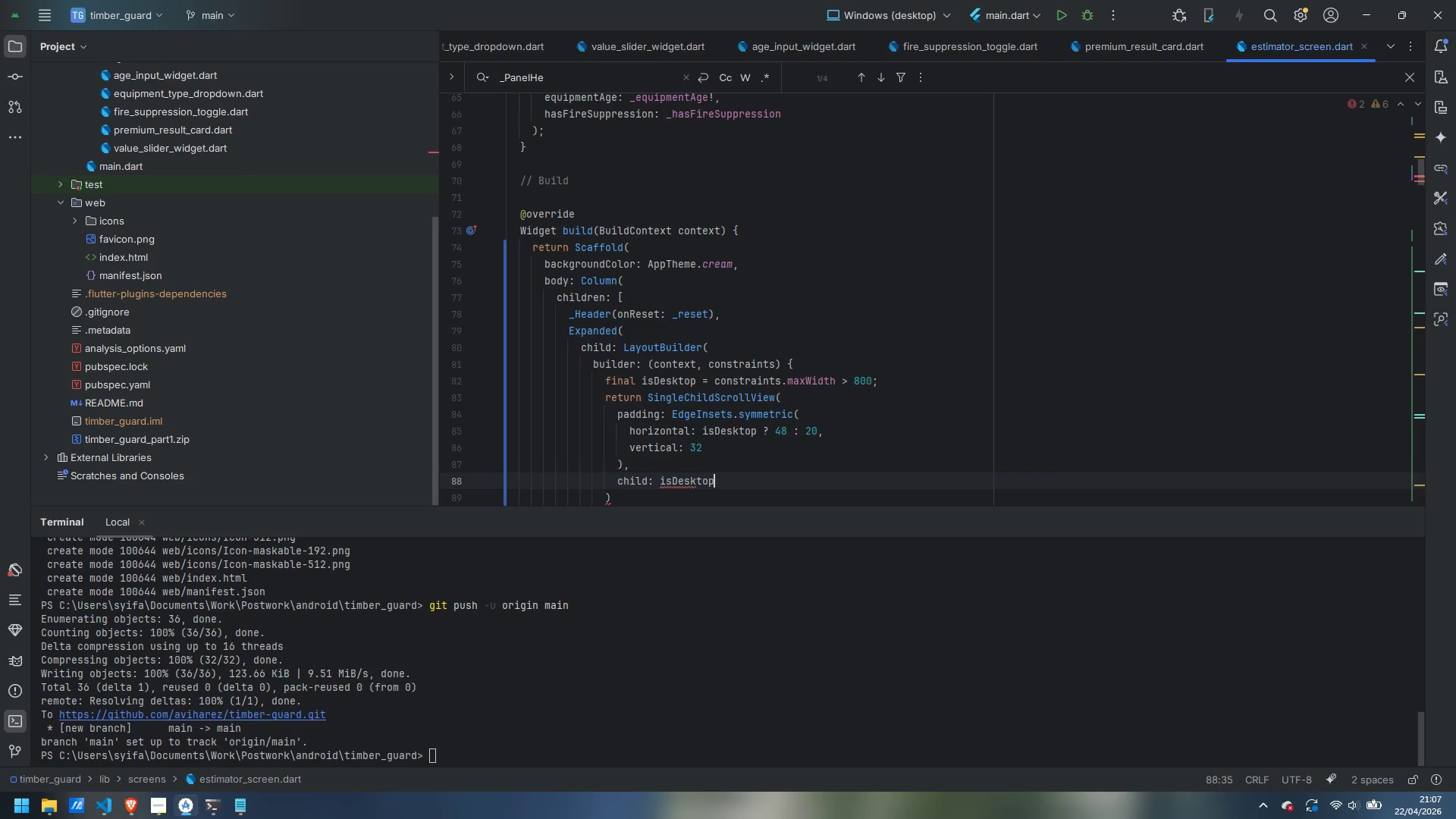 
 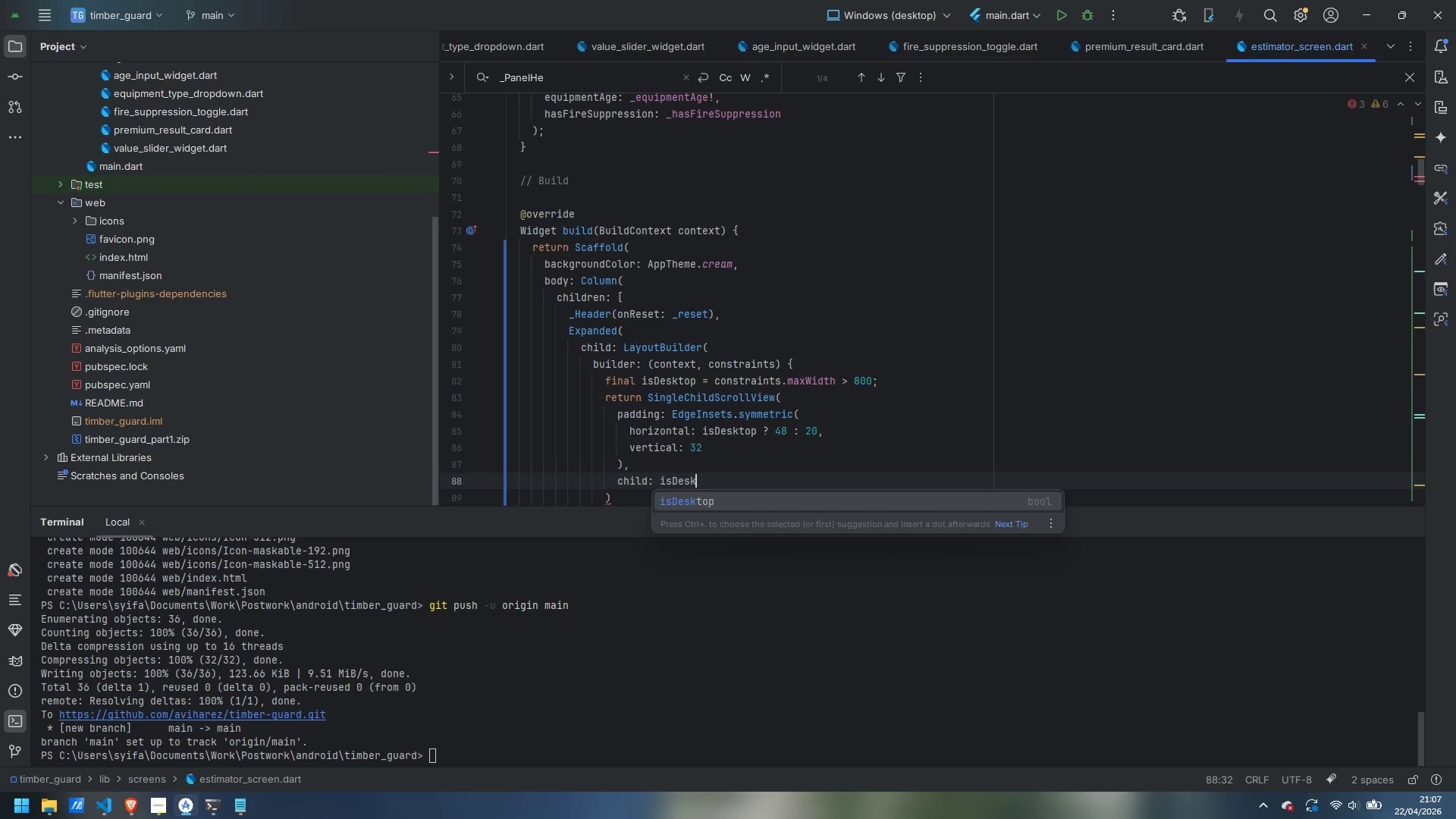 
hold_key(key=ShiftLeft, duration=1.56)
 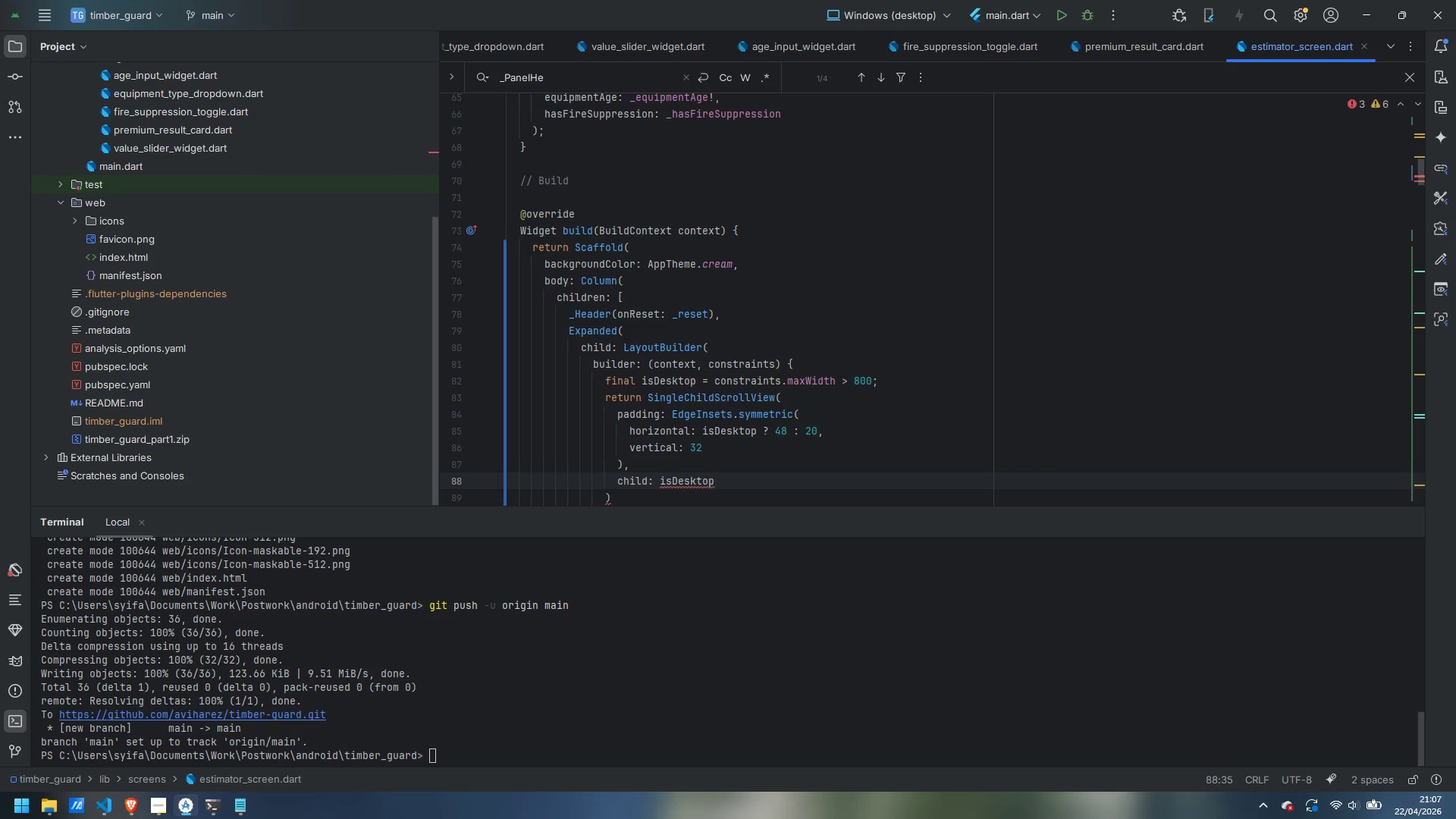 
key(Enter)
 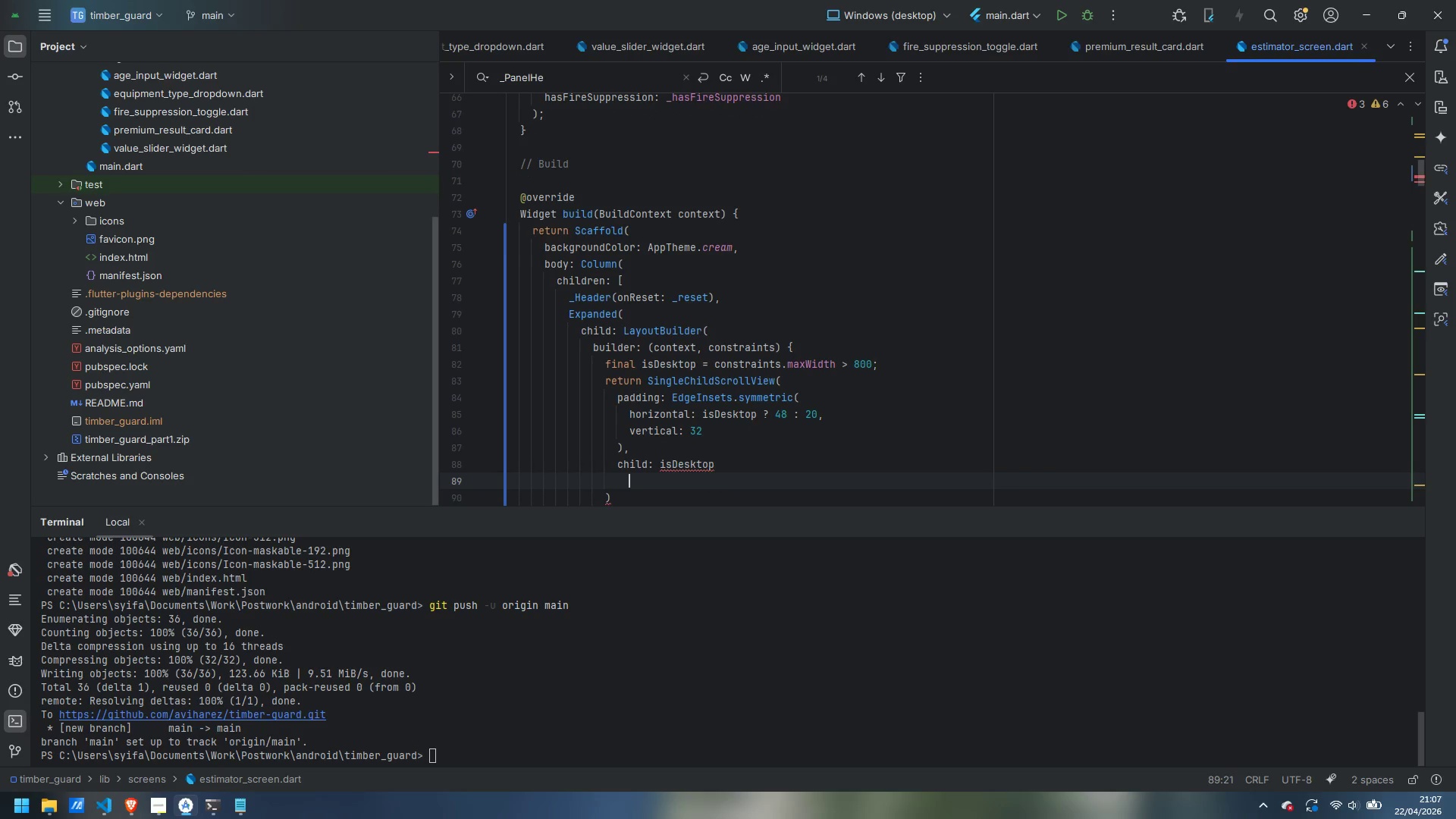 
type(? _DesktopLayout()
 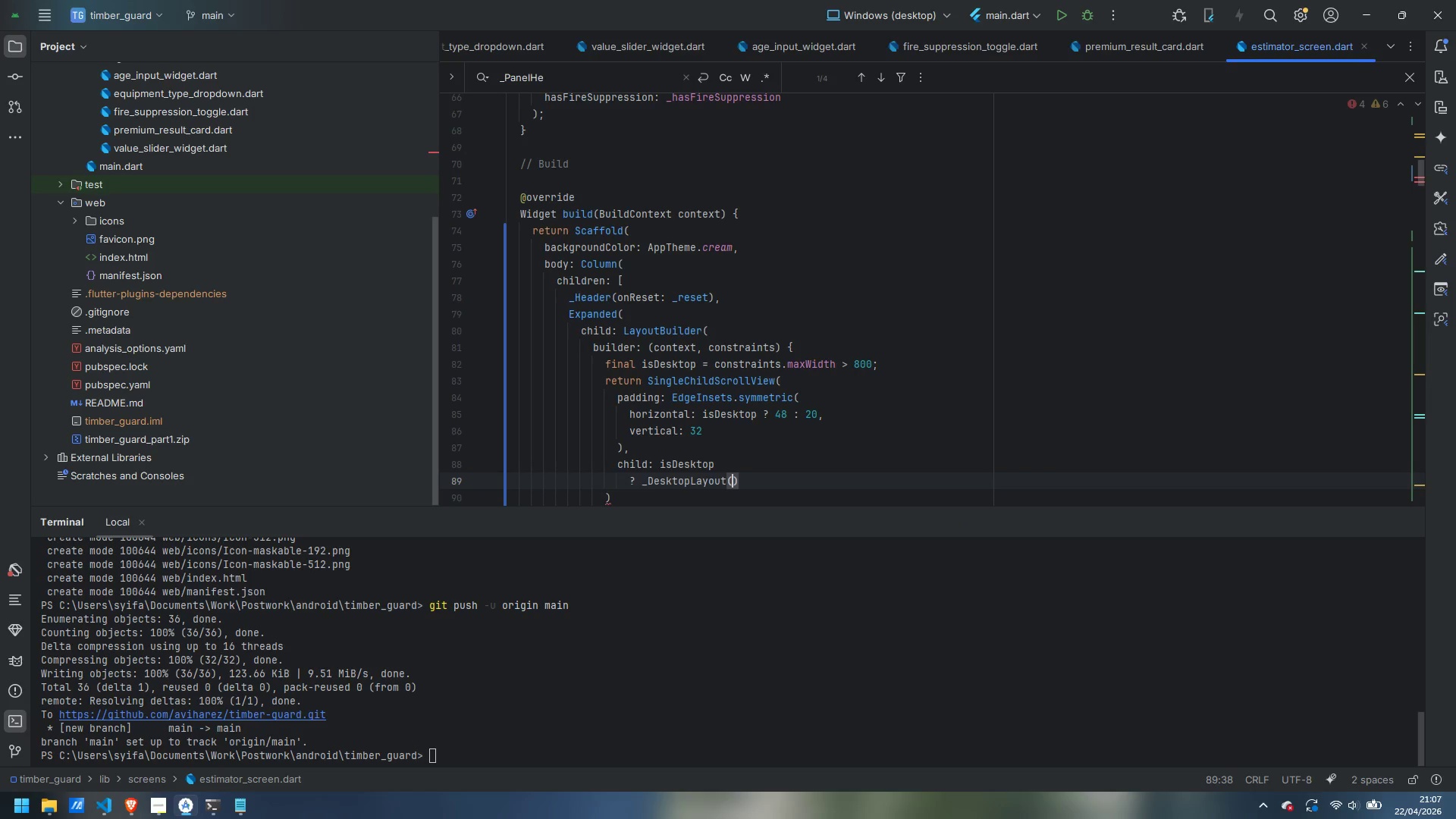 
key(Enter)
 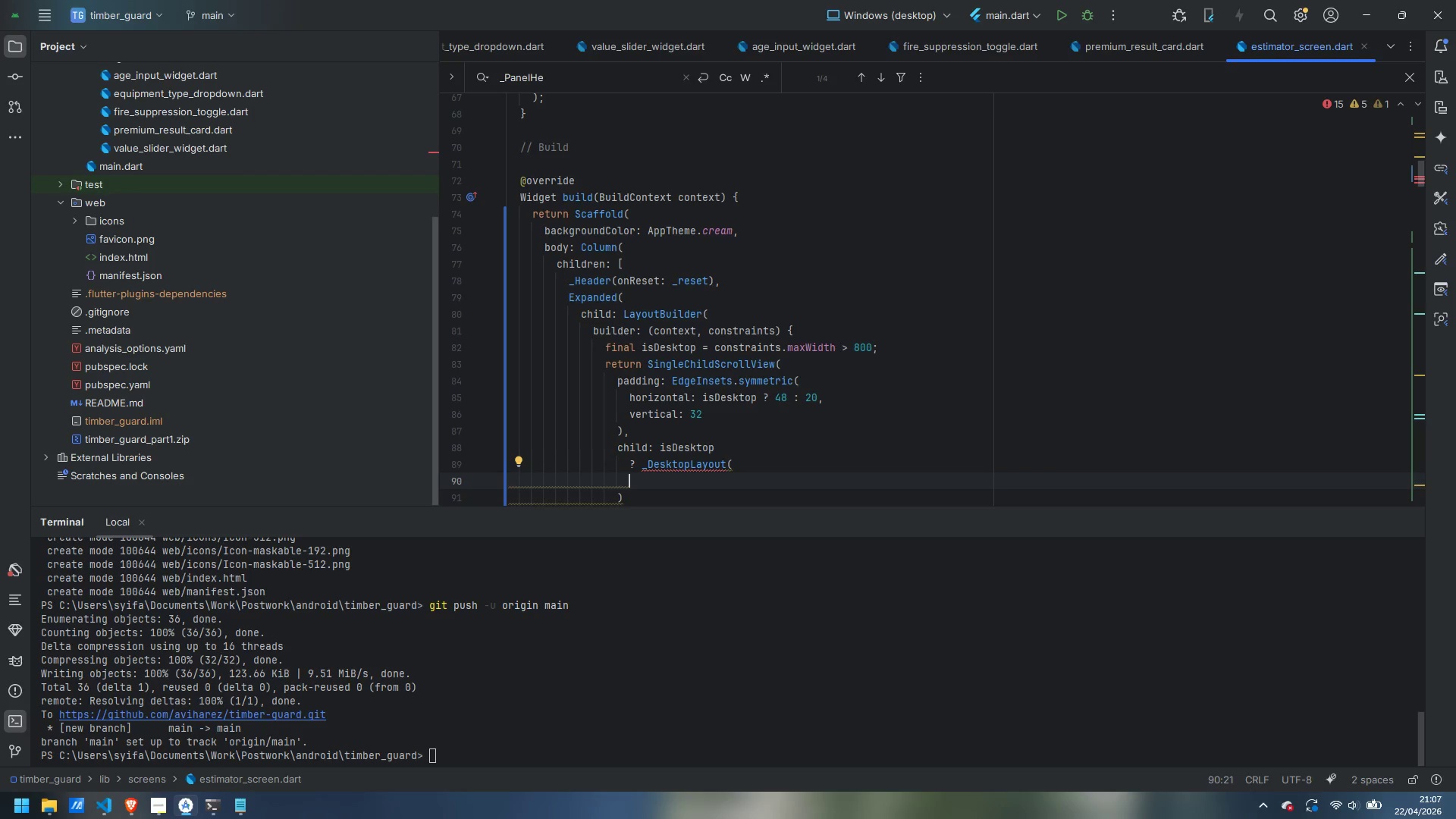 
wait(6.11)
 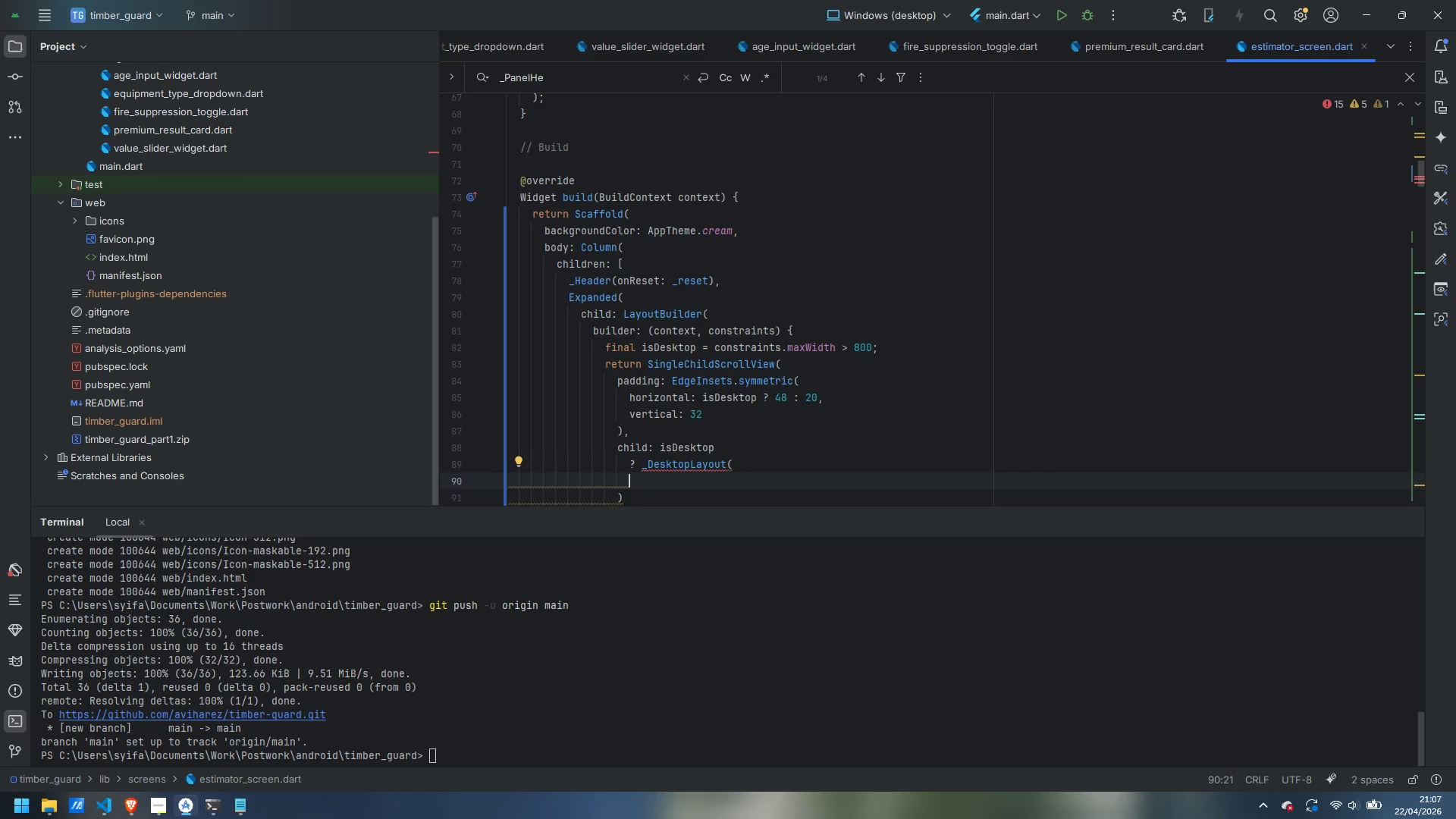 
key(ArrowDown)
 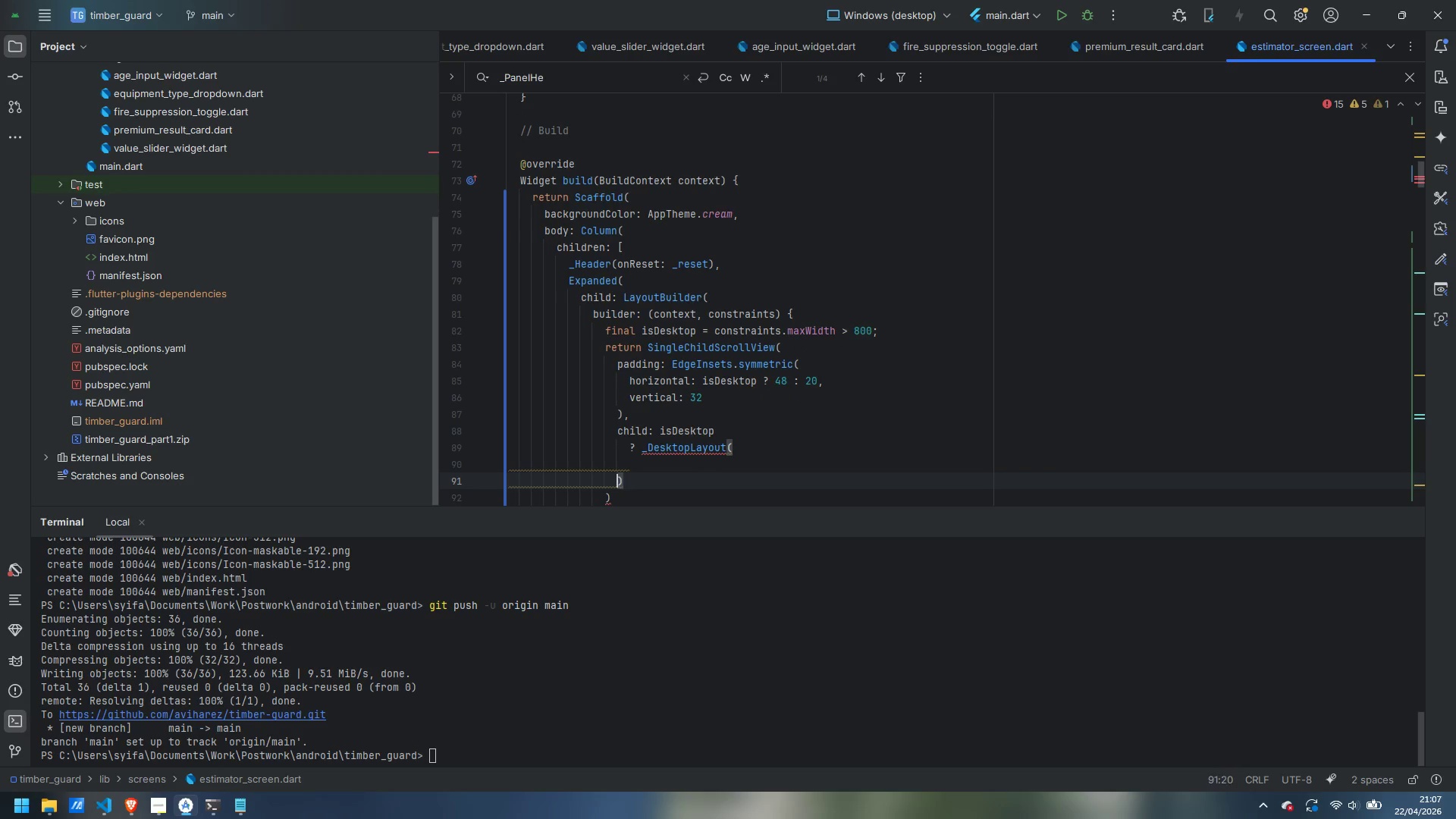 
key(ArrowLeft)
 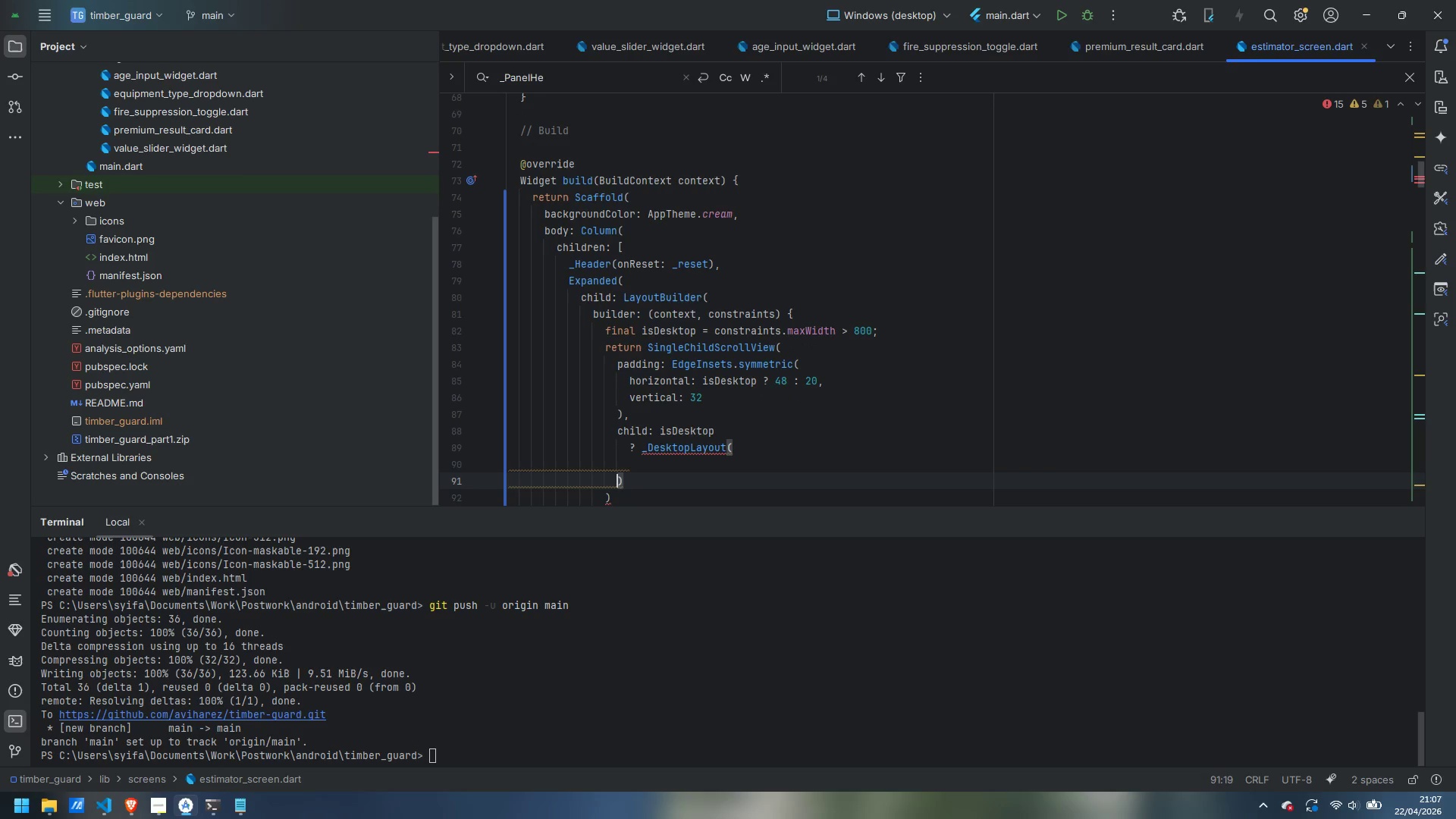 
key(Tab)
 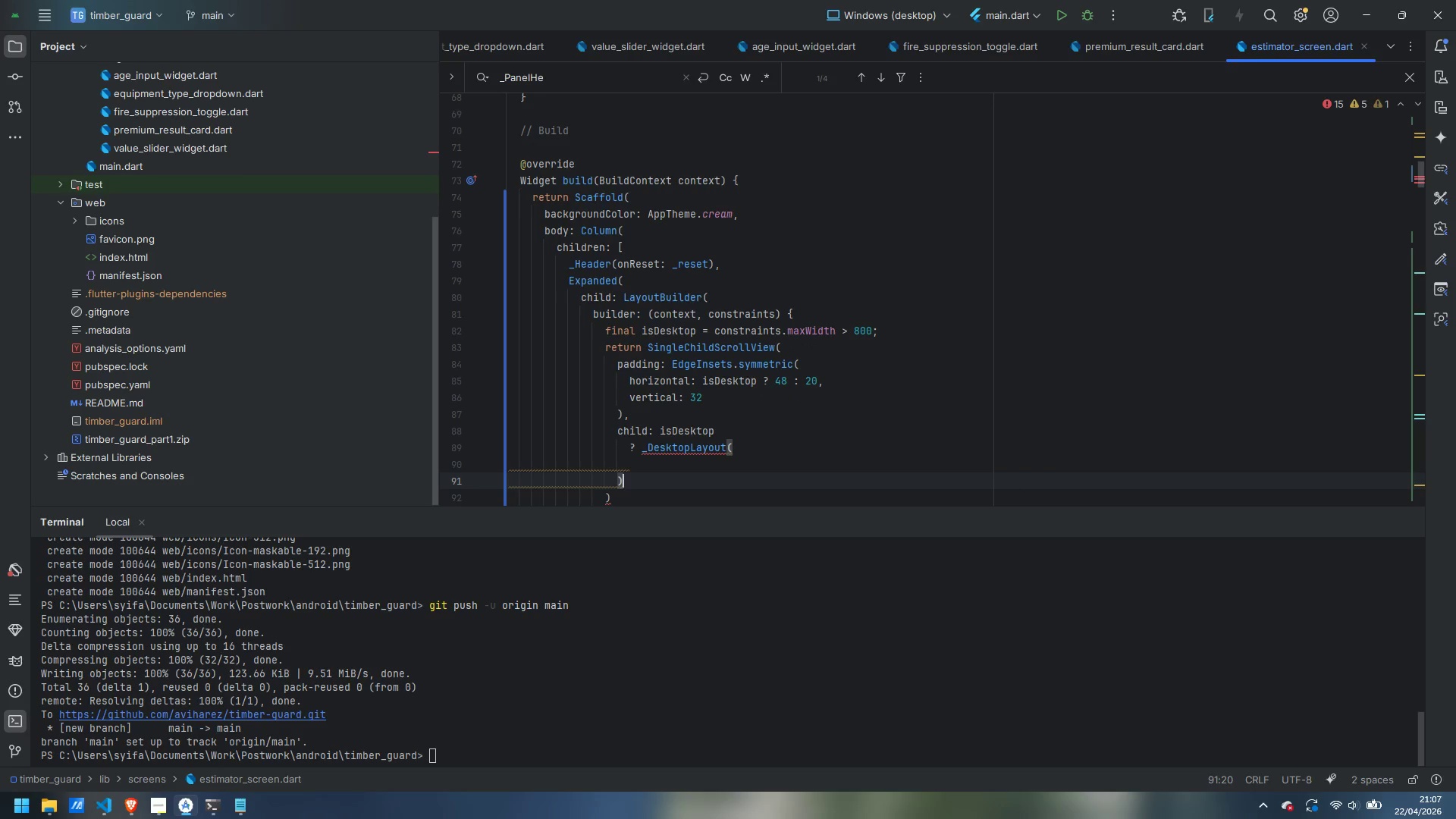 
key(Tab)
 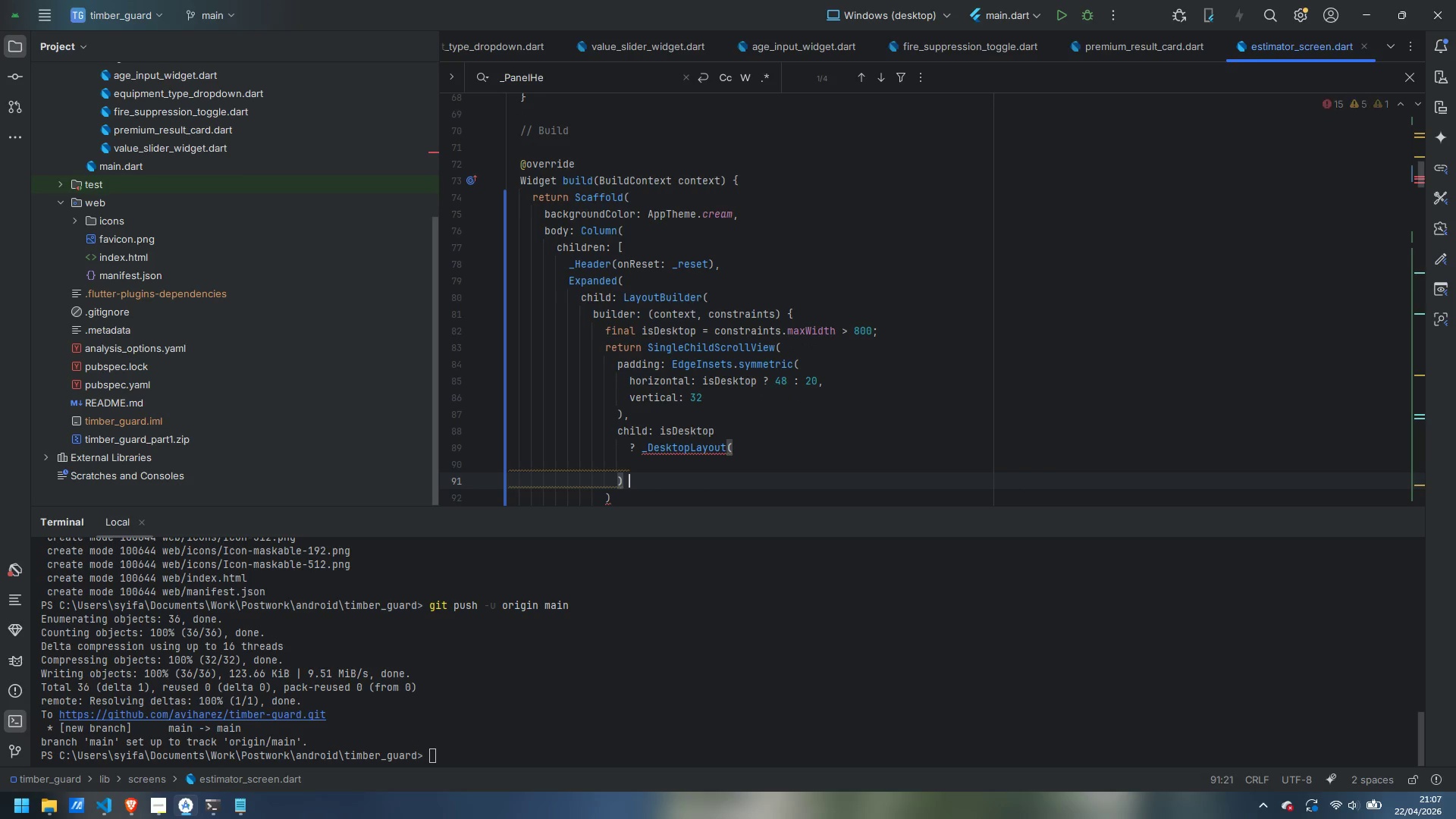 
key(ArrowLeft)
 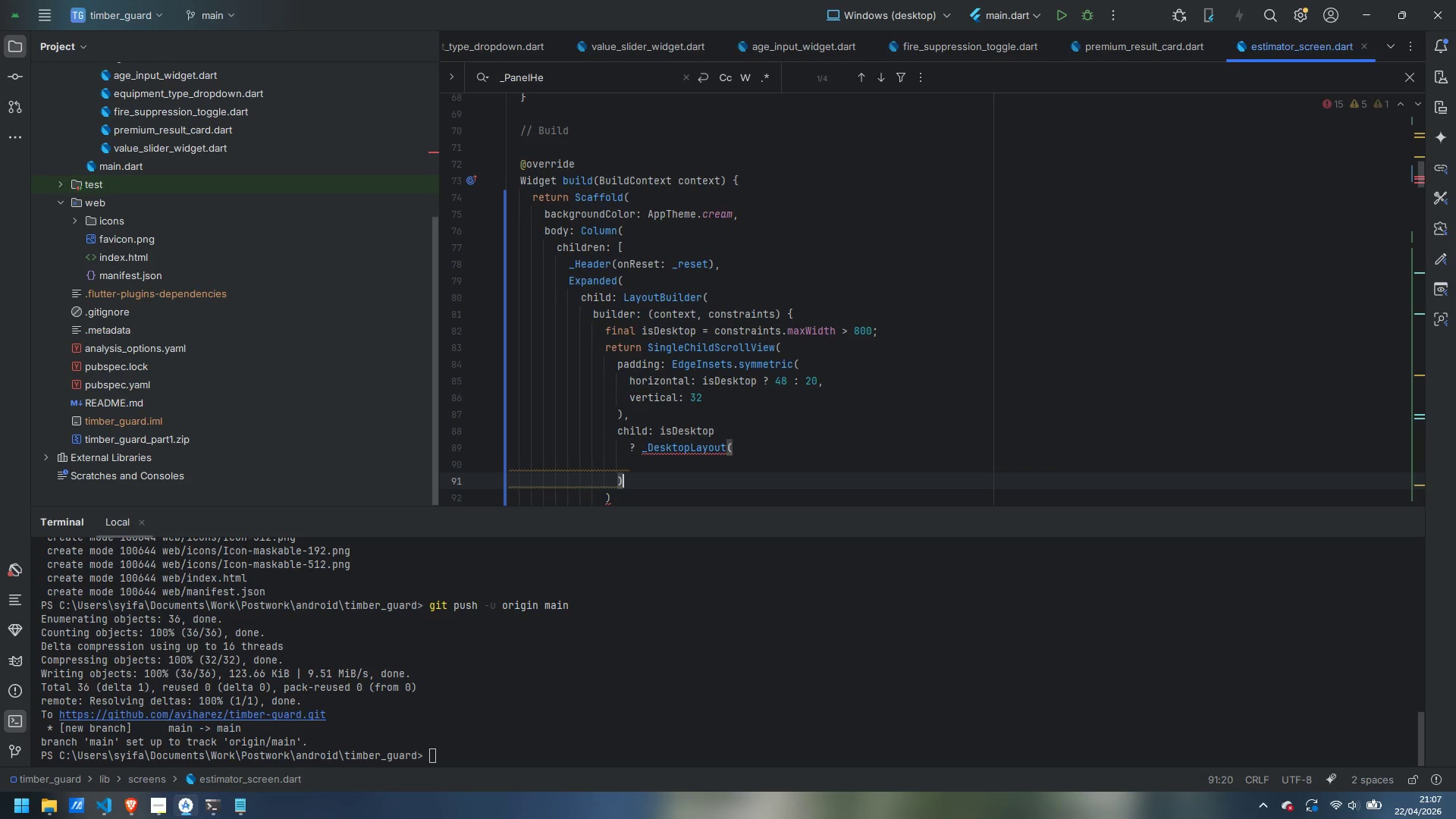 
key(ArrowLeft)
 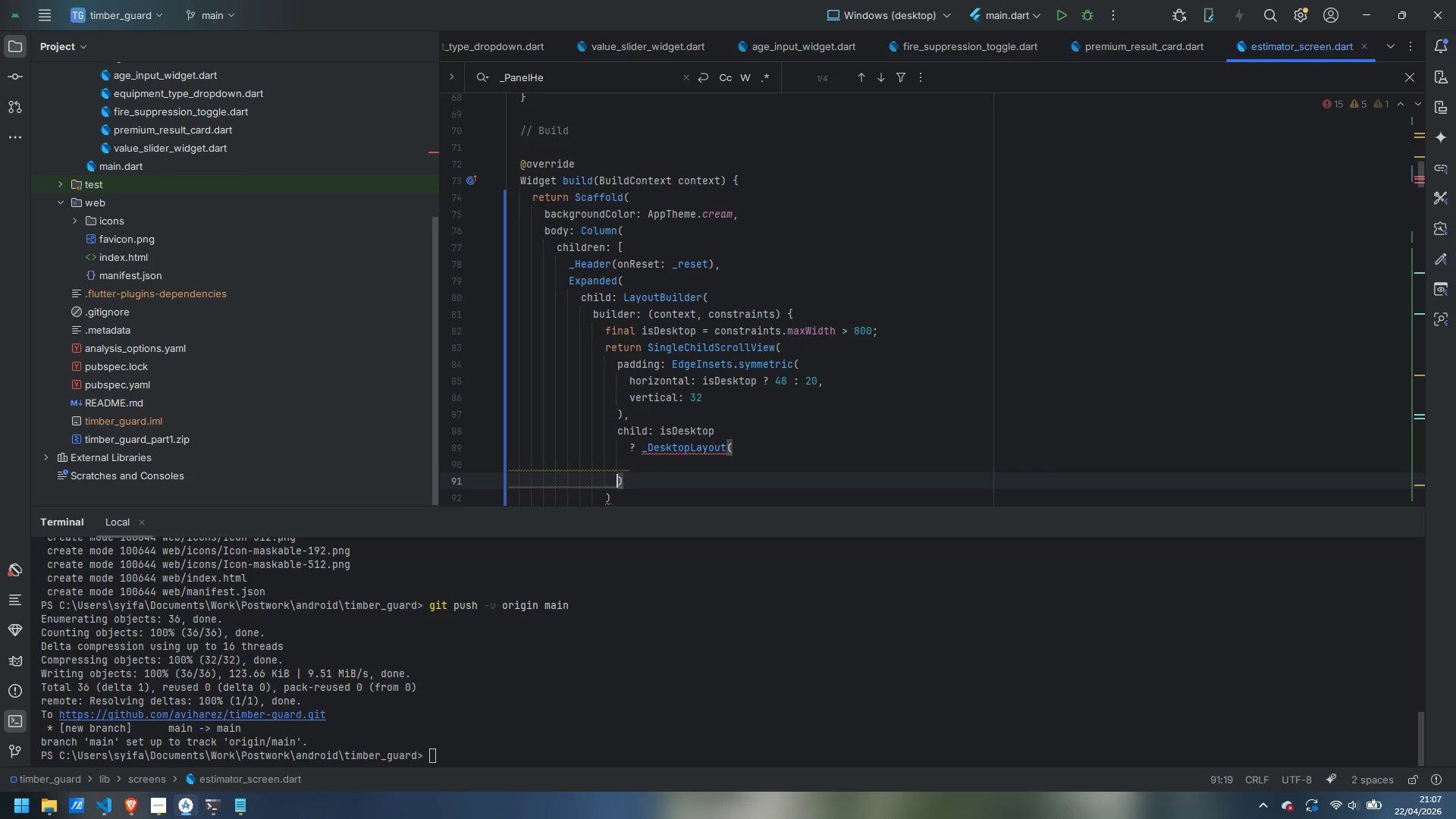 
key(Tab)
 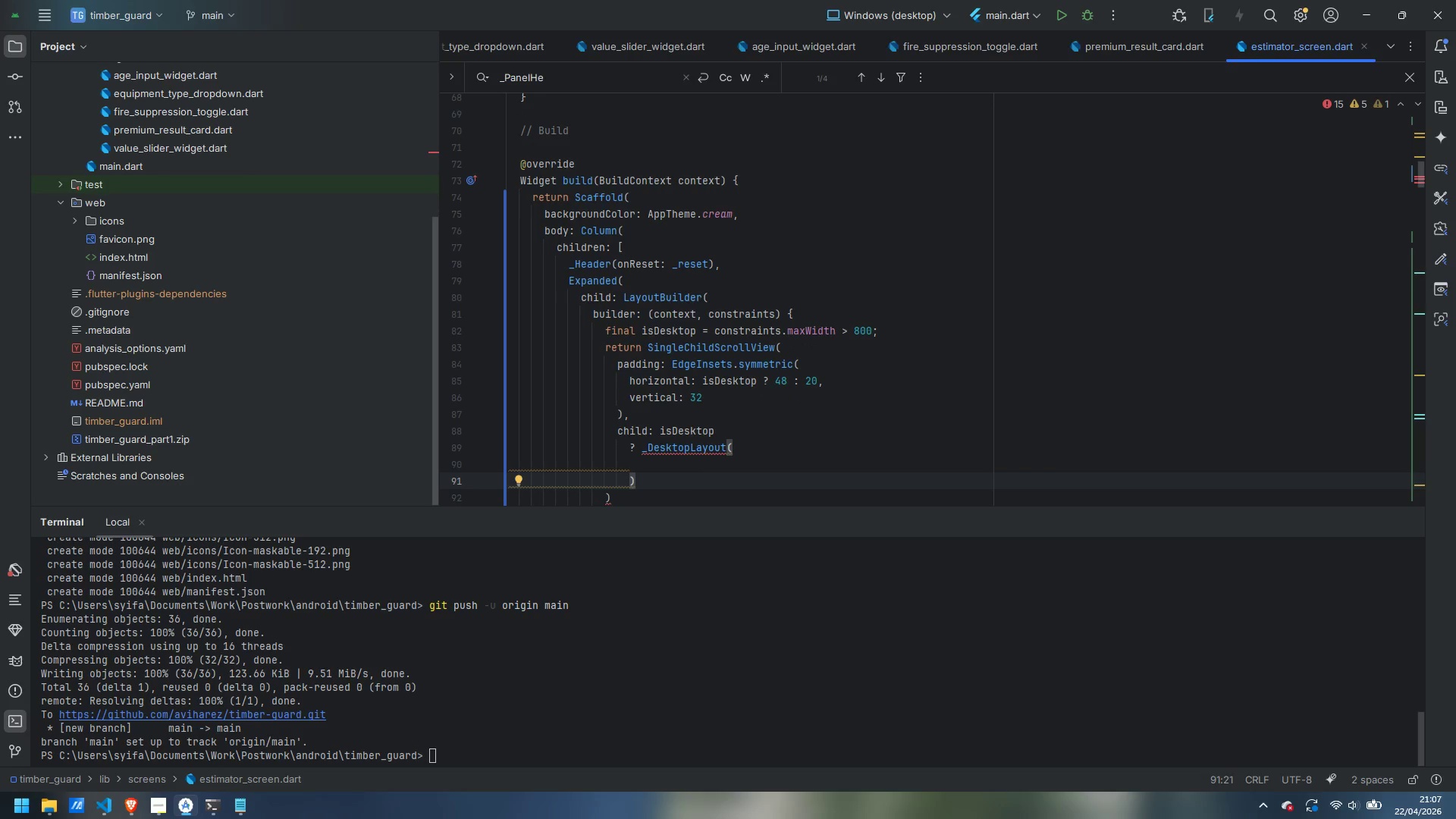 
key(Tab)
 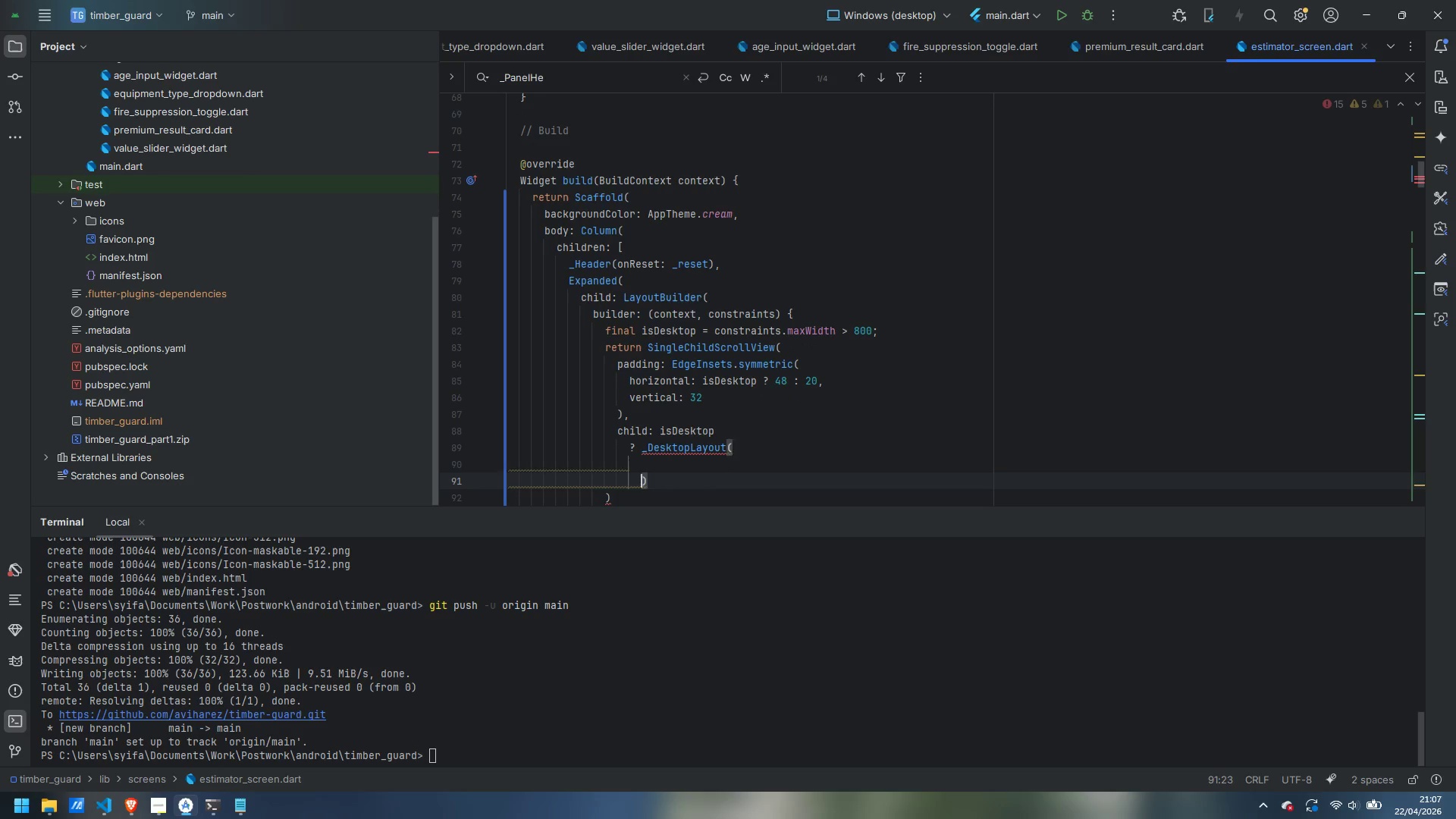 
key(ArrowUp)
 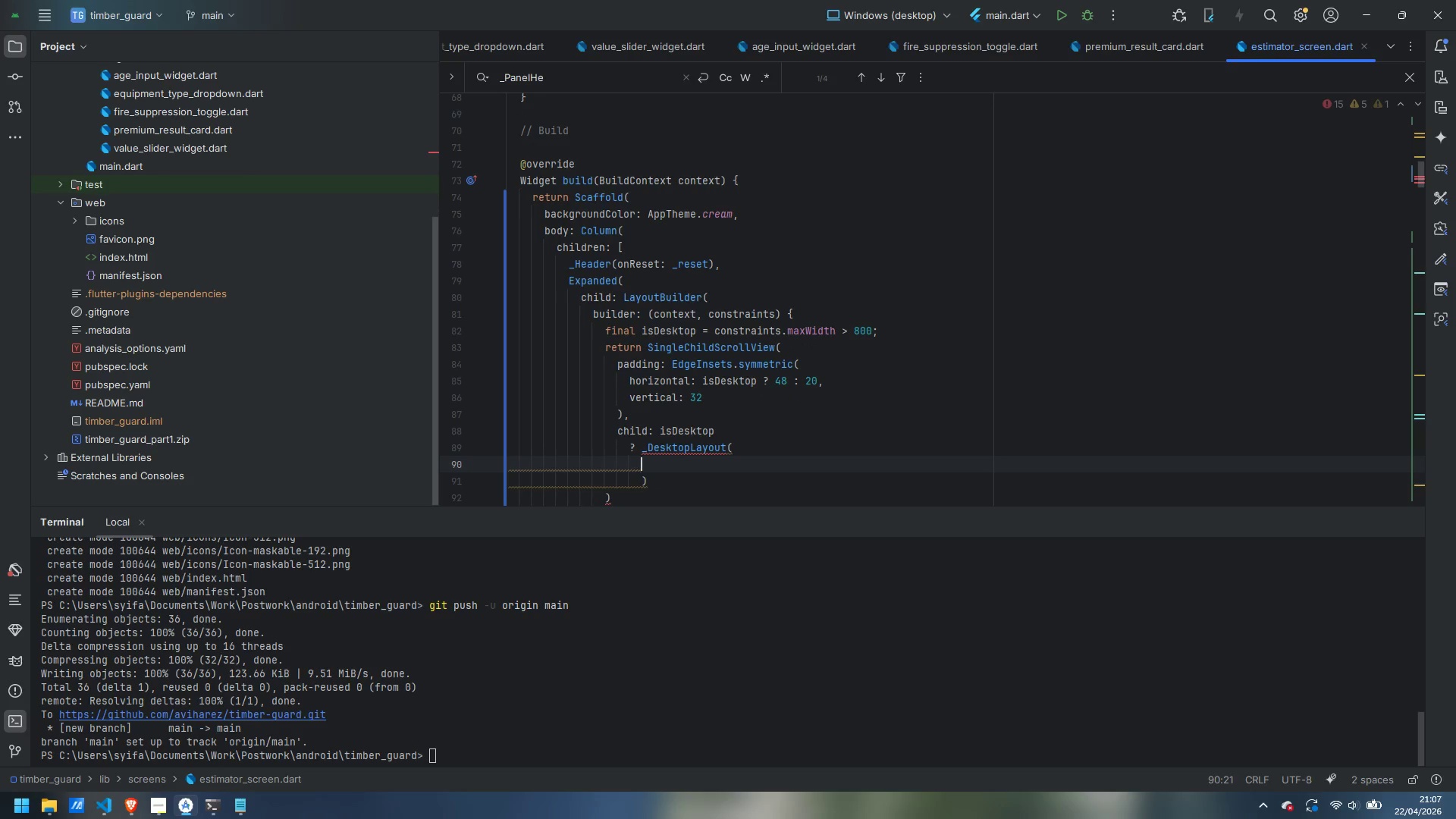 
key(Tab)
 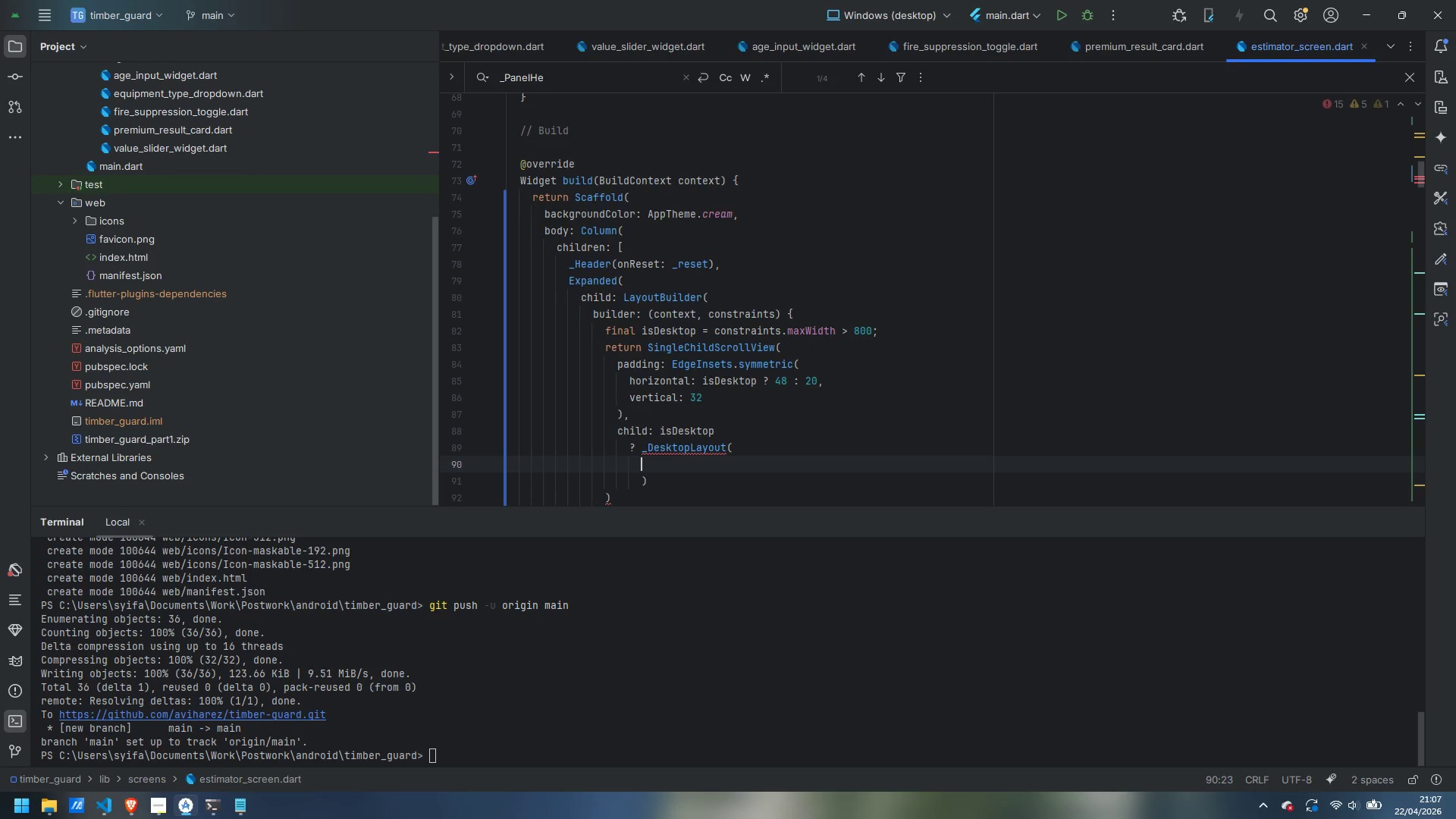 
key(Tab)
 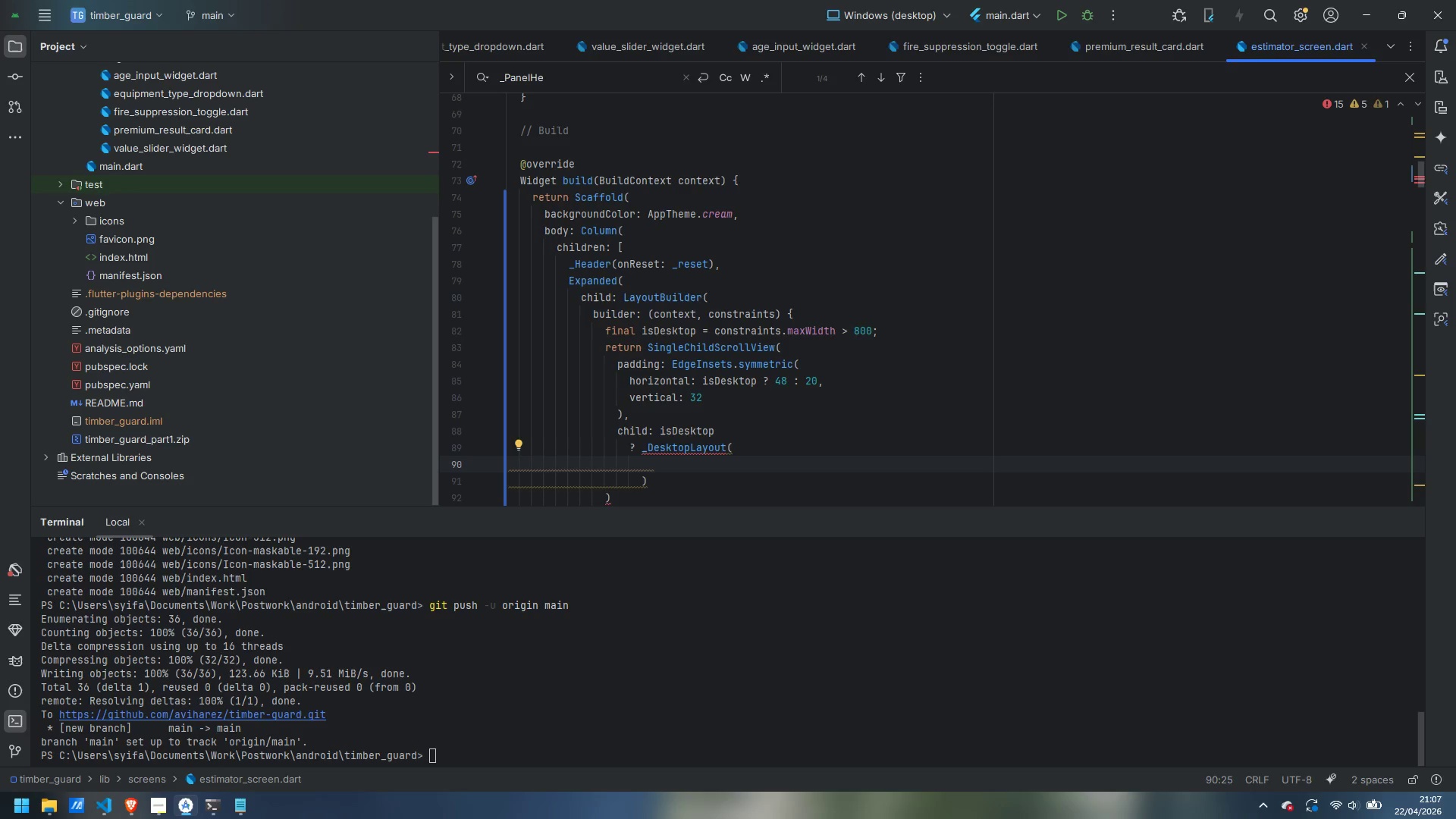 
wait(19.97)
 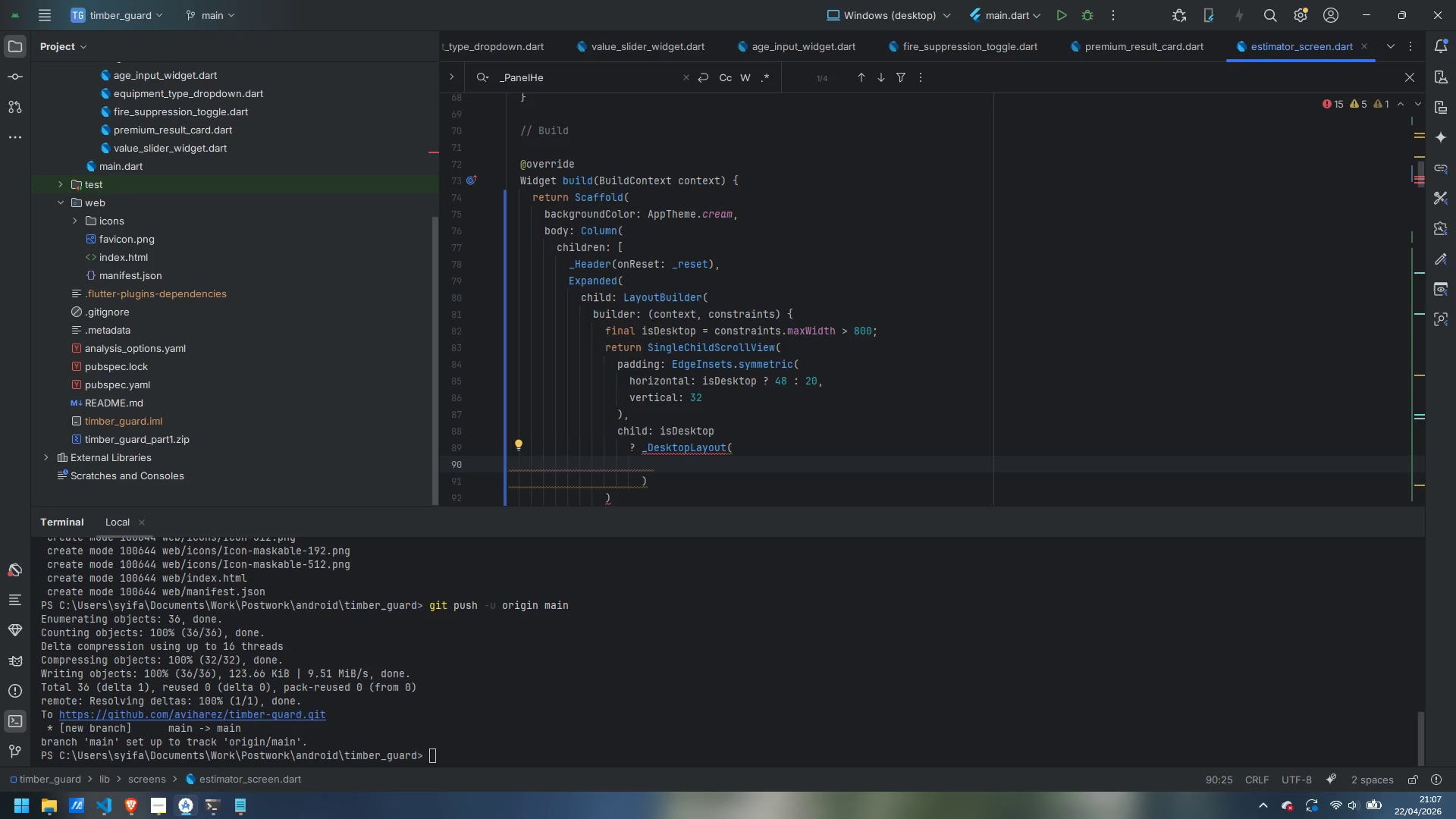 
type(resetCounter: _resetCounter,)
 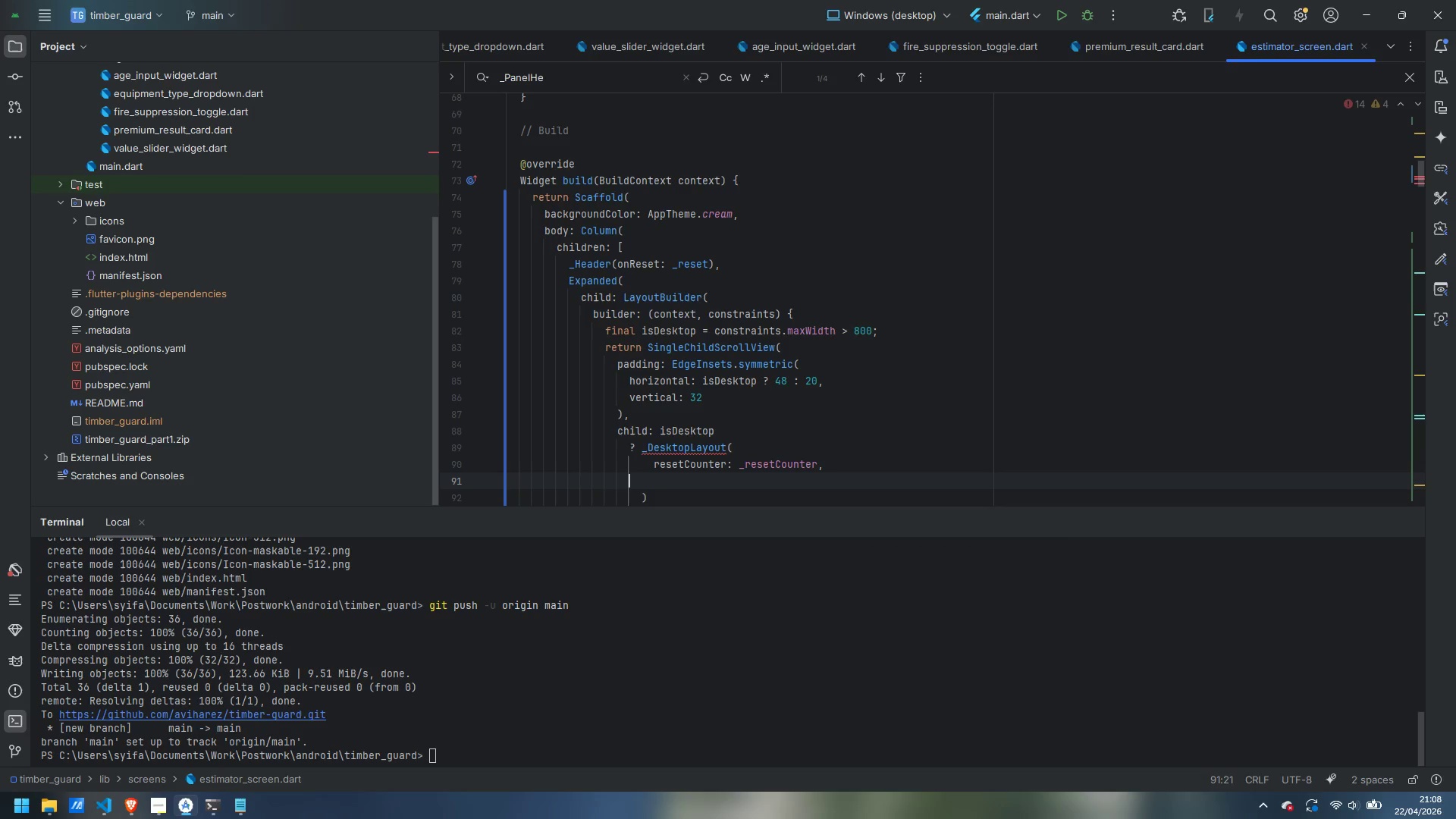 
 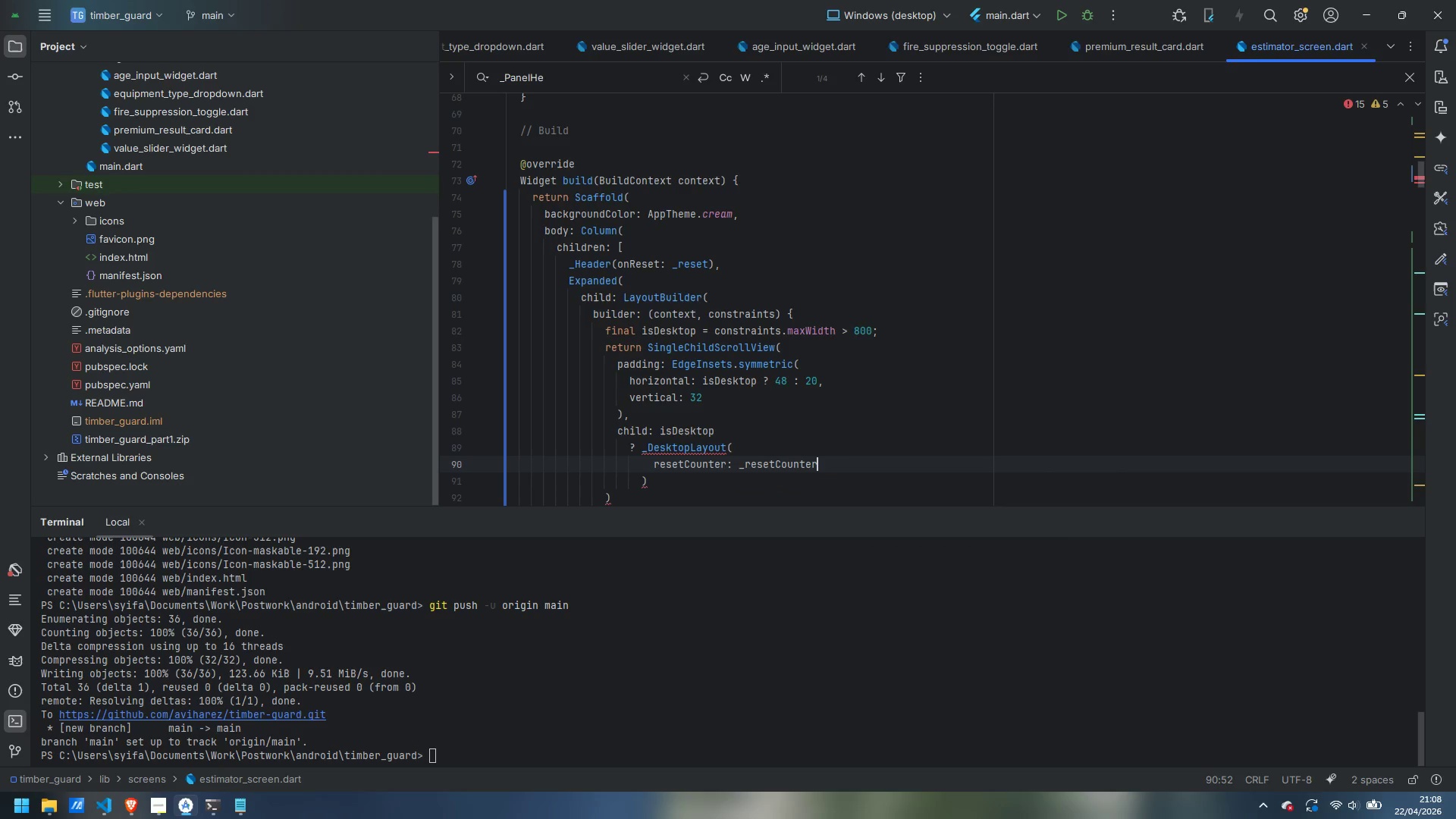 
key(Enter)
 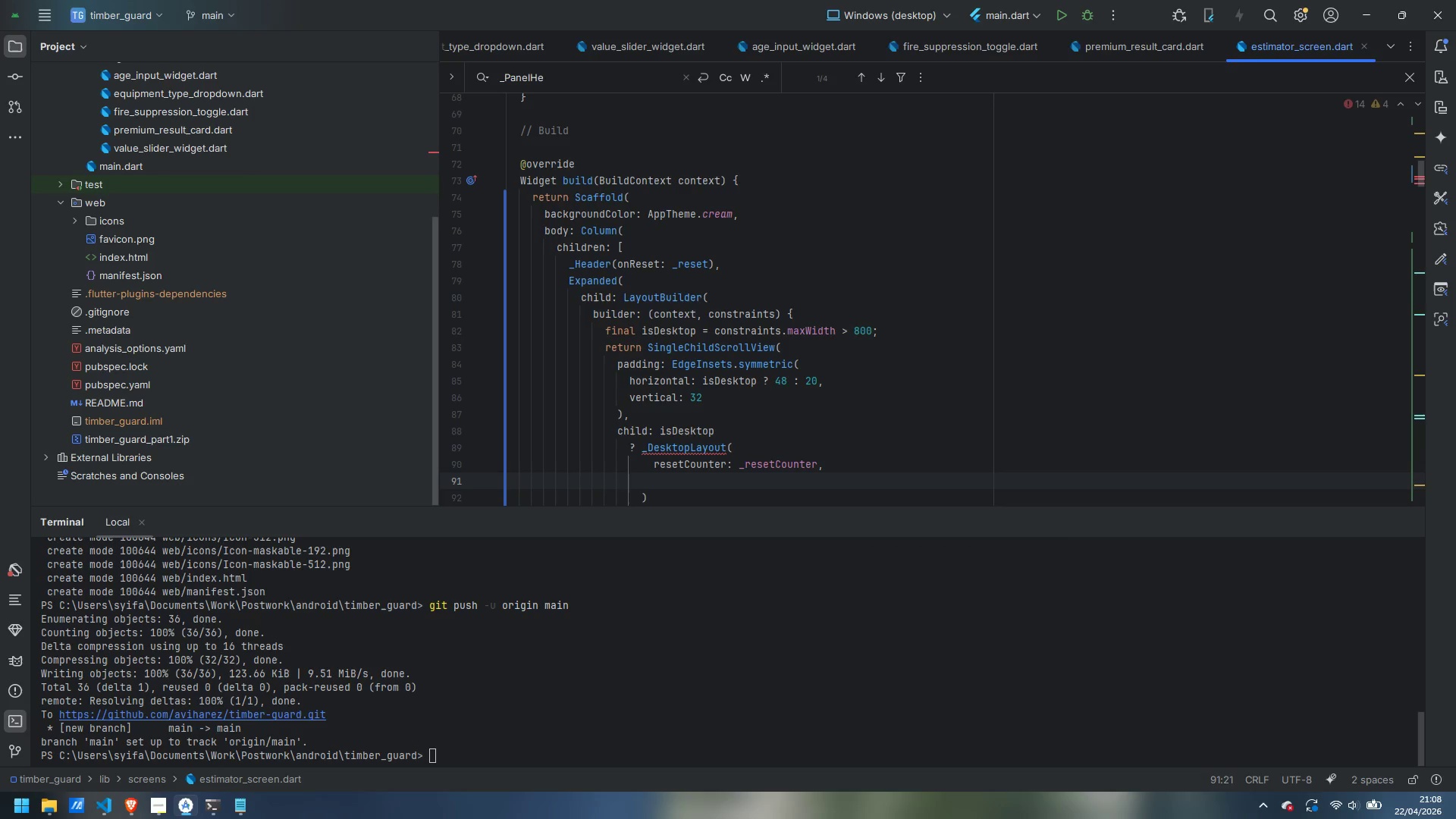 
type(requi)
 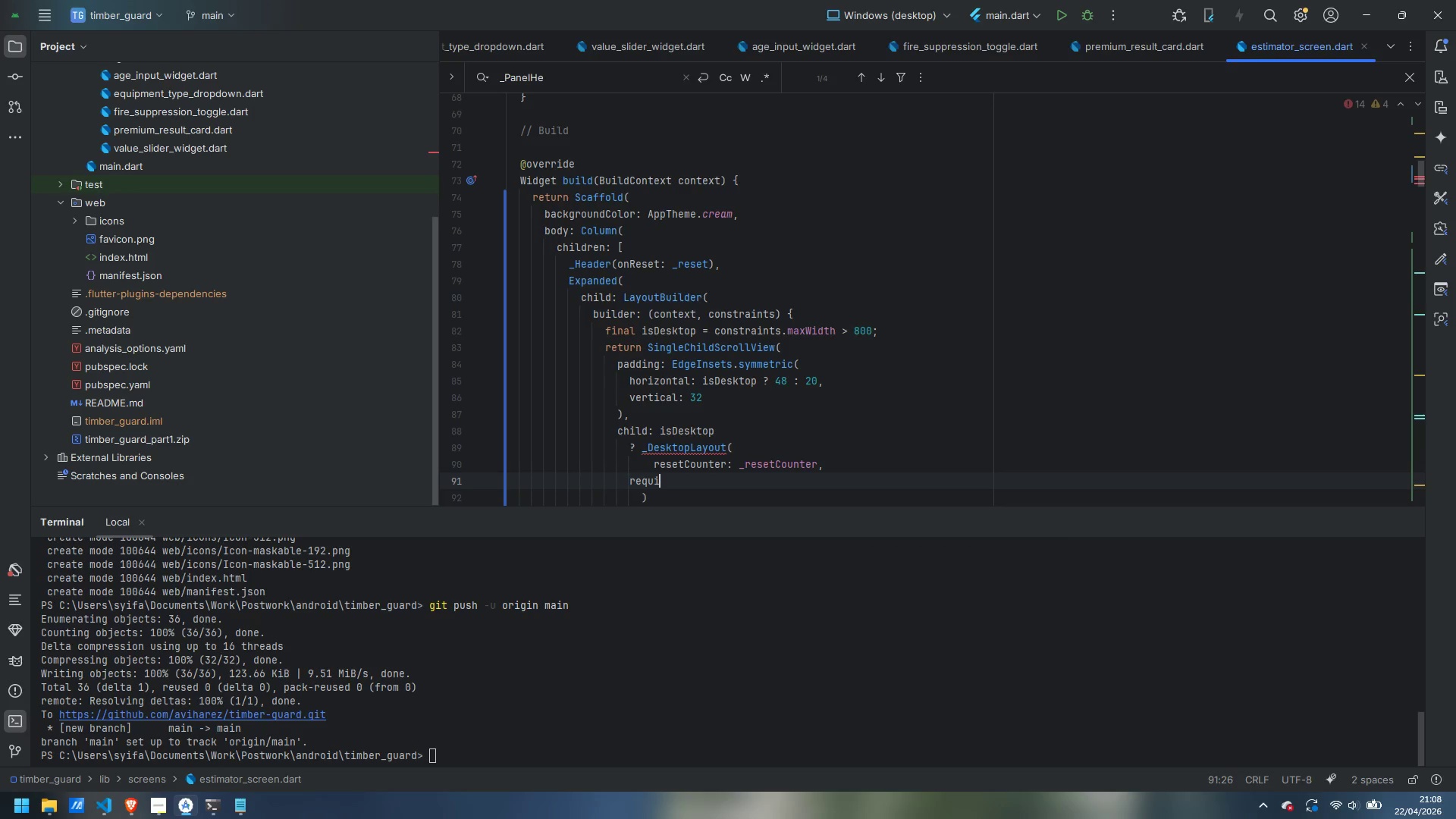 
key(Control+ControlLeft)
 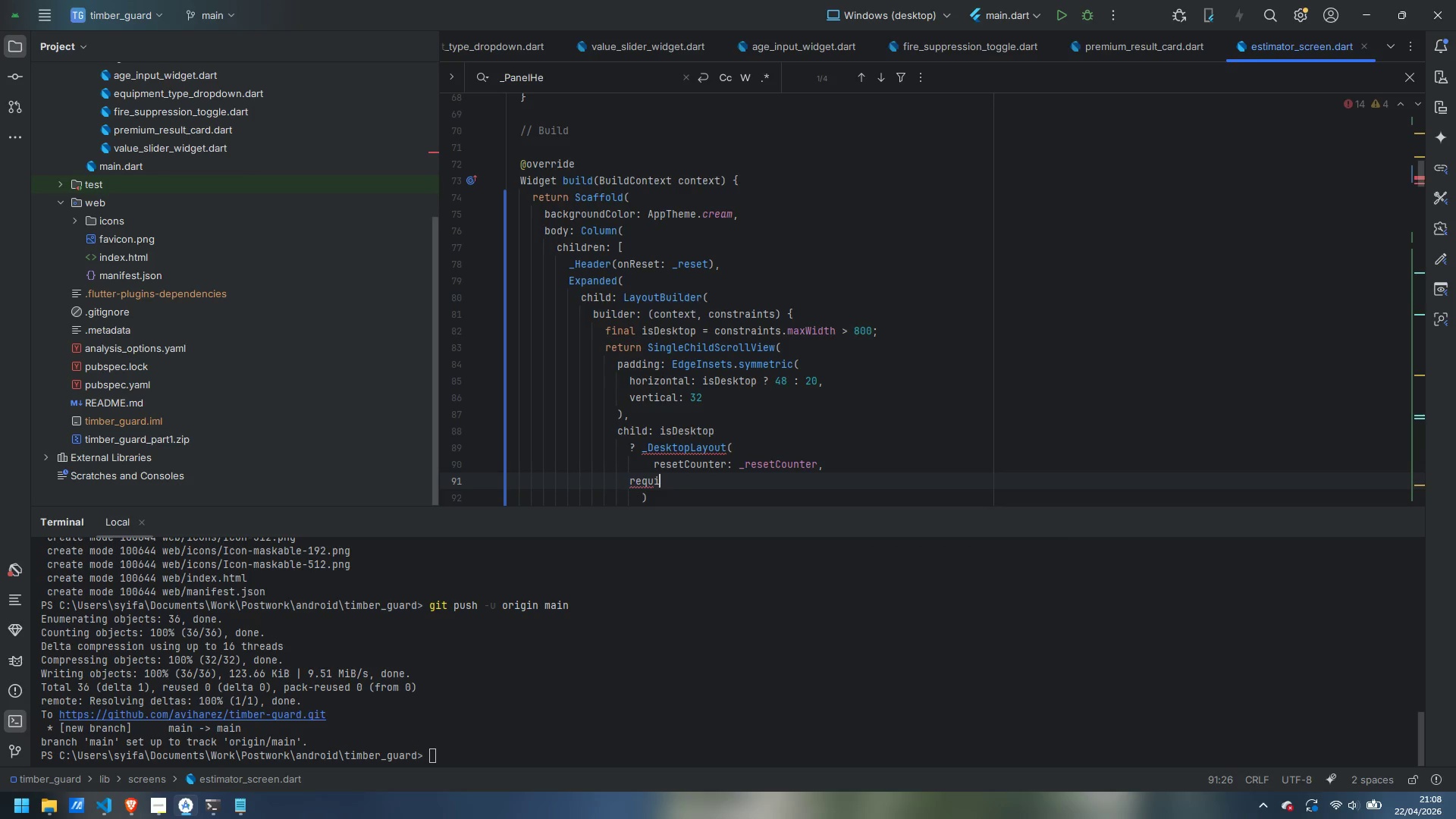 
key(Control+Backspace)
 